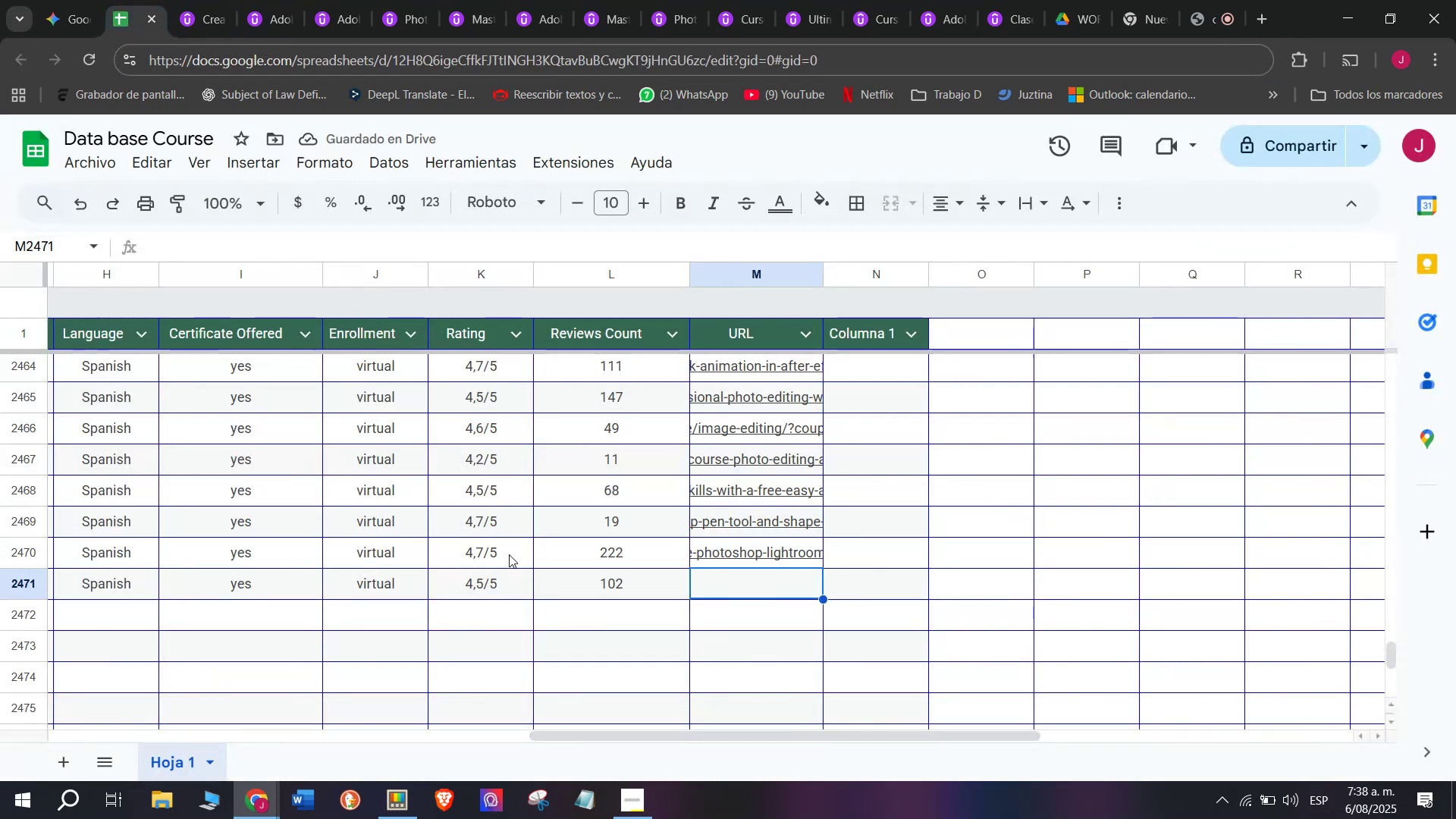 
key(Control+ControlLeft)
 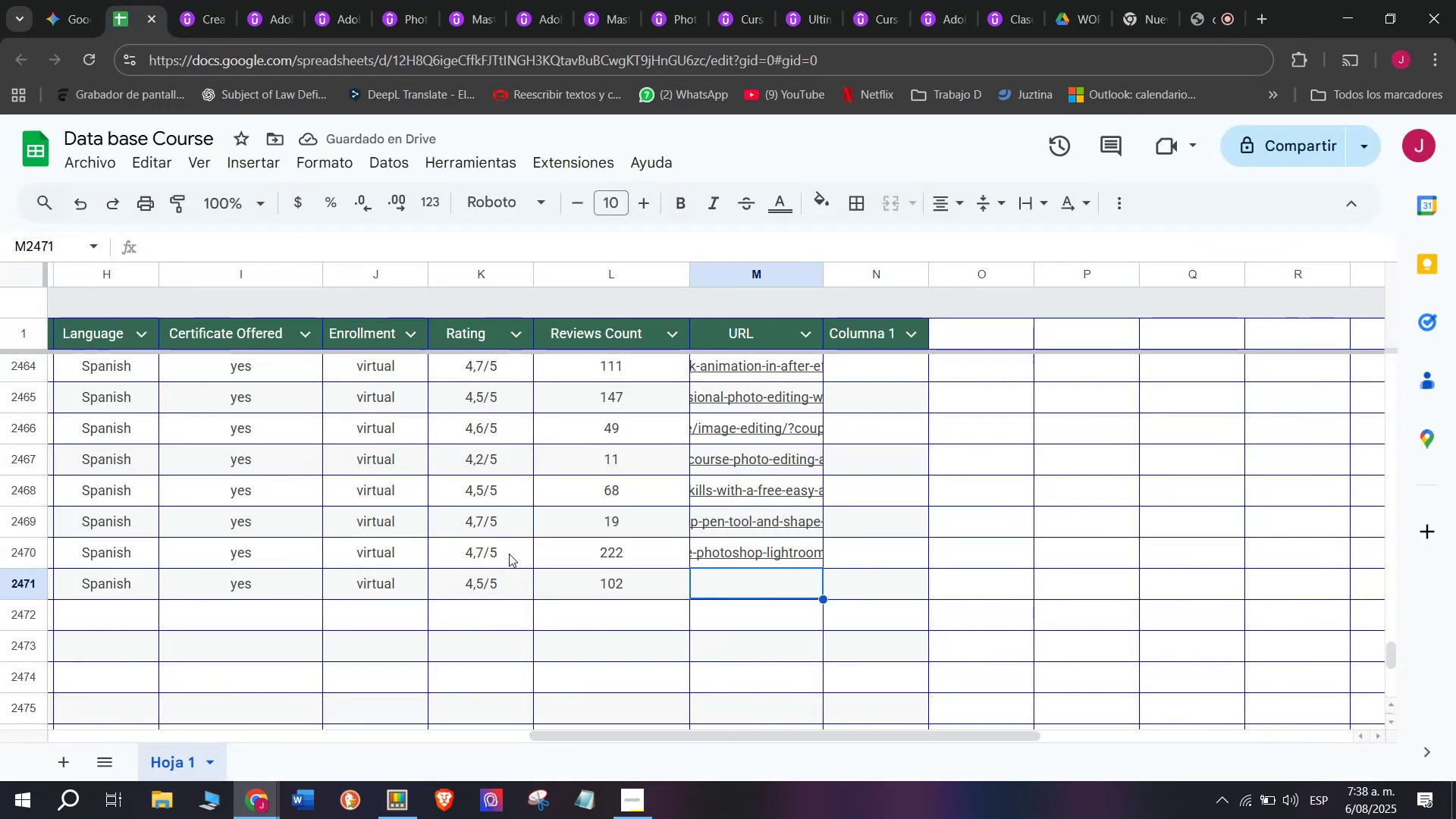 
key(Z)
 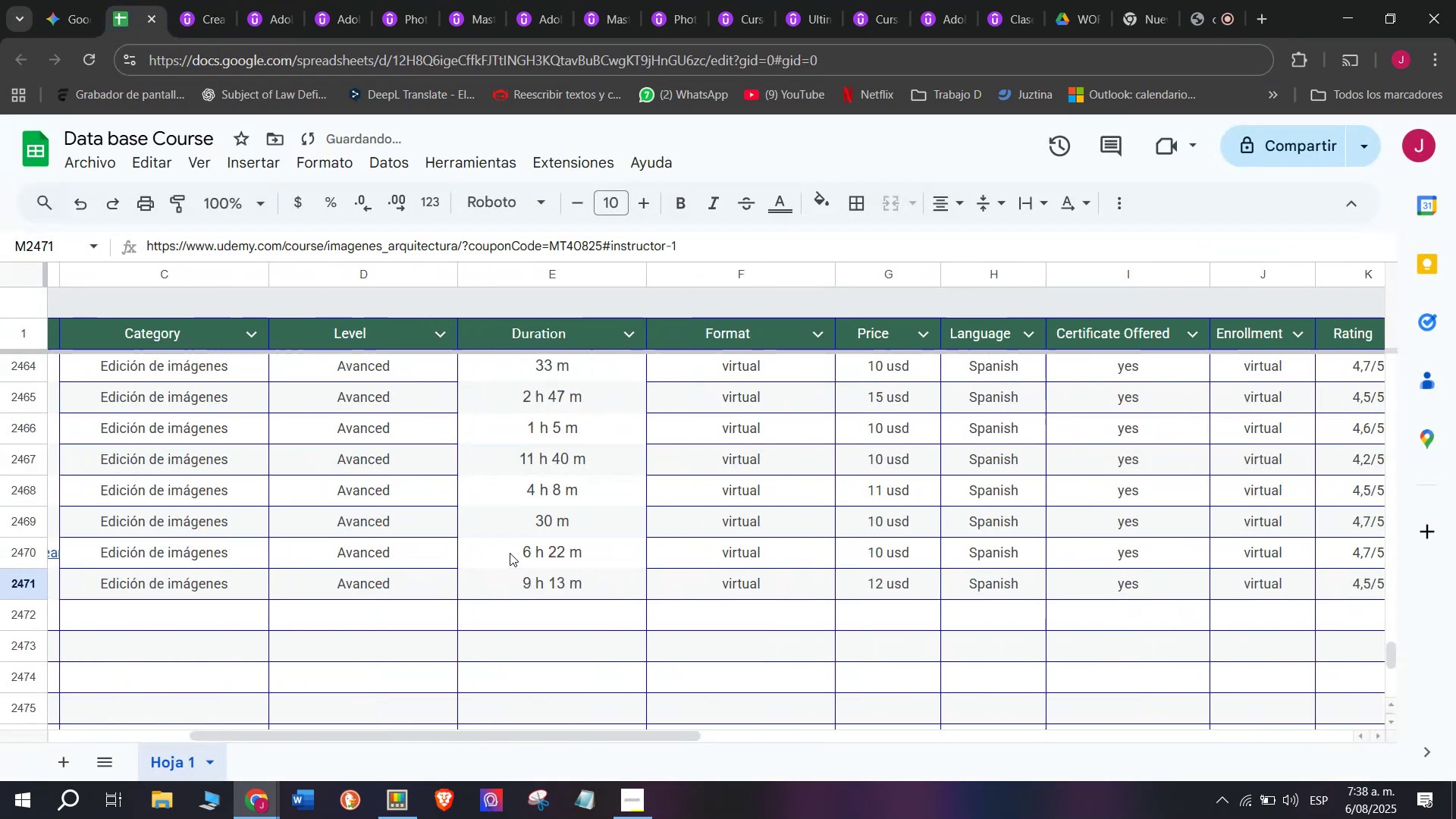 
key(Control+V)
 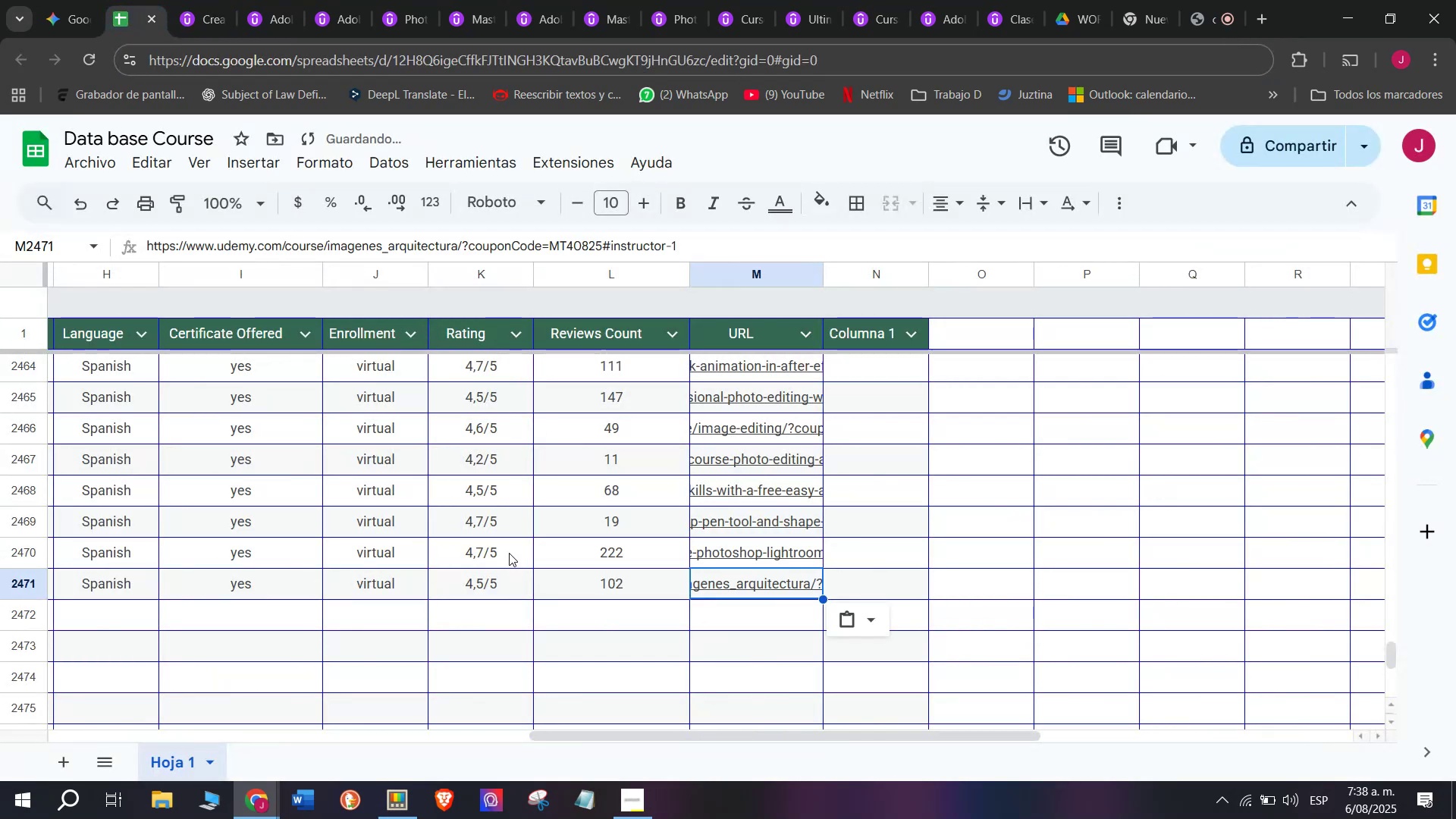 
scroll: coordinate [196, 593], scroll_direction: up, amount: 7.0
 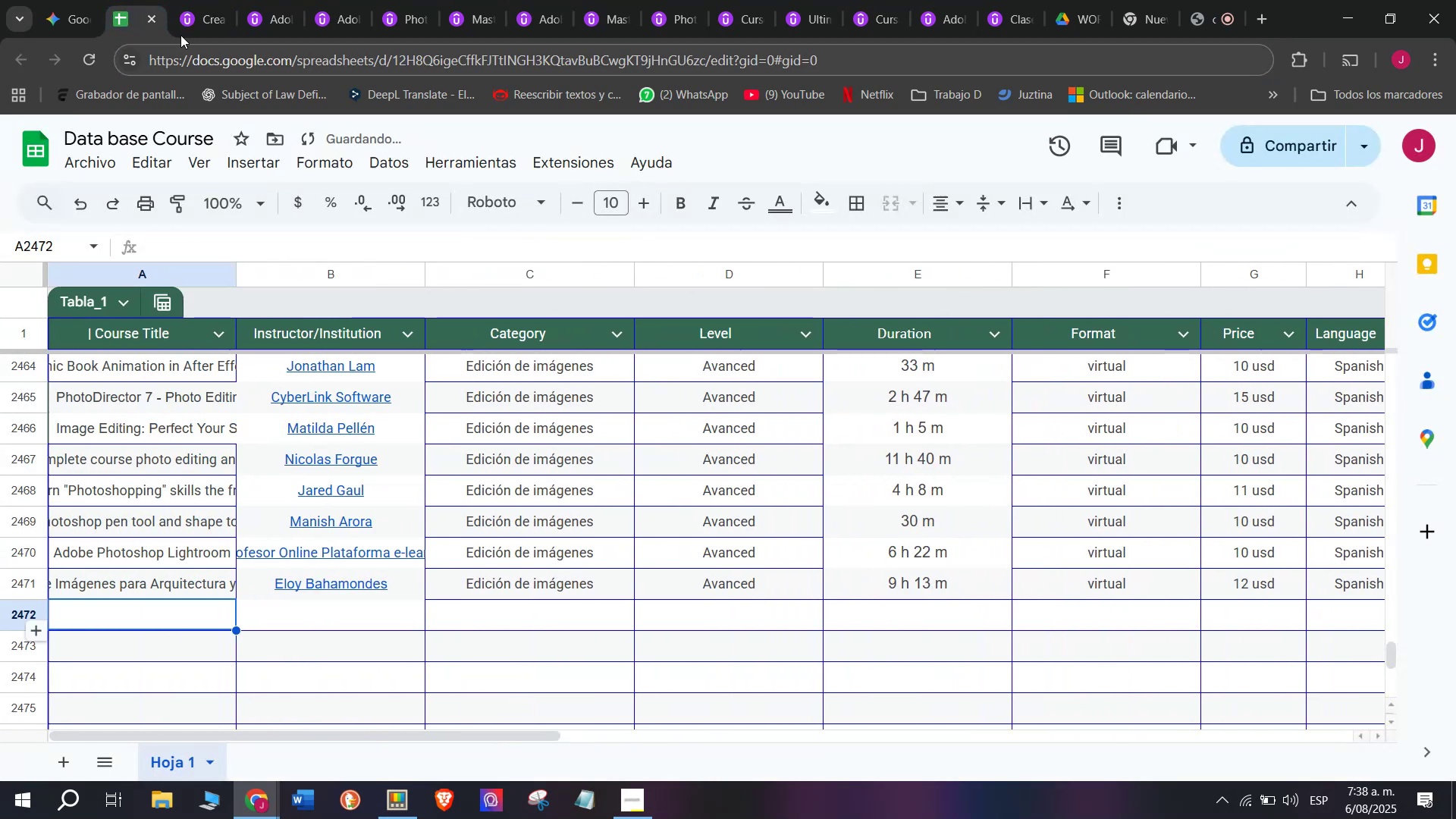 
left_click([204, 0])
 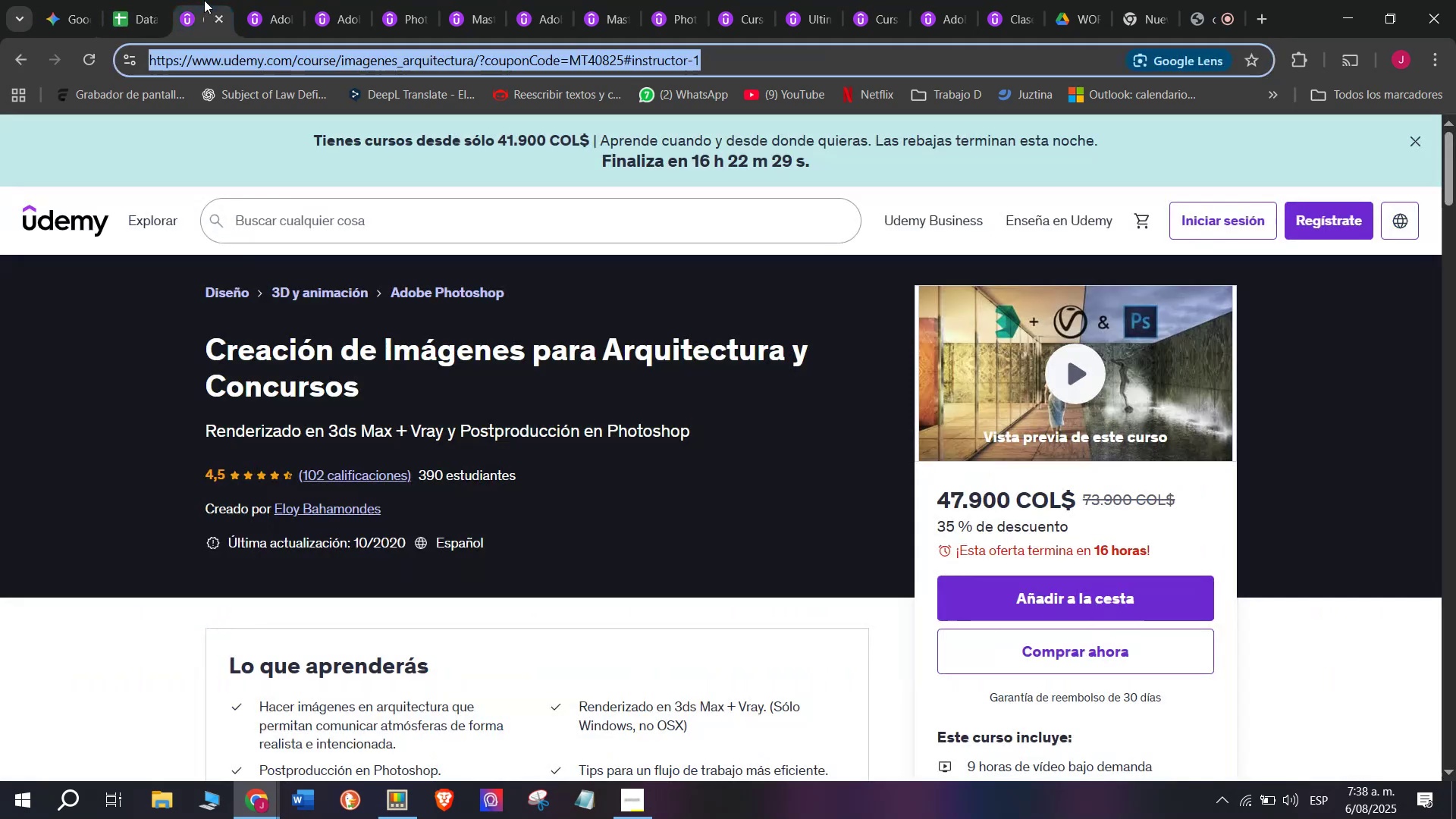 
mouse_move([186, 27])
 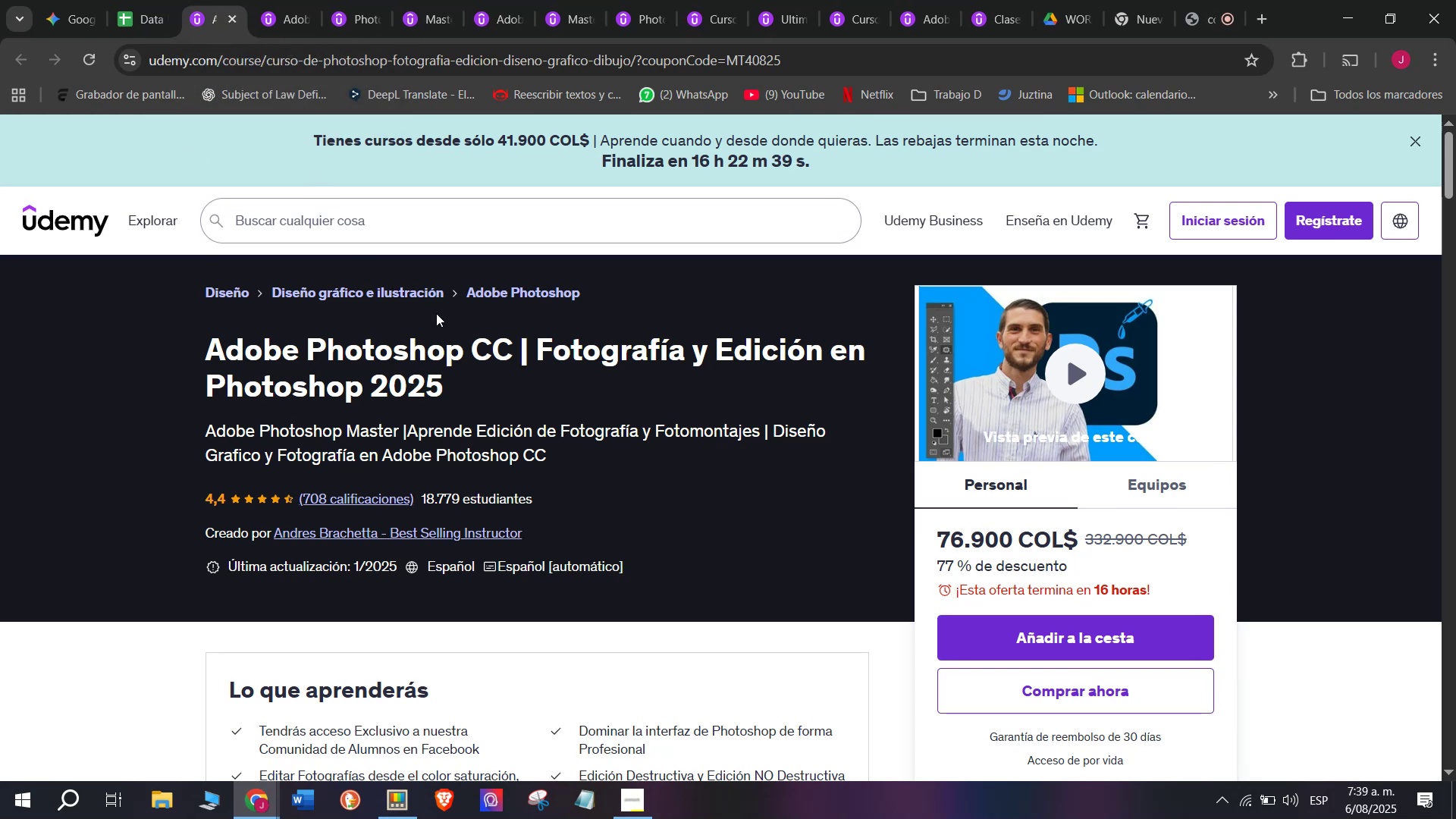 
left_click_drag(start_coordinate=[463, 382], to_coordinate=[196, 354])
 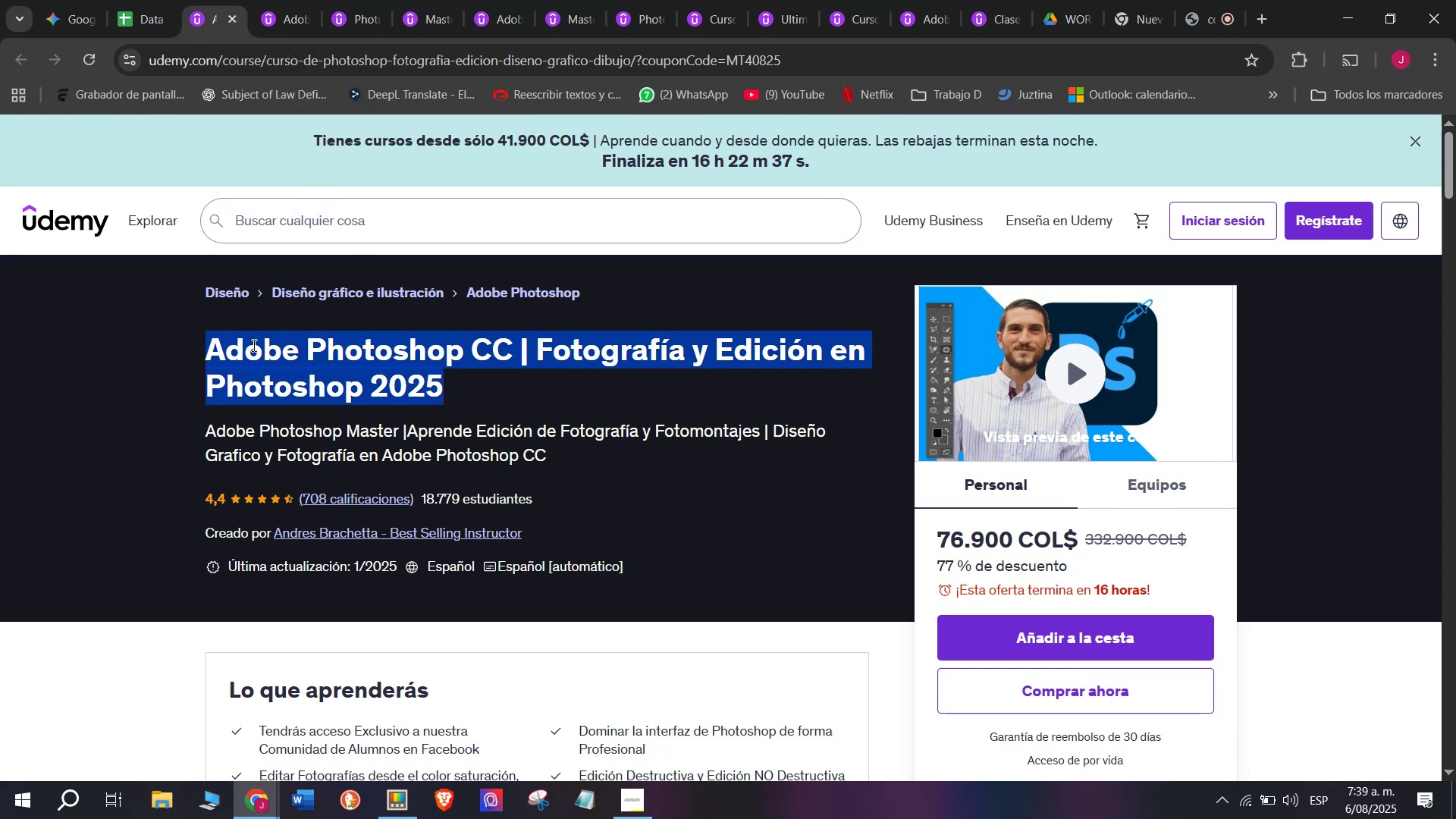 
right_click([259, 346])
 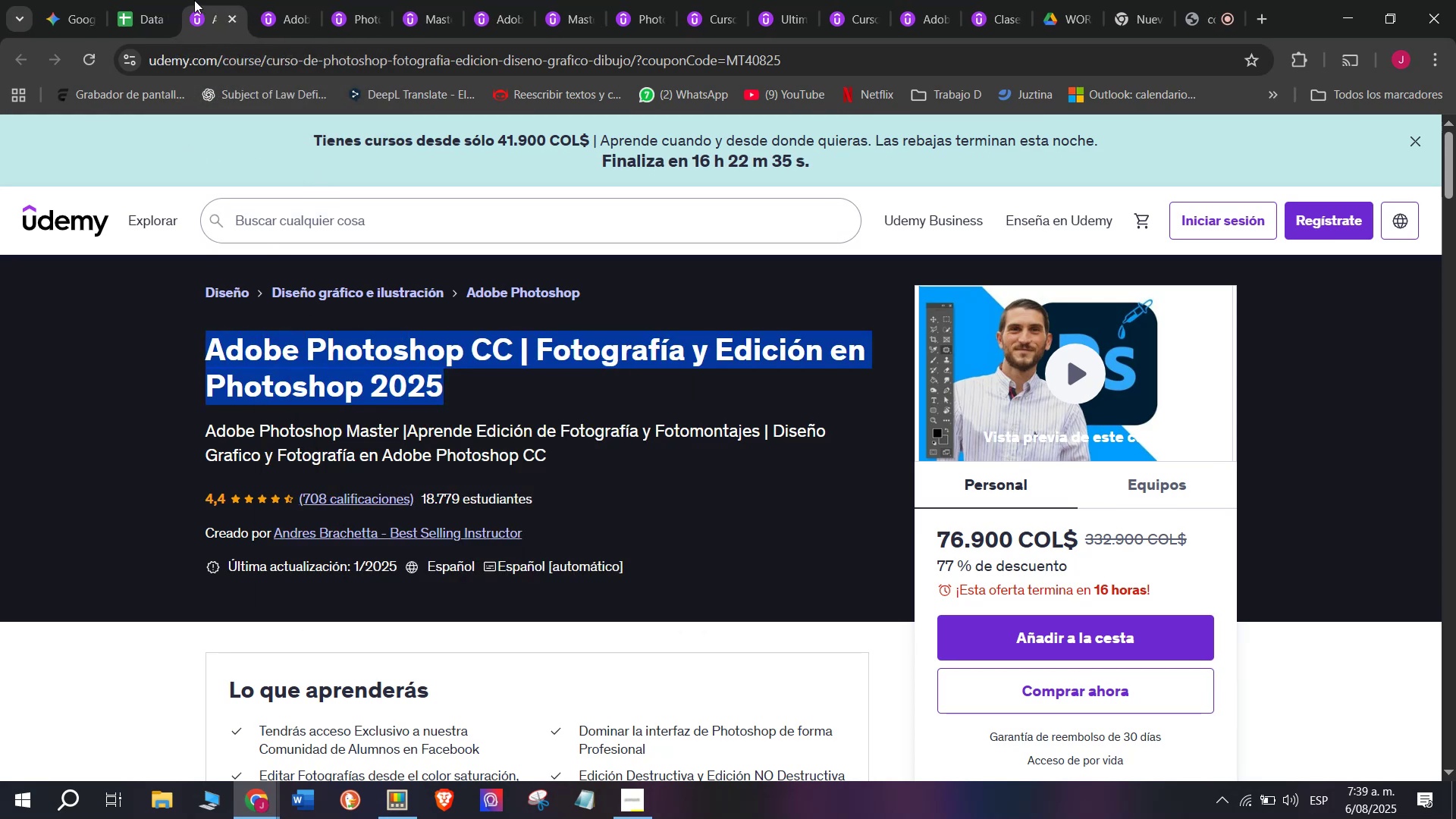 
left_click([137, 0])
 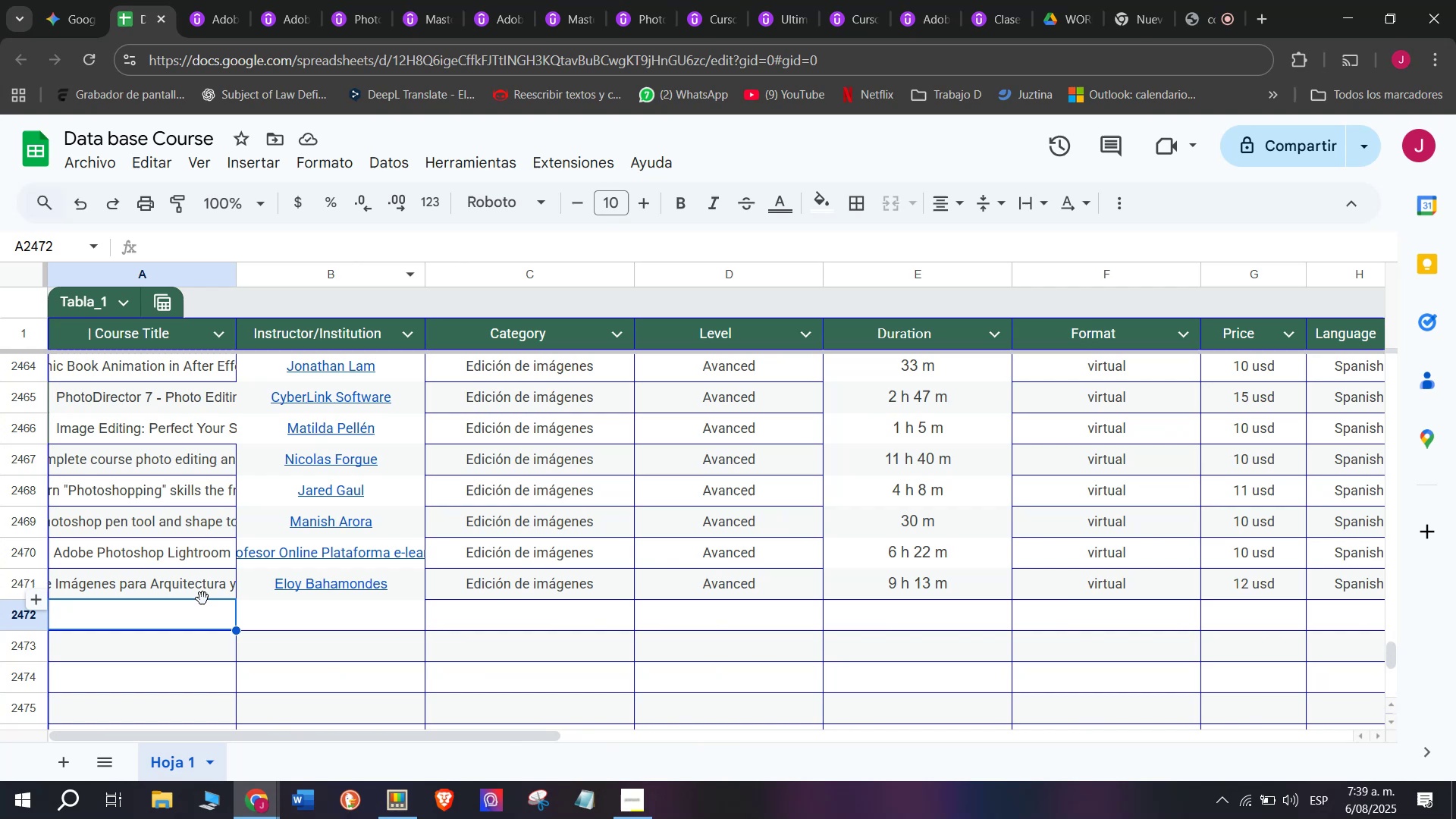 
right_click([202, 615])
 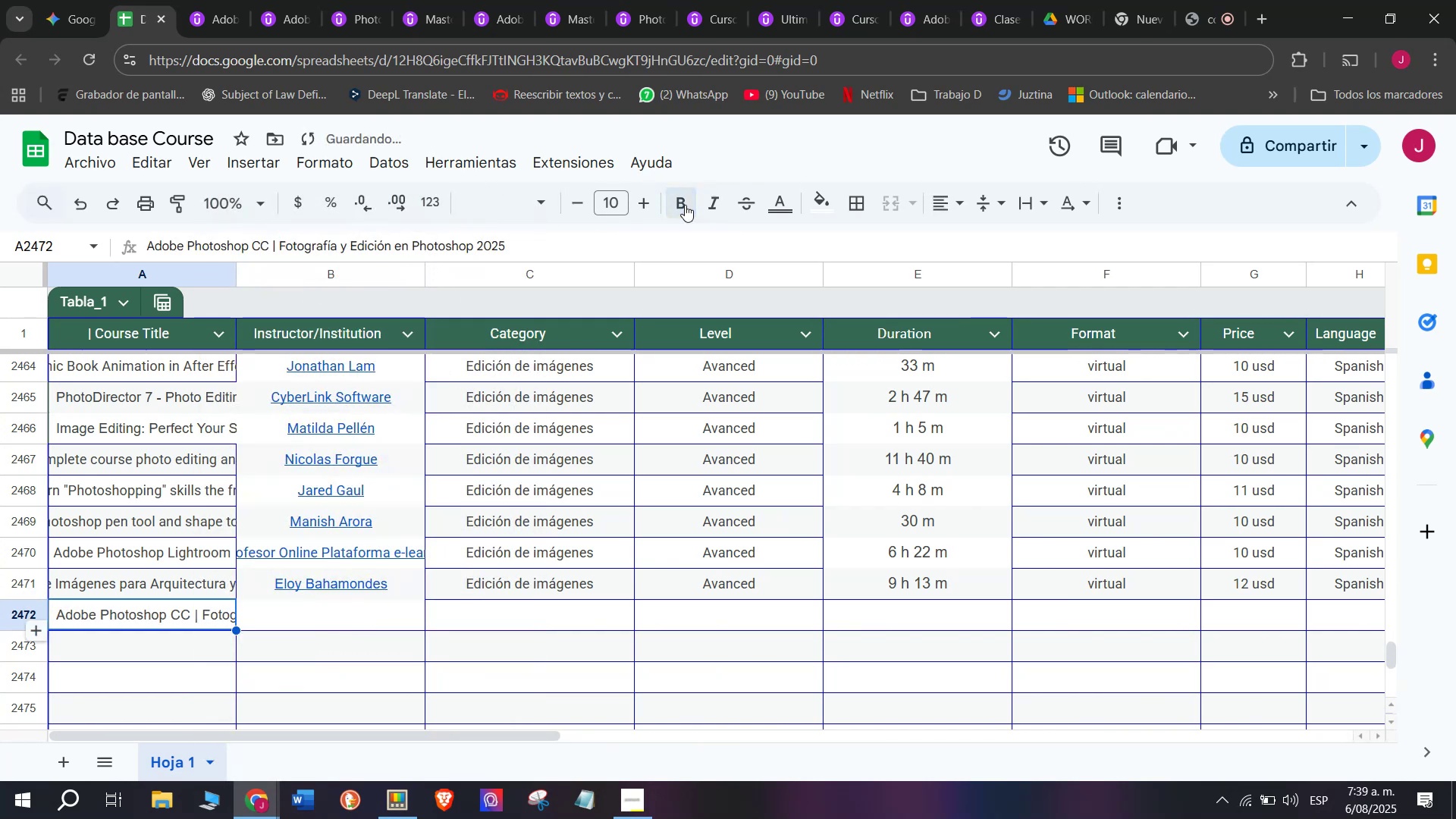 
wait(9.9)
 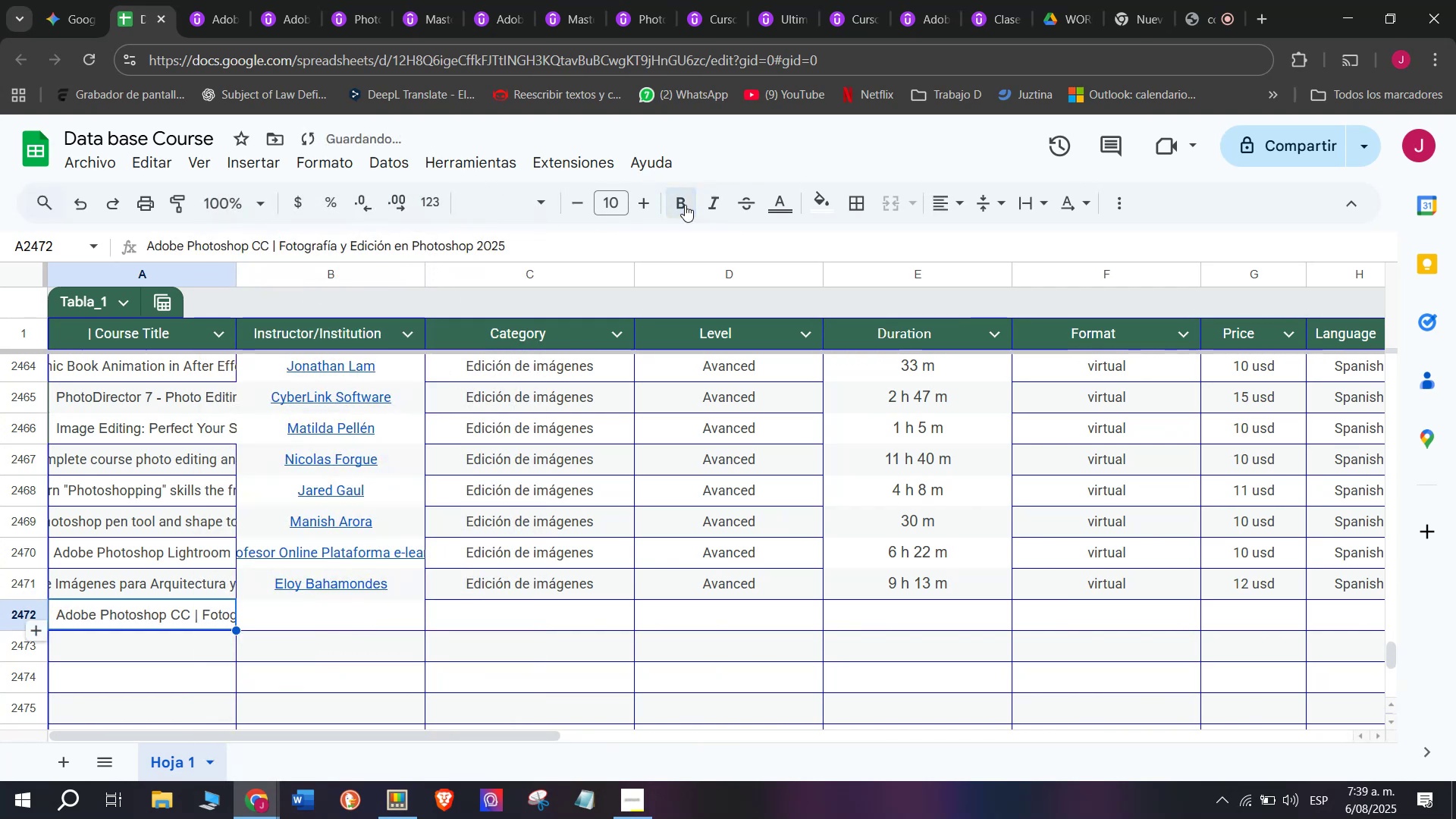 
left_click([209, 0])
 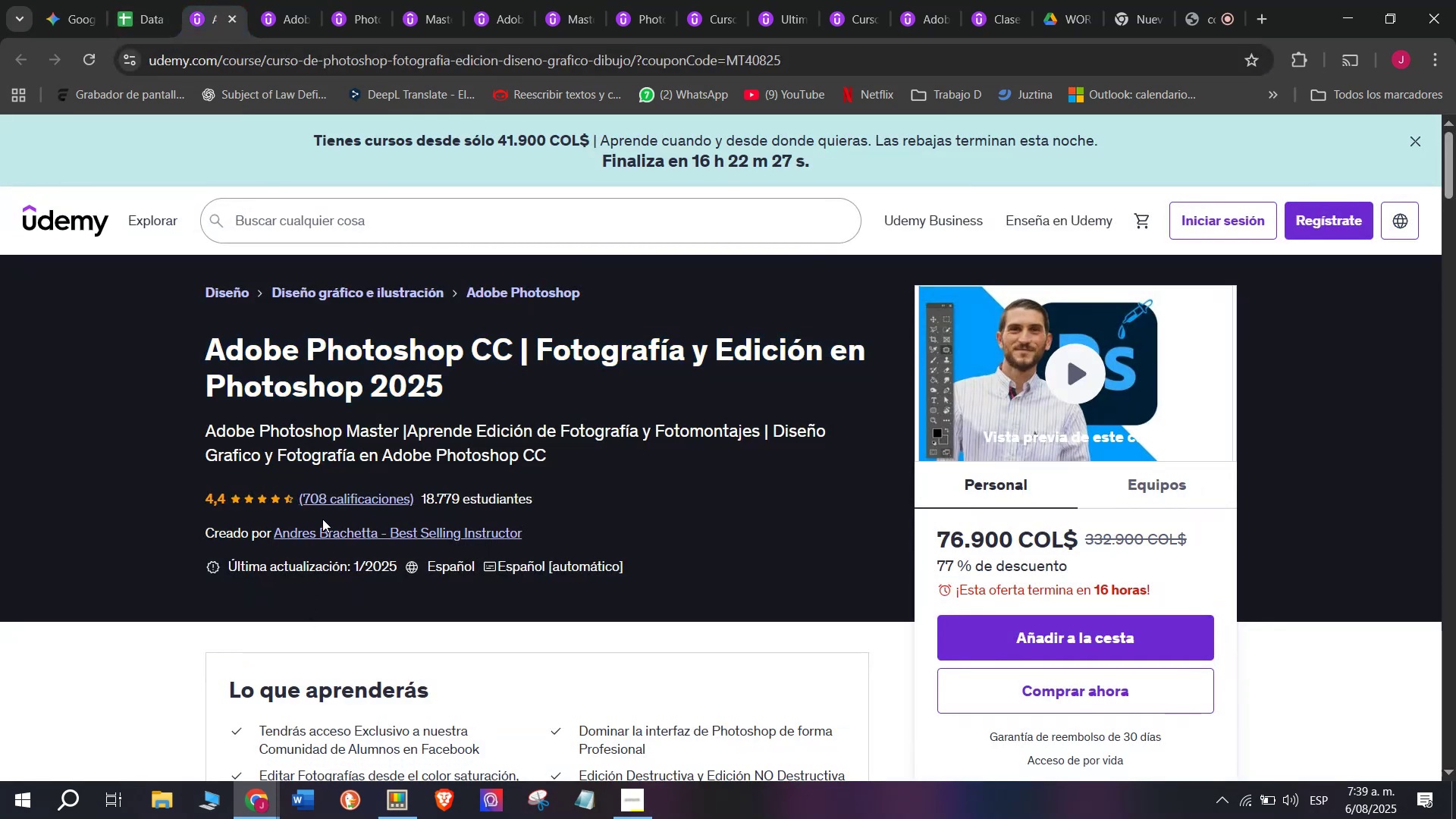 
left_click([327, 529])
 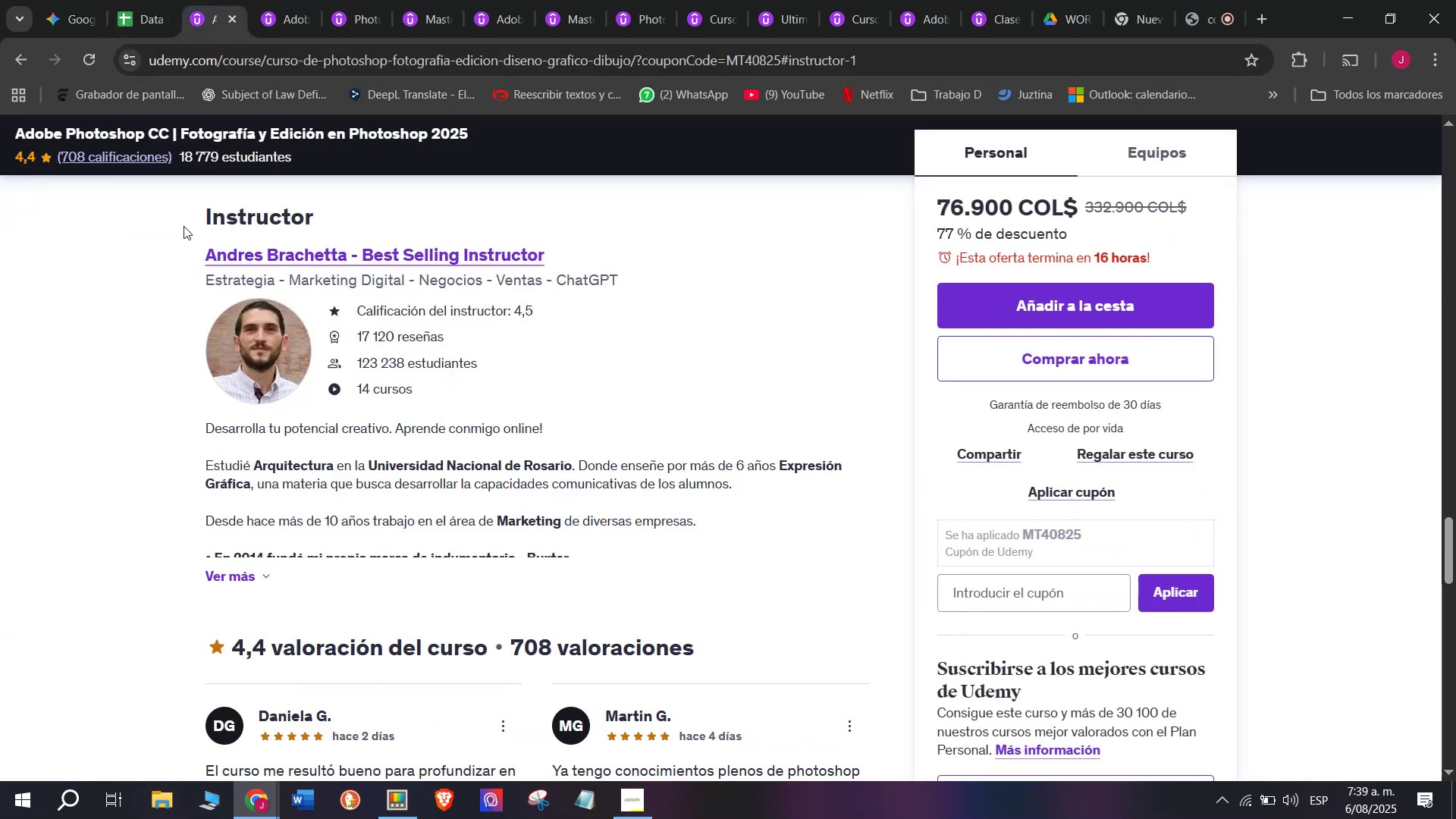 
left_click_drag(start_coordinate=[192, 250], to_coordinate=[548, 253])
 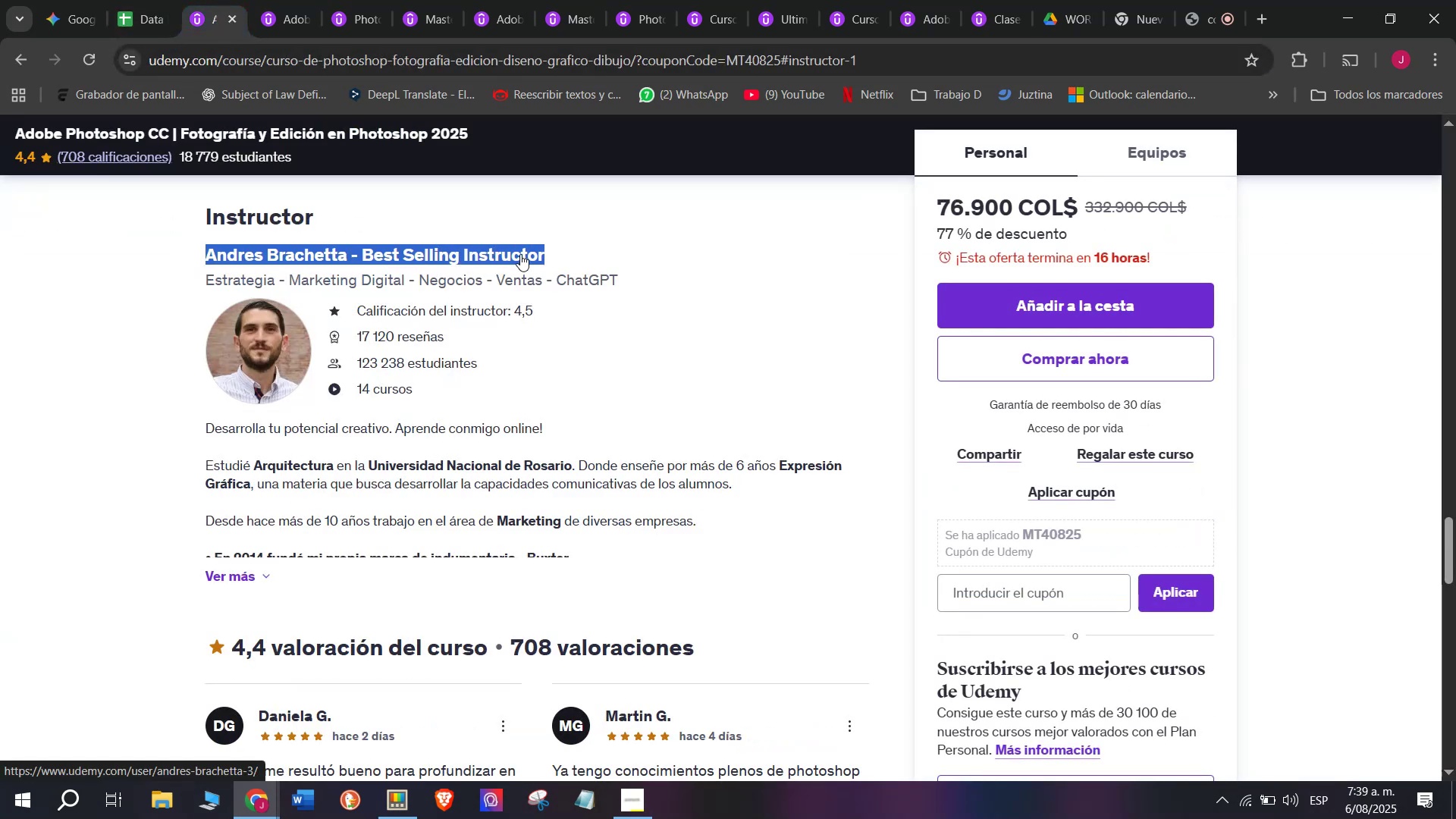 
right_click([519, 254])
 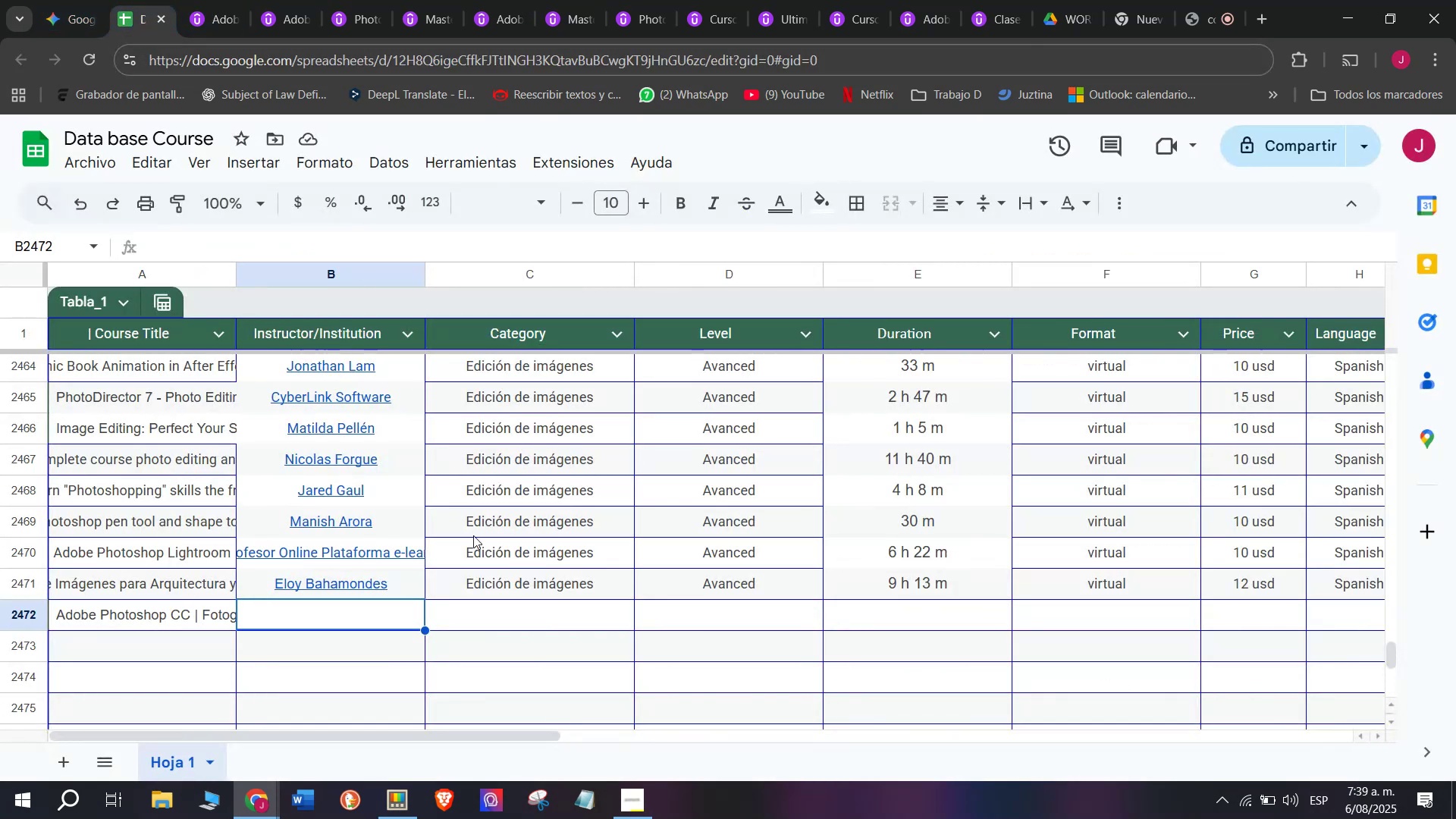 
right_click([328, 610])
 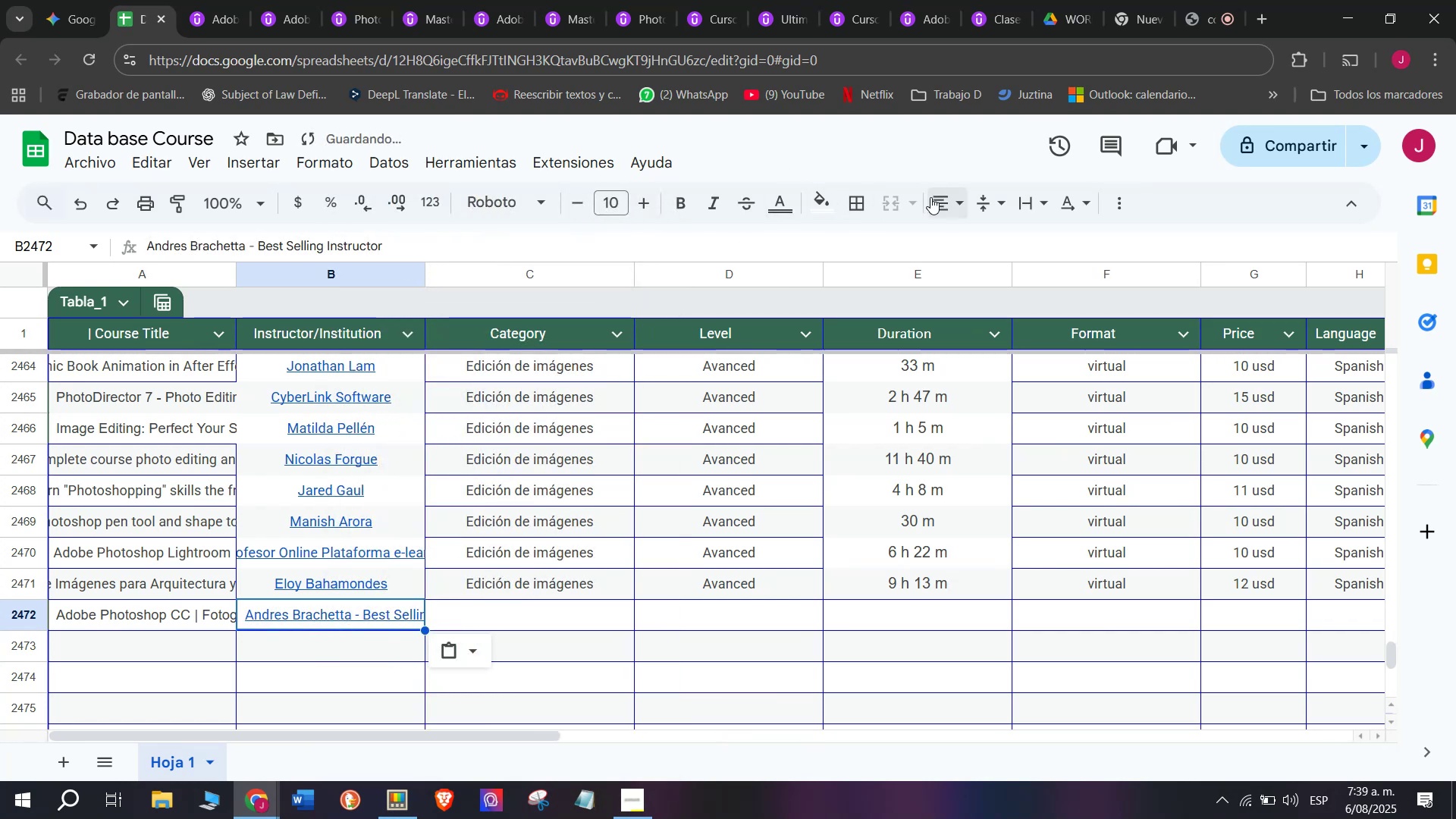 
left_click([988, 243])
 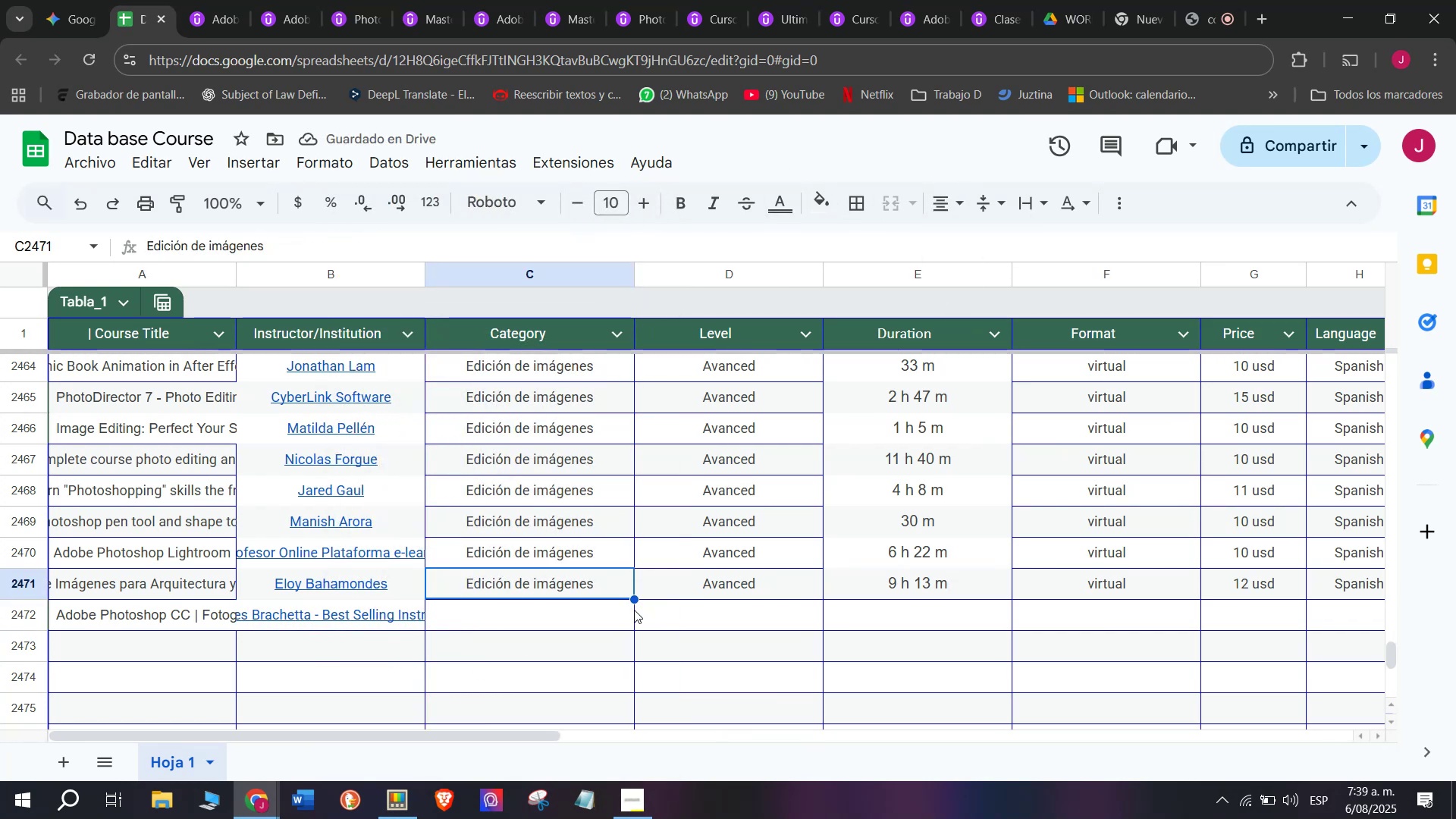 
left_click_drag(start_coordinate=[632, 601], to_coordinate=[628, 614])
 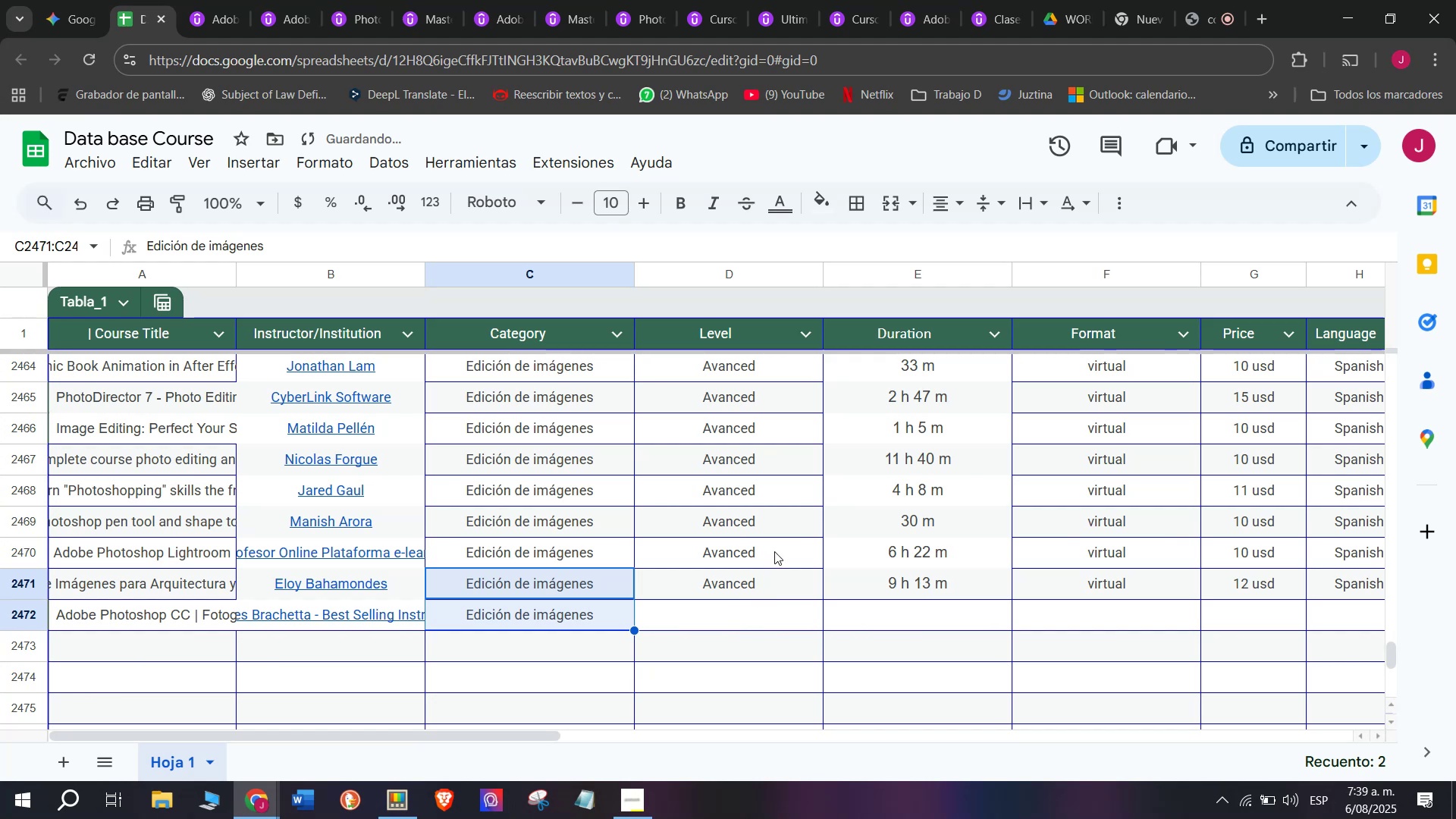 
left_click([784, 587])
 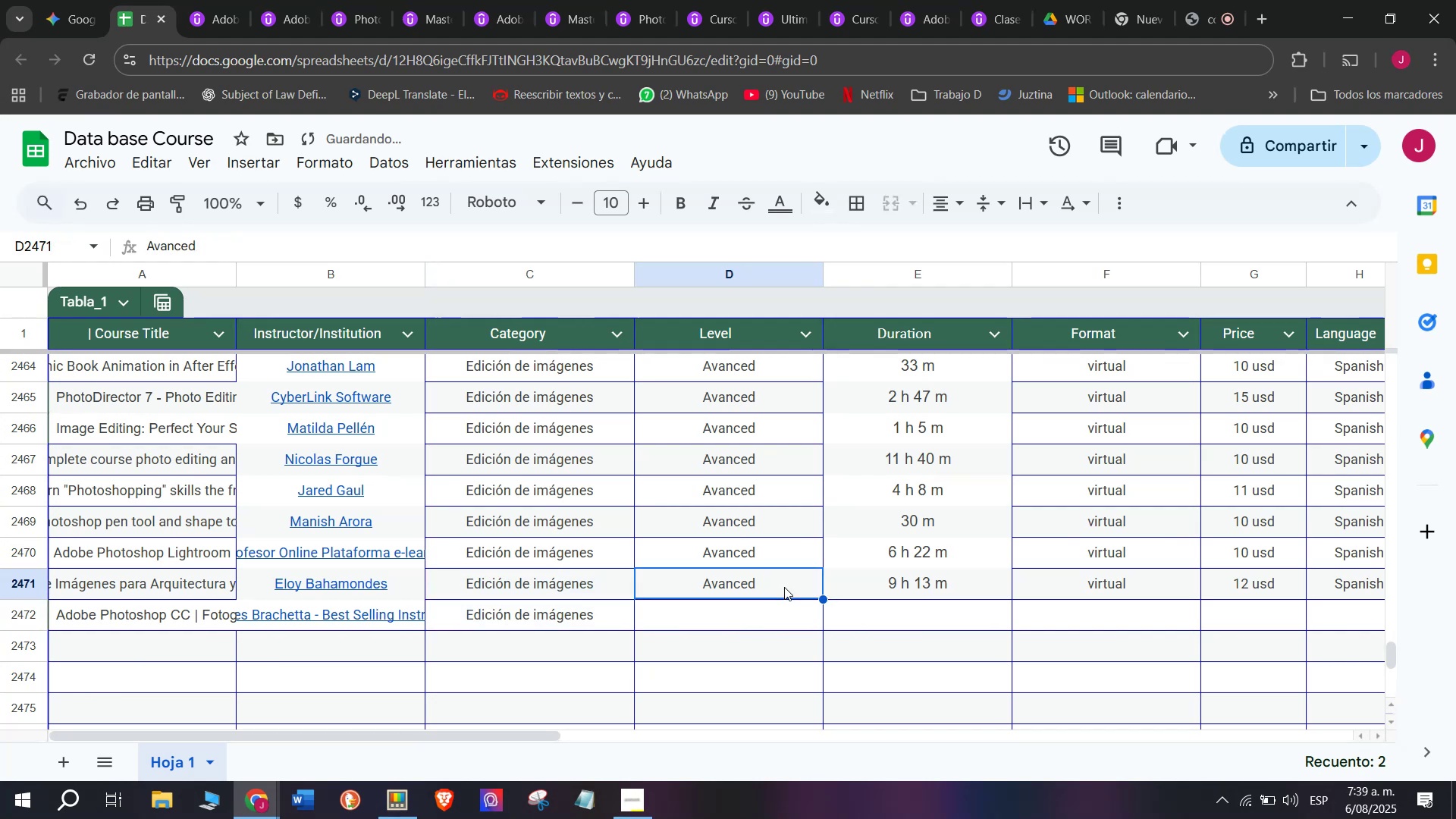 
key(Break)
 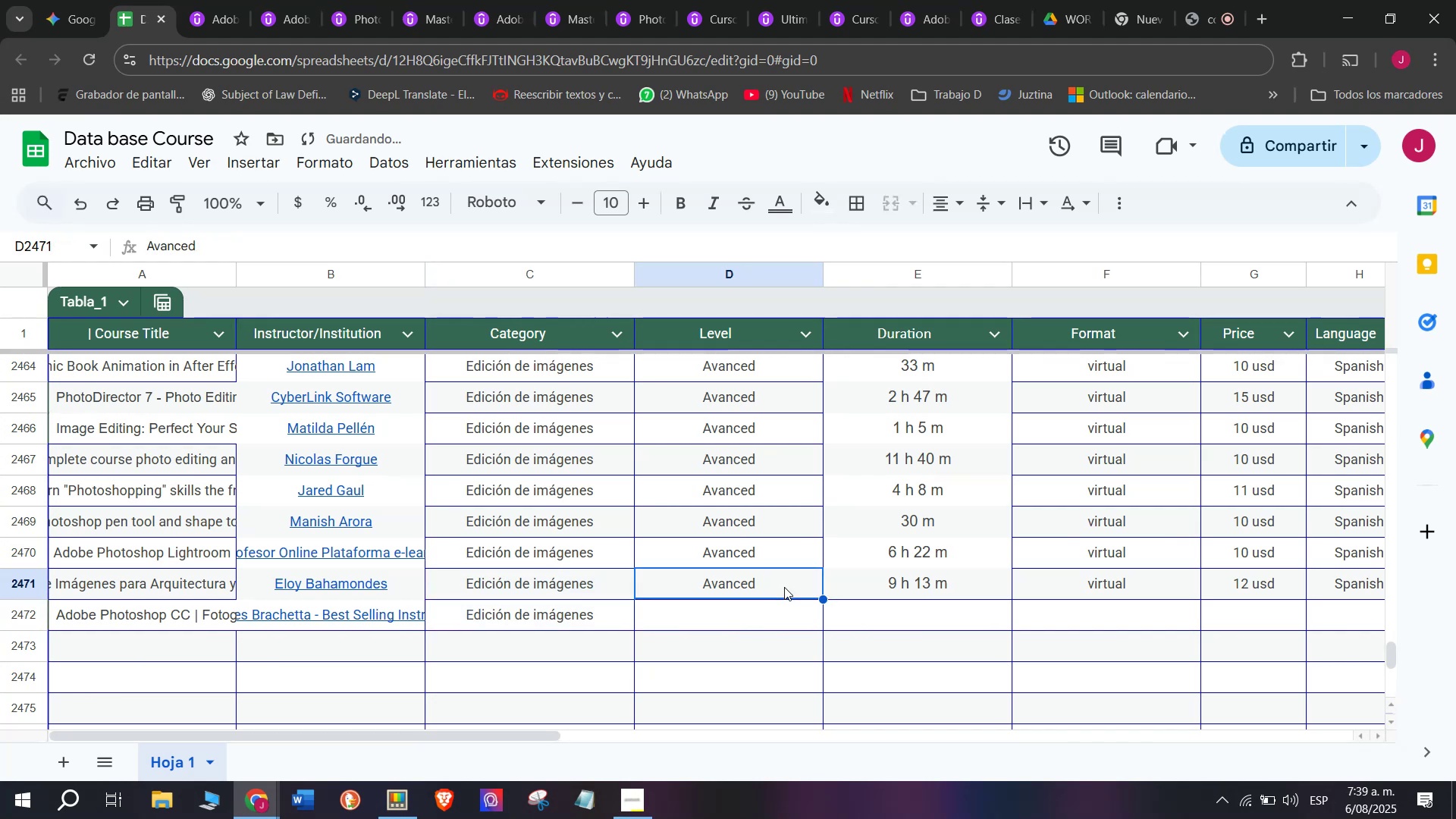 
key(Control+ControlLeft)
 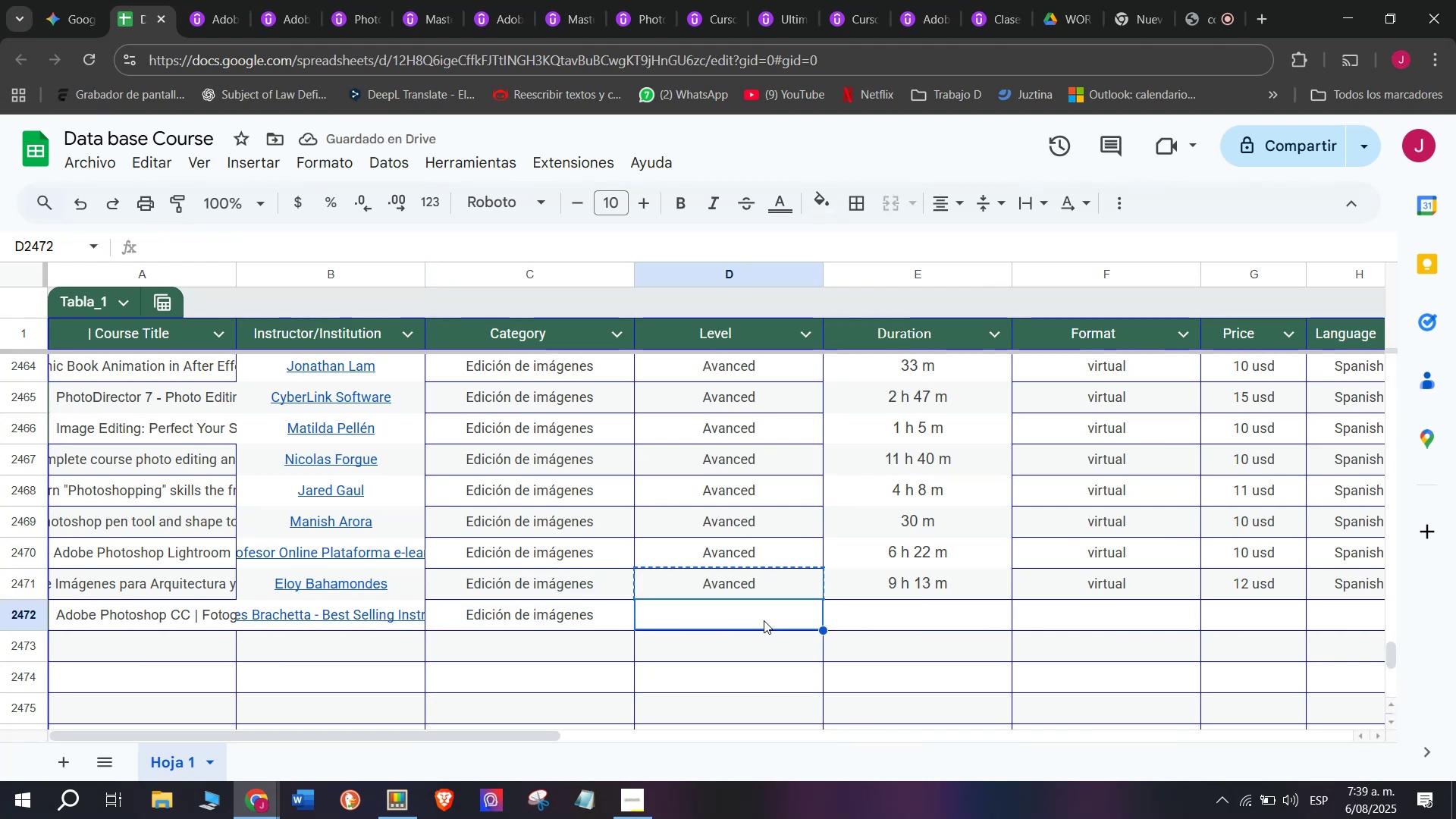 
key(Control+C)
 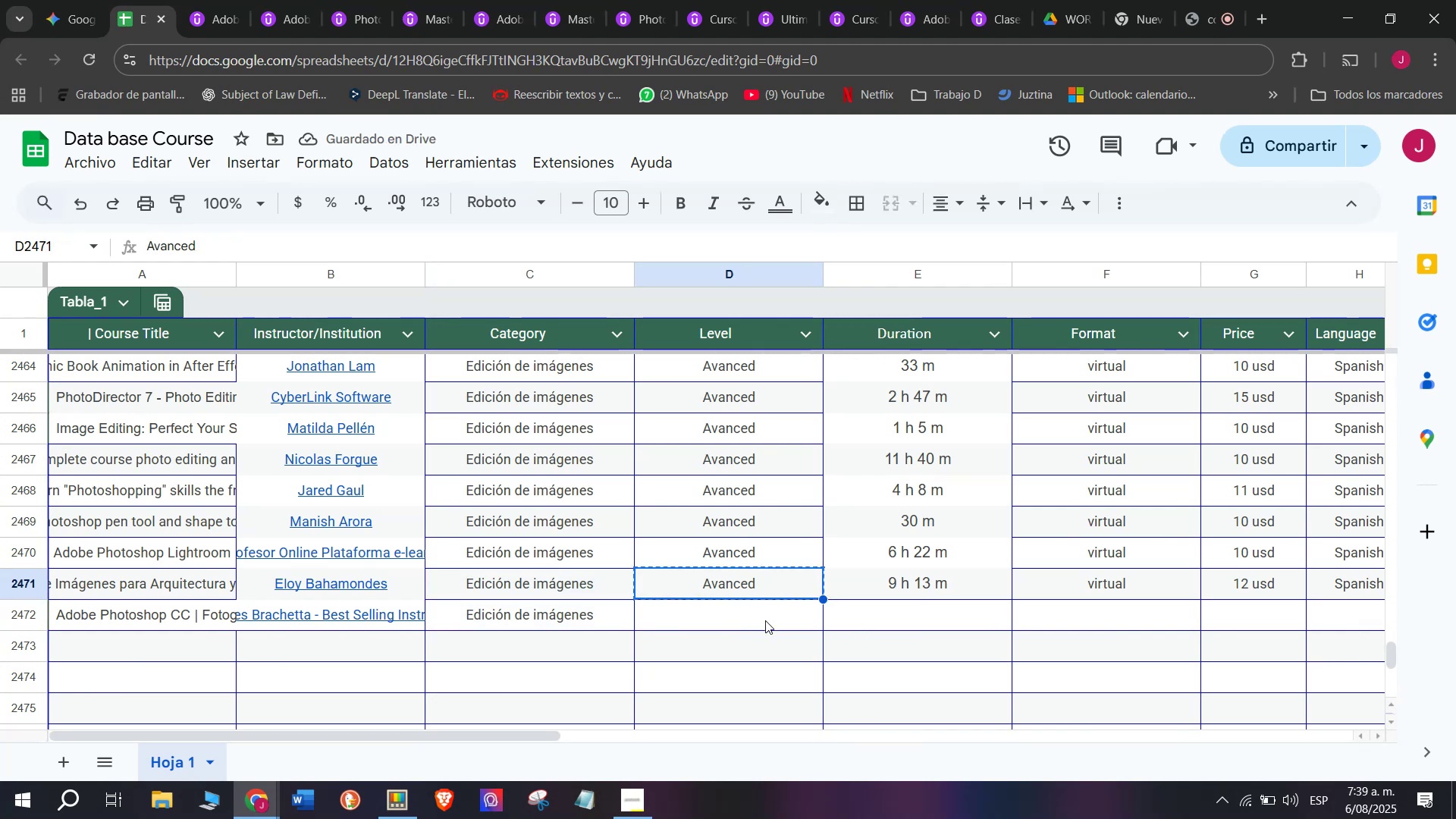 
left_click([764, 620])
 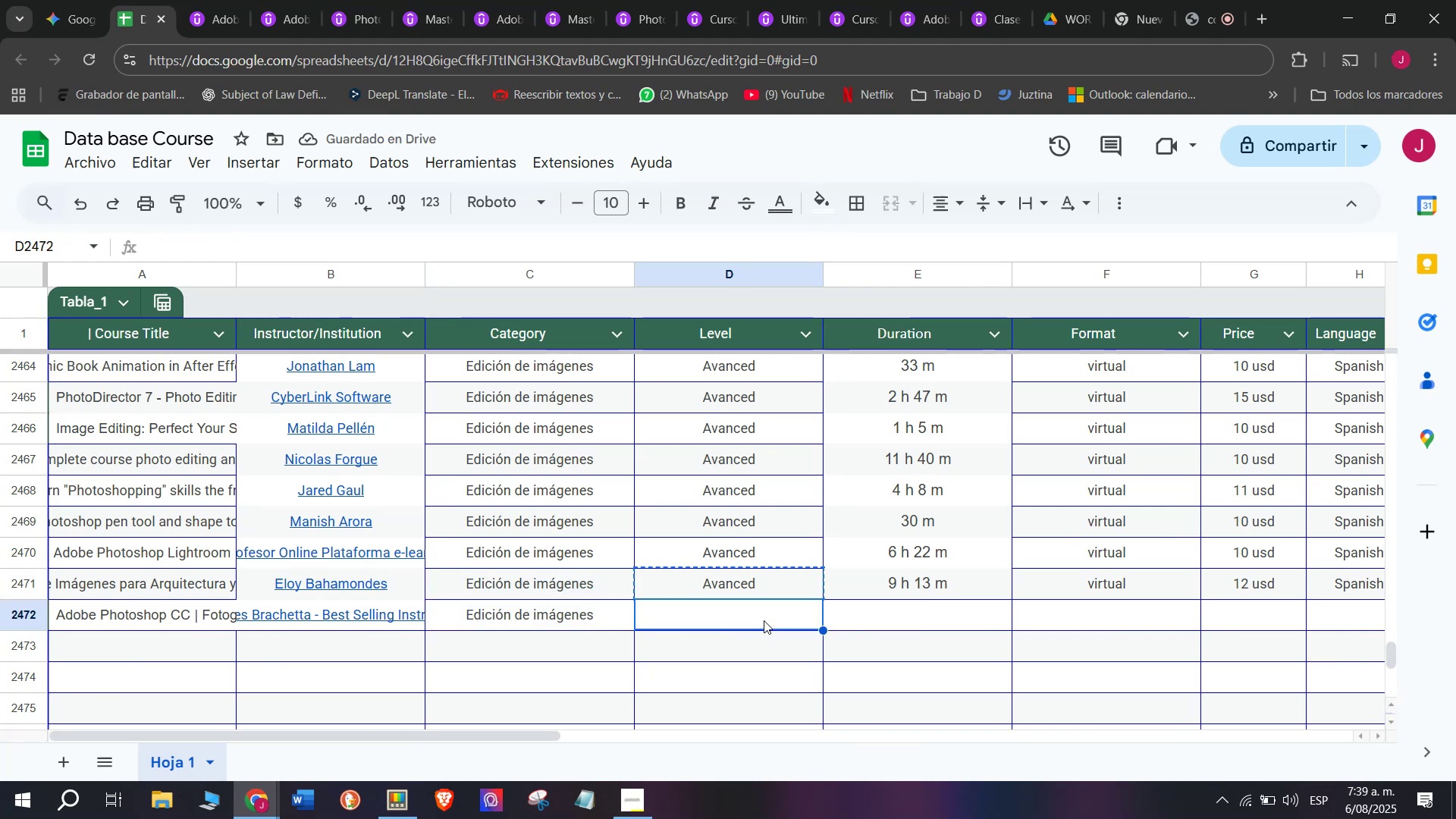 
key(Control+ControlLeft)
 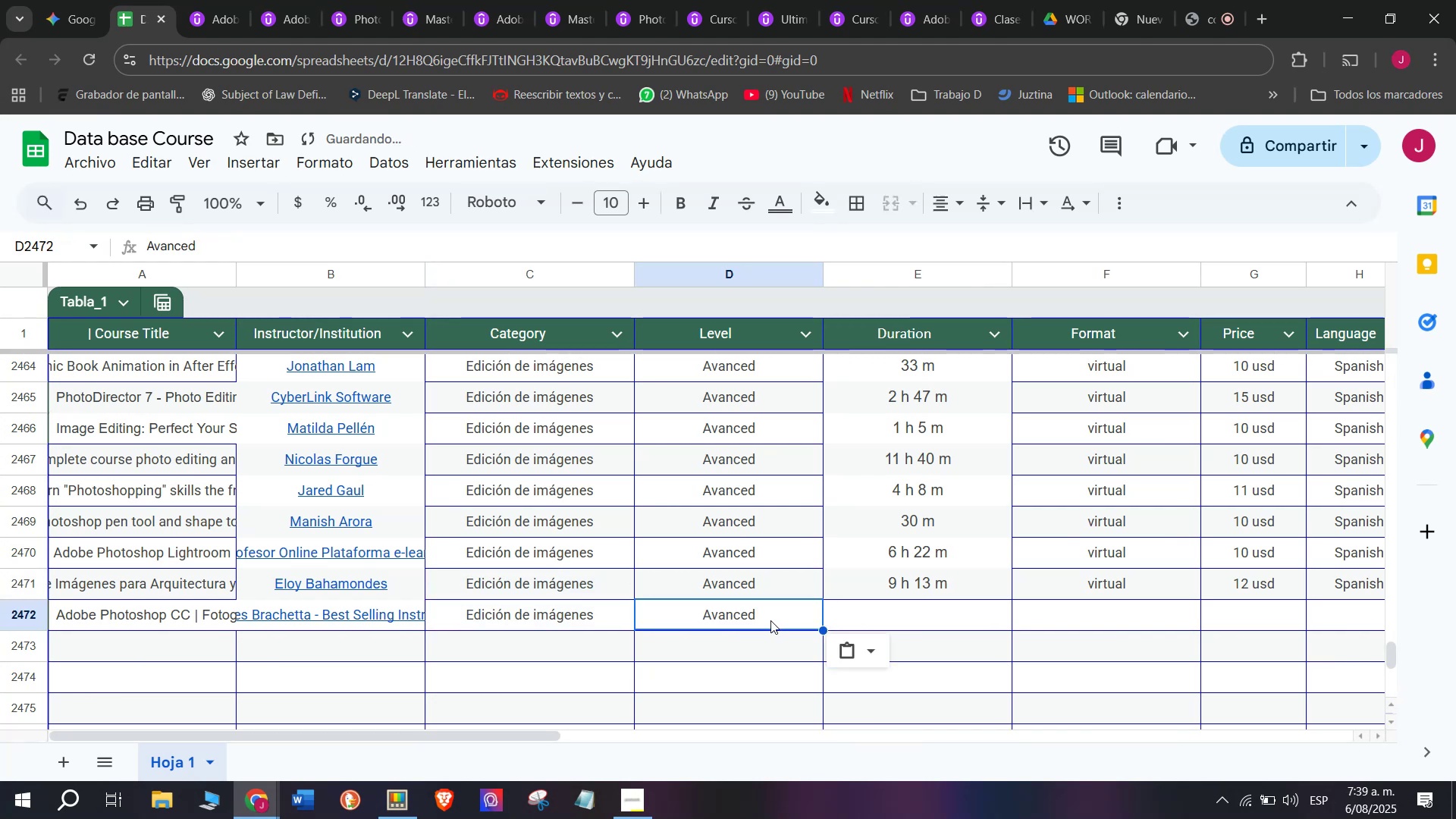 
key(Z)
 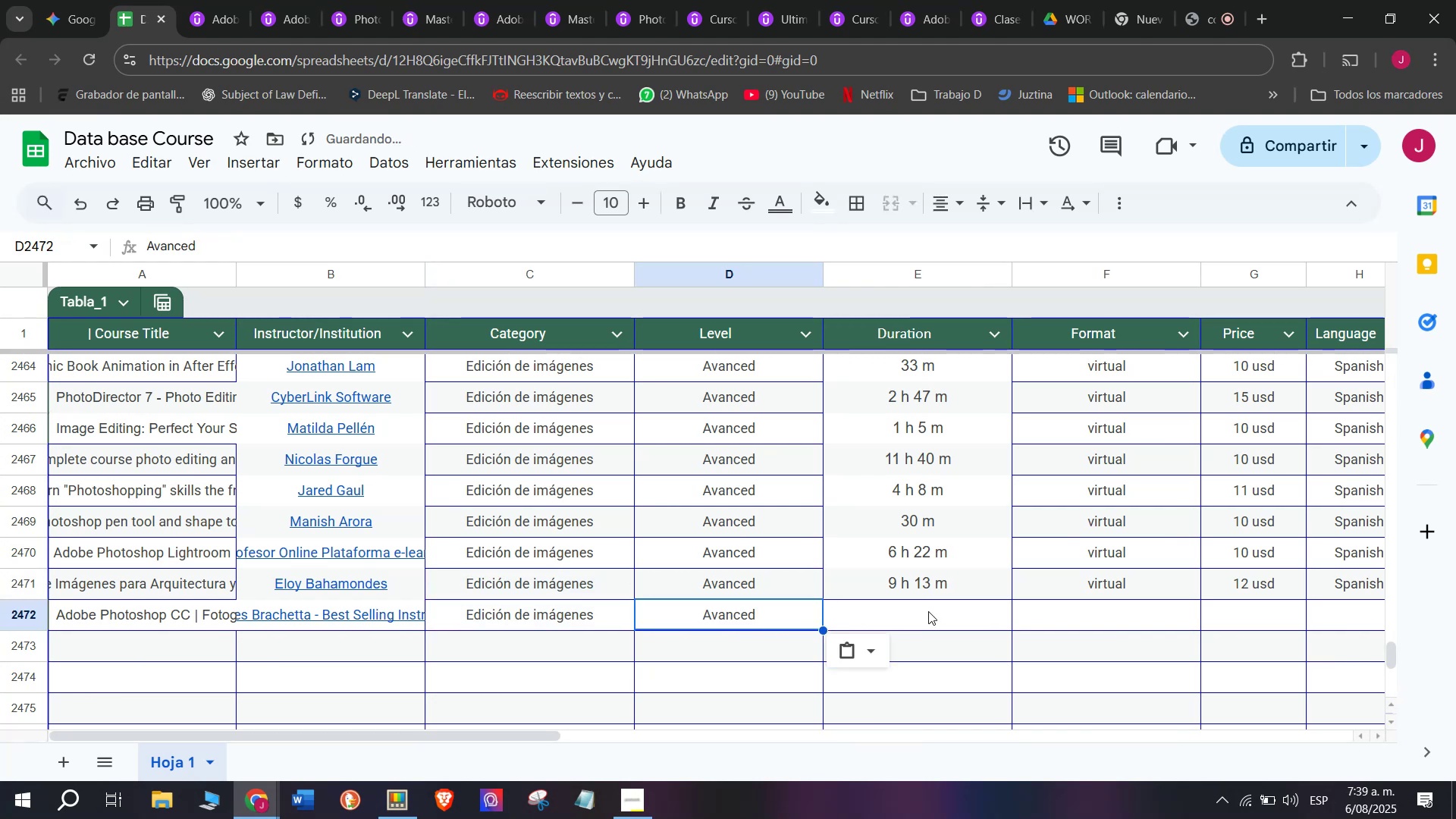 
key(Control+V)
 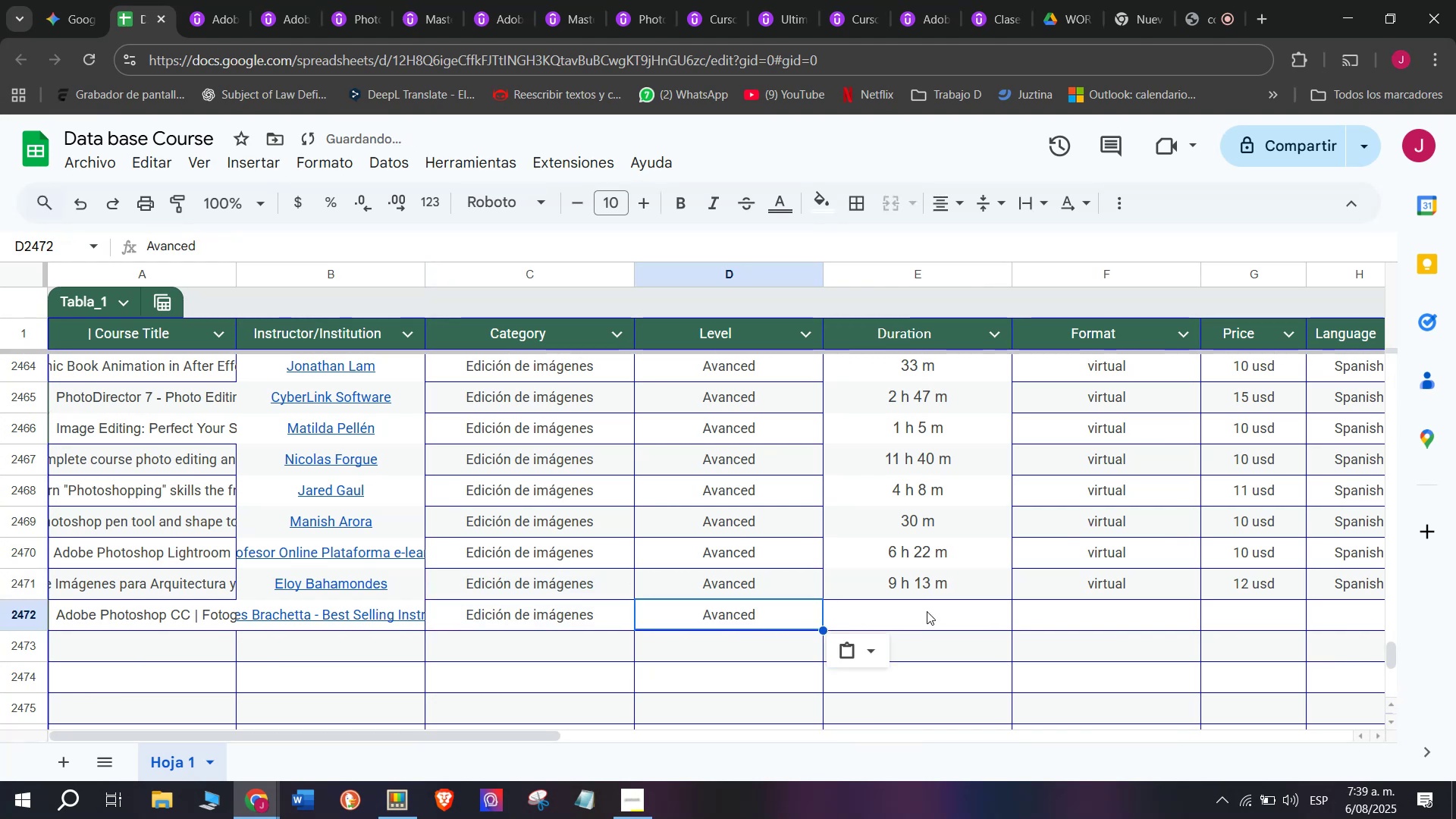 
left_click([928, 611])
 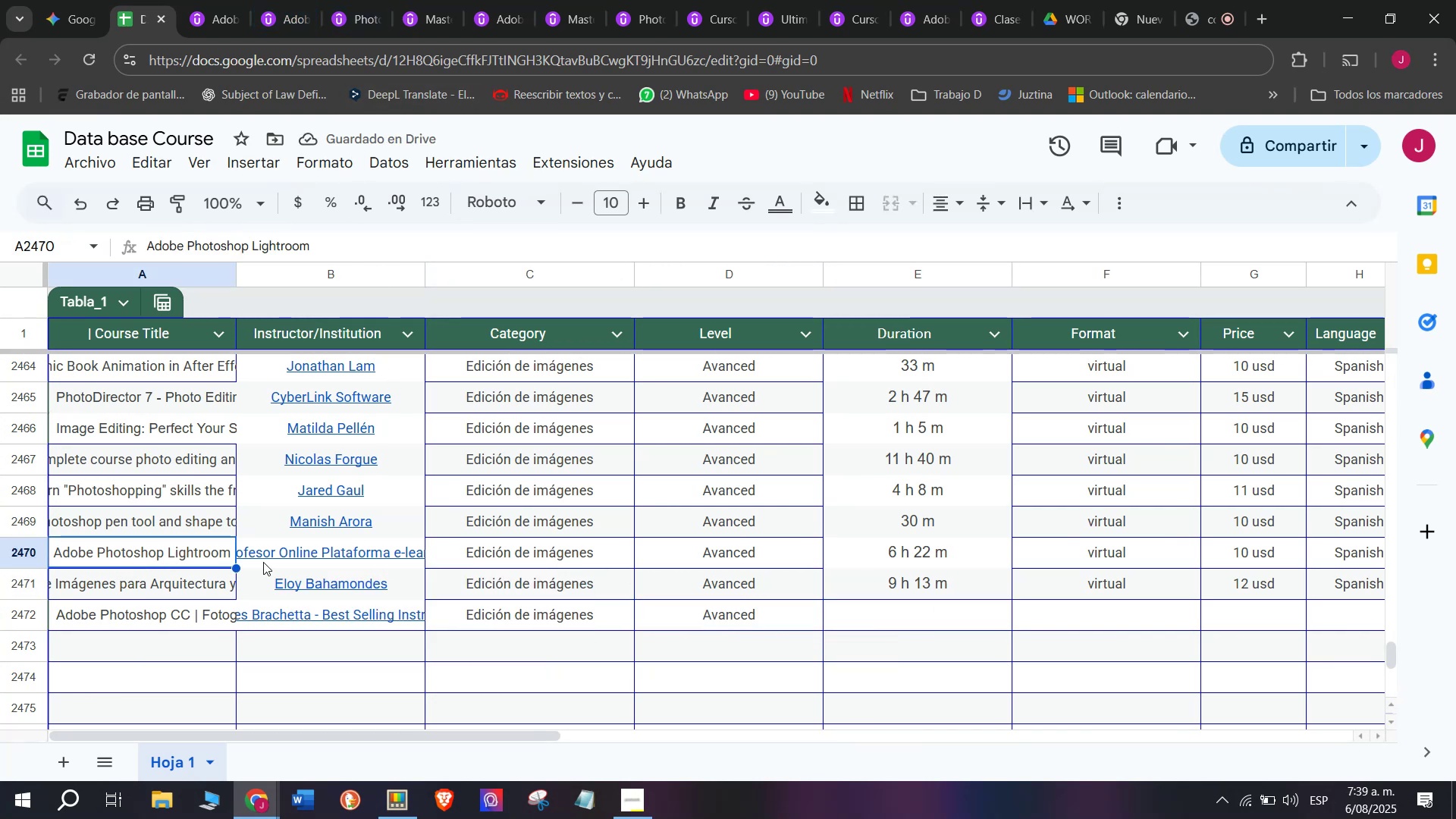 
wait(9.09)
 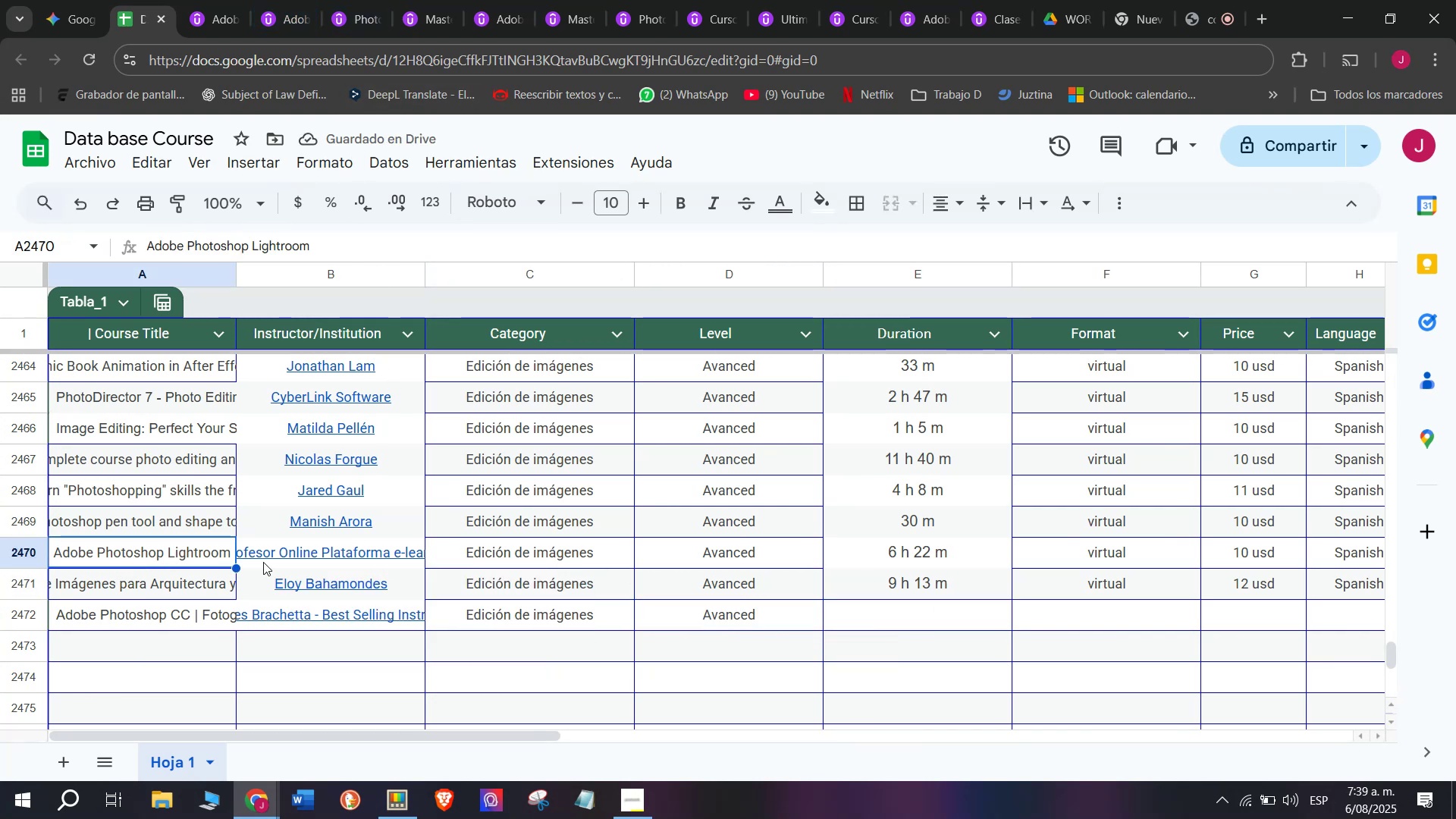 
left_click([239, 0])
 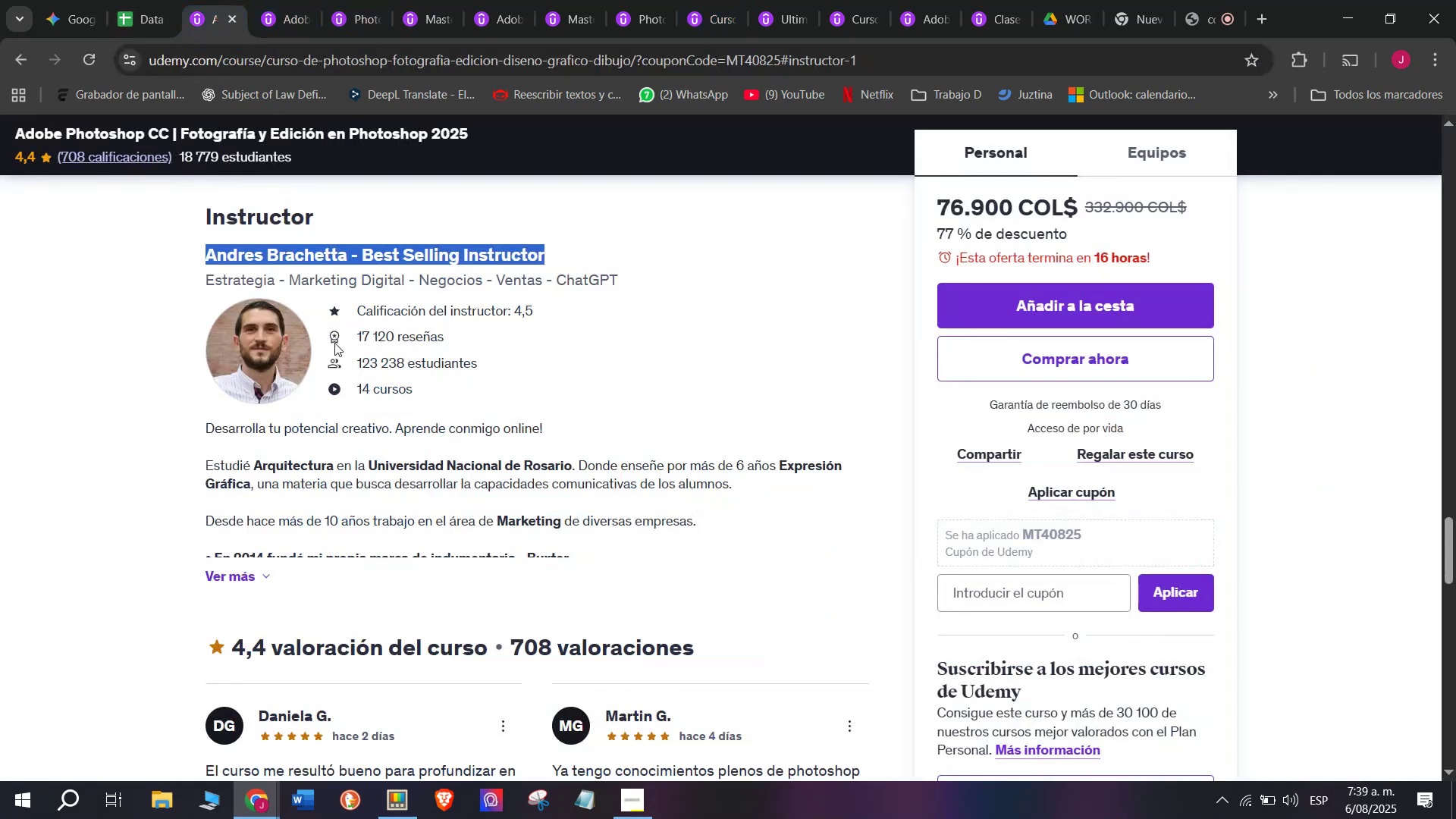 
scroll: coordinate [383, 423], scroll_direction: up, amount: 19.0
 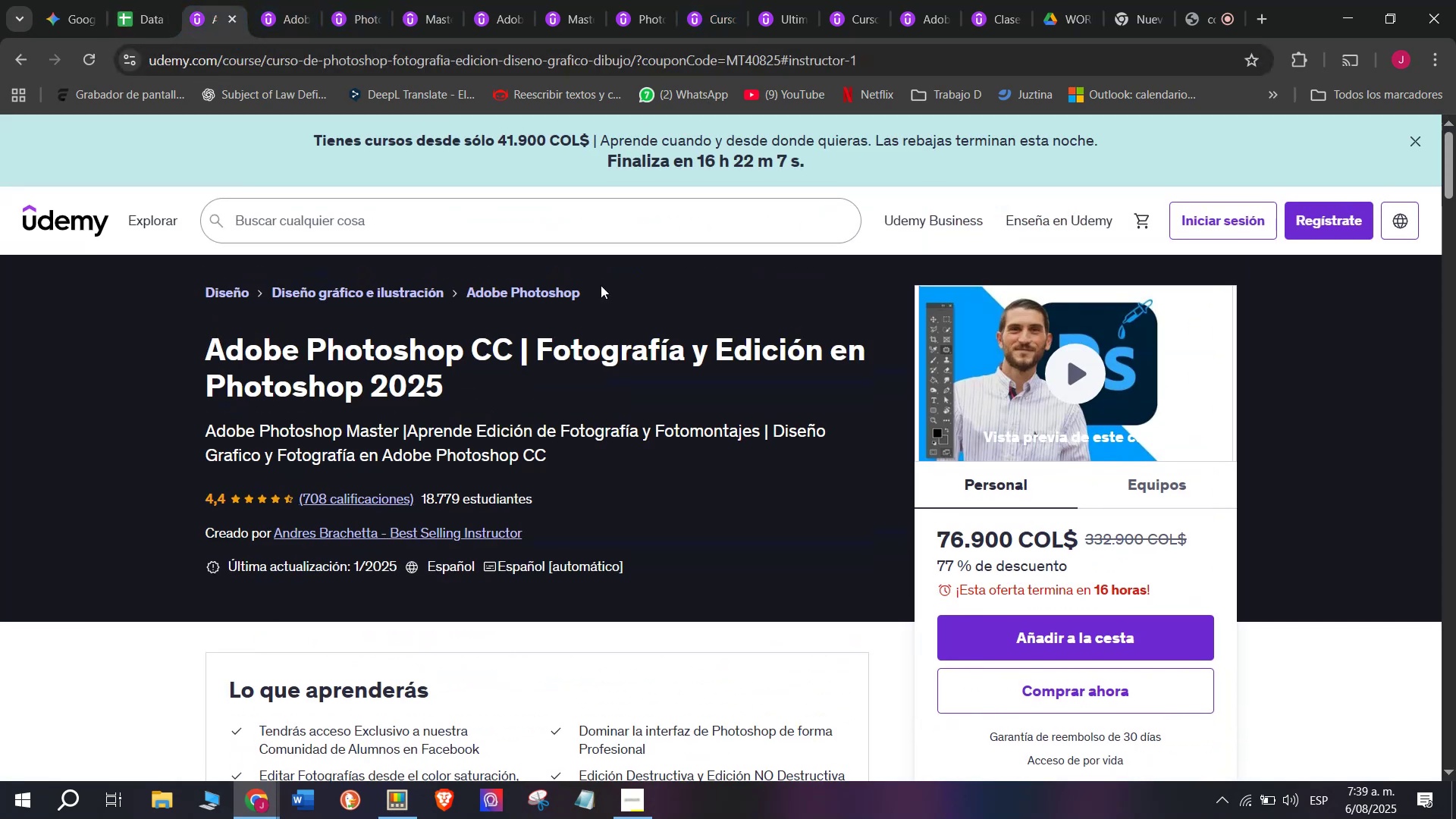 
left_click_drag(start_coordinate=[604, 284], to_coordinate=[460, 284])
 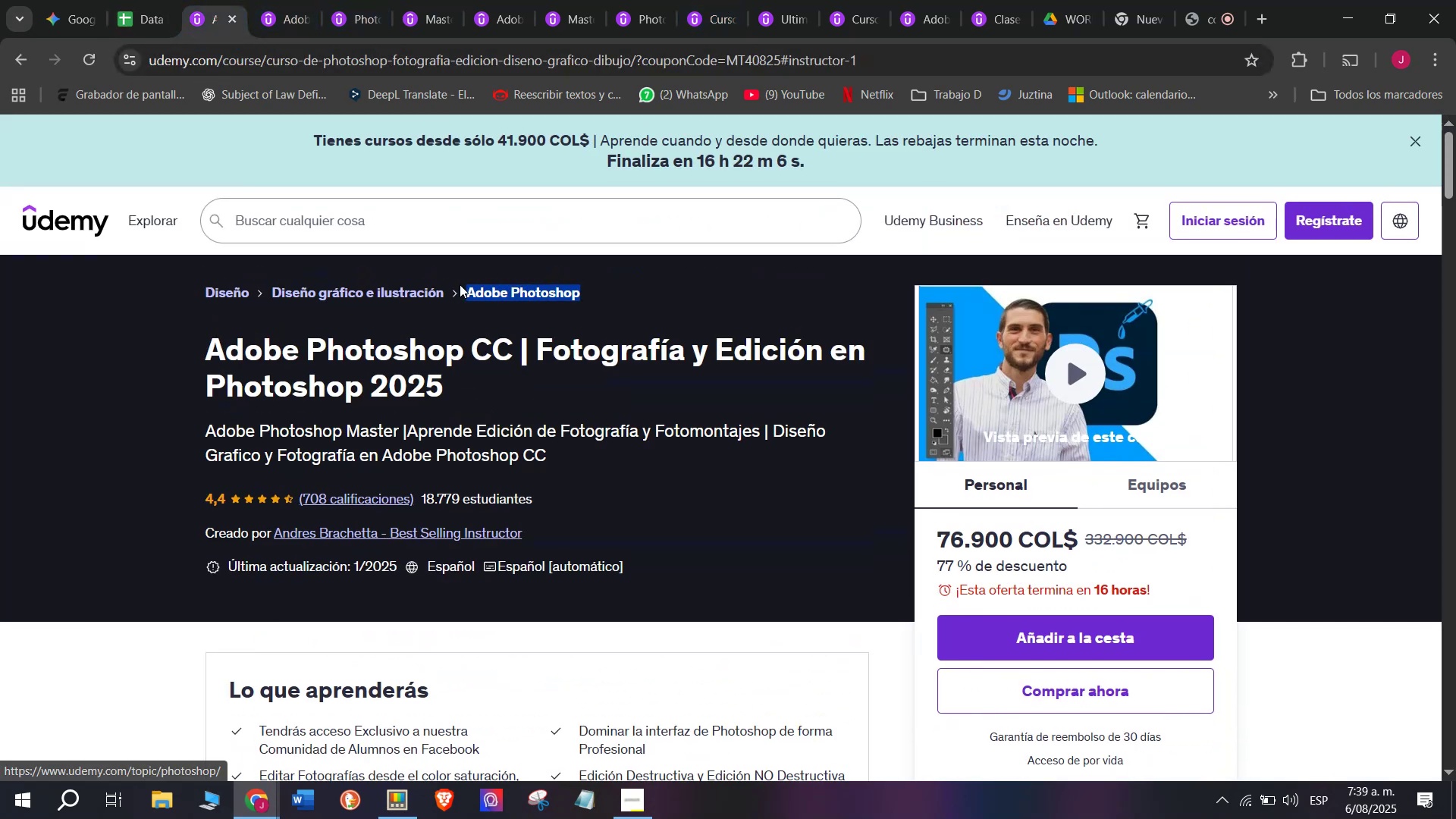 
key(Control+ControlLeft)
 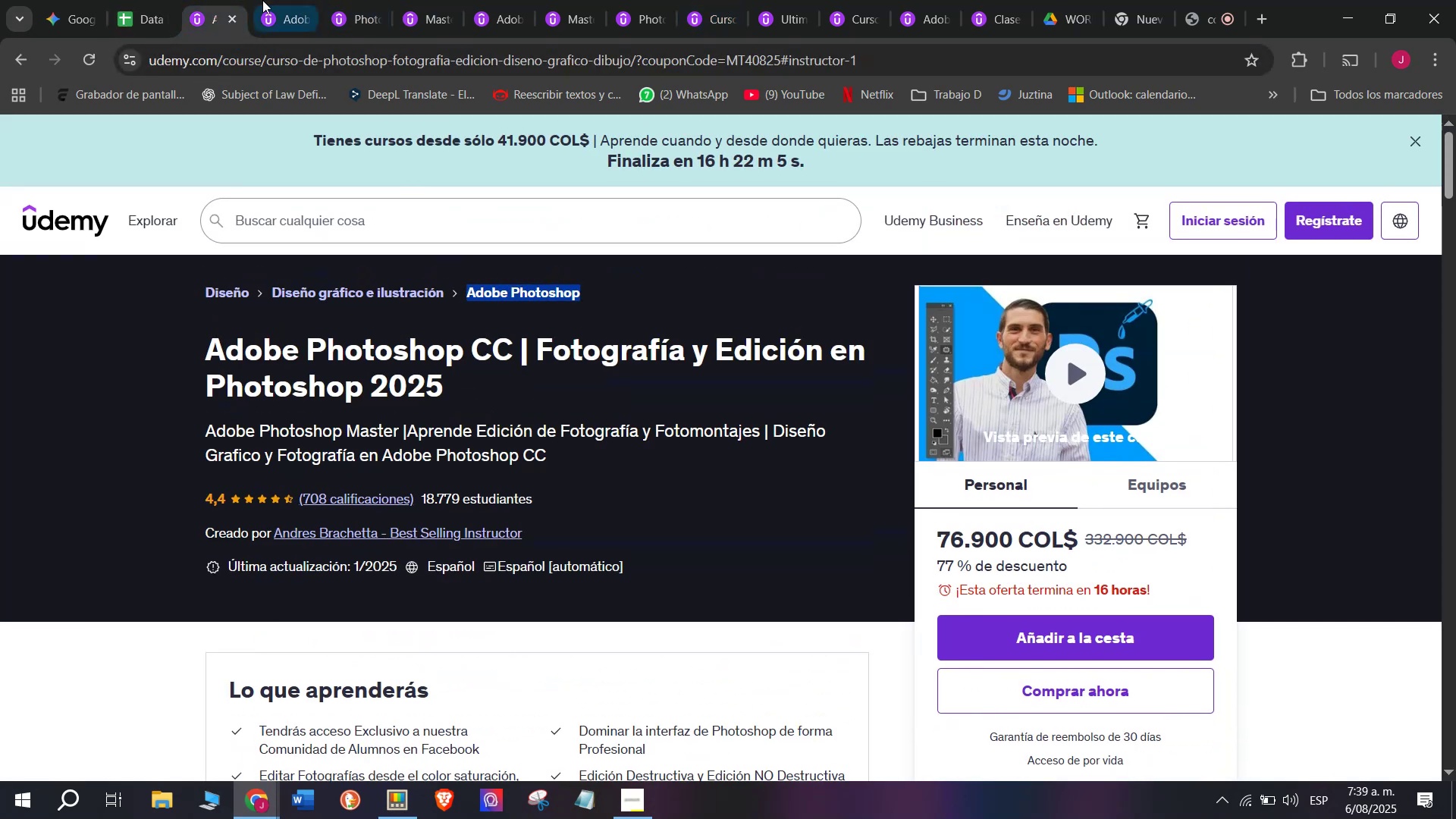 
key(Break)
 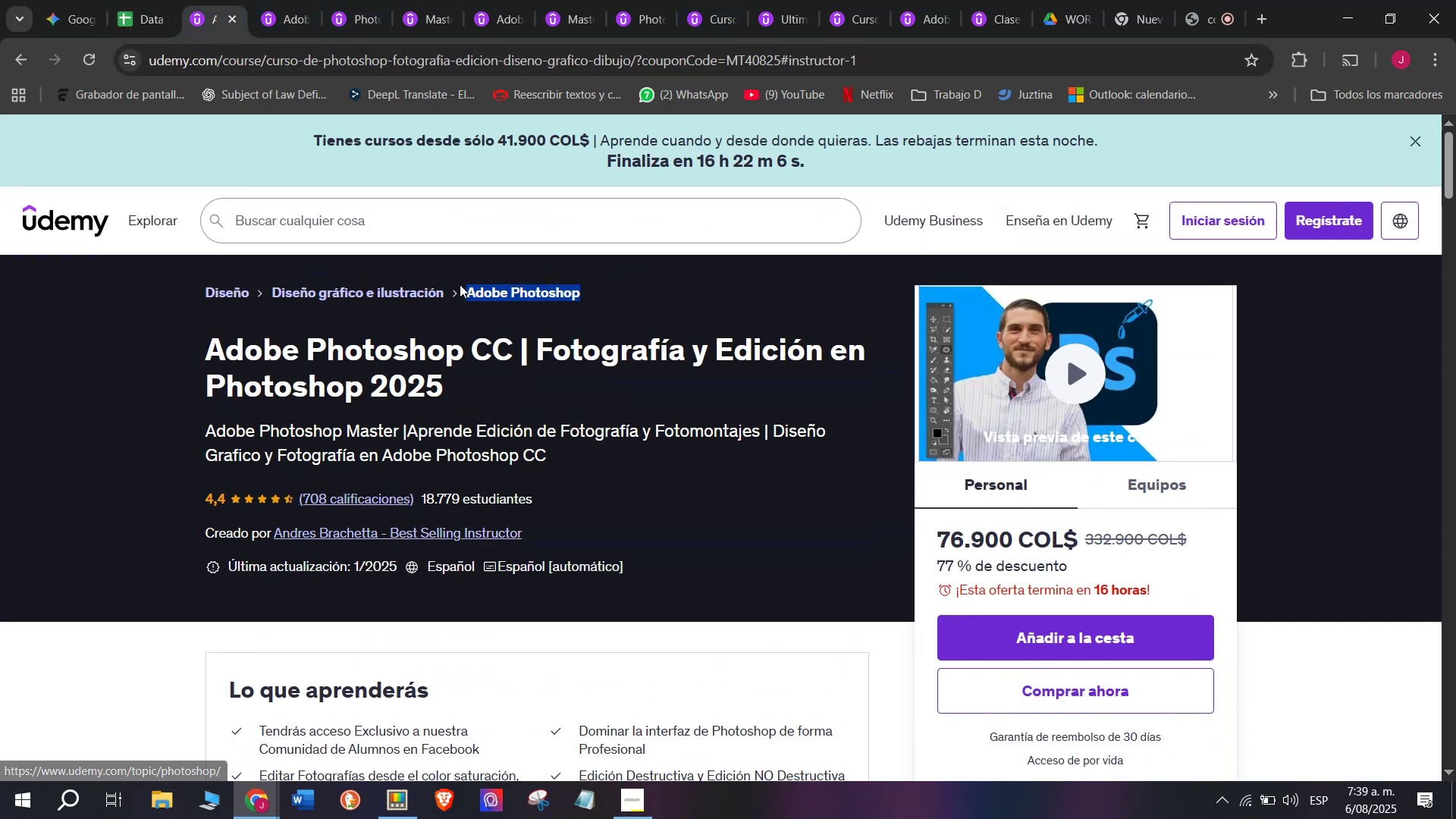 
key(Control+C)
 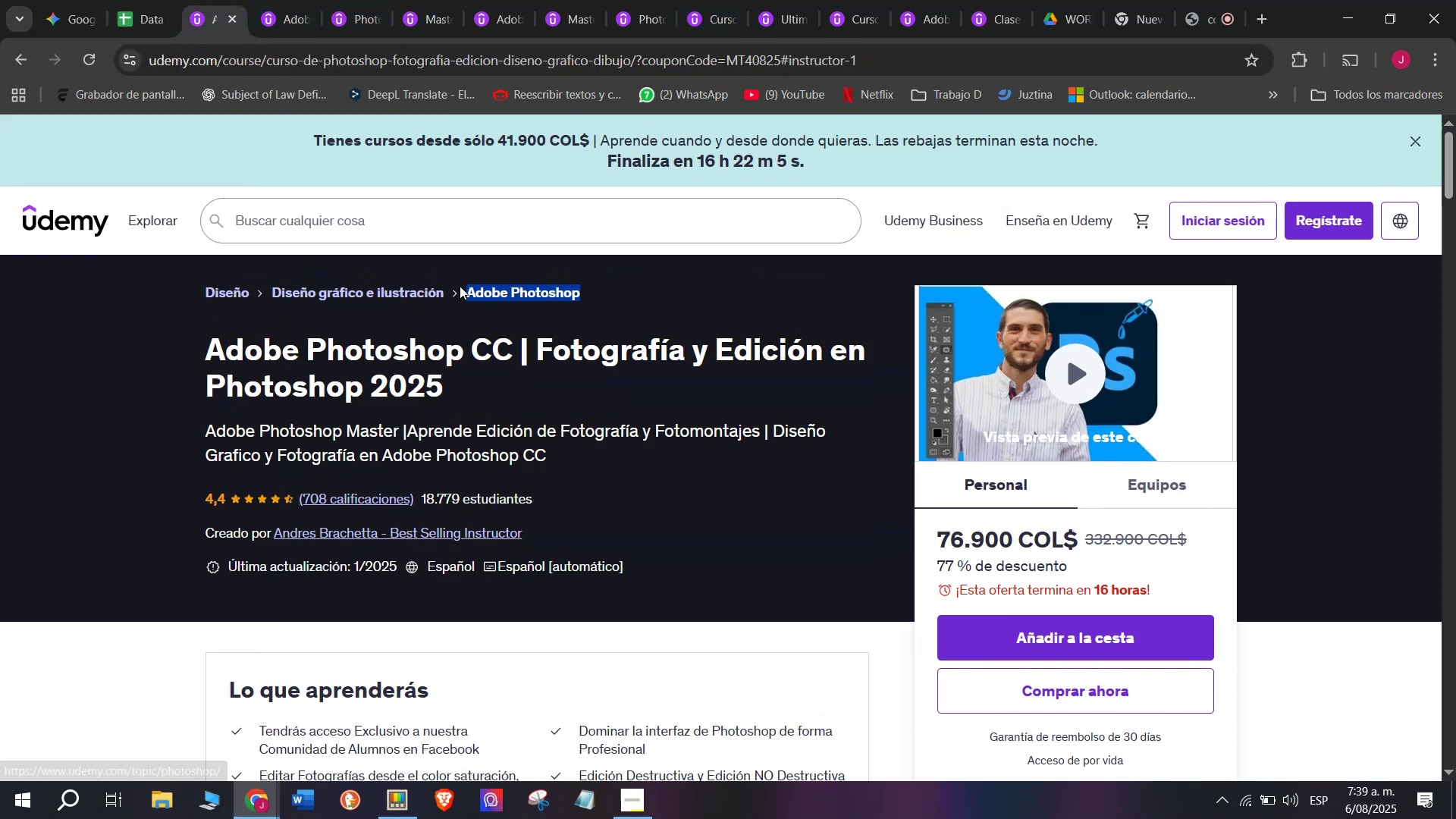 
key(Break)
 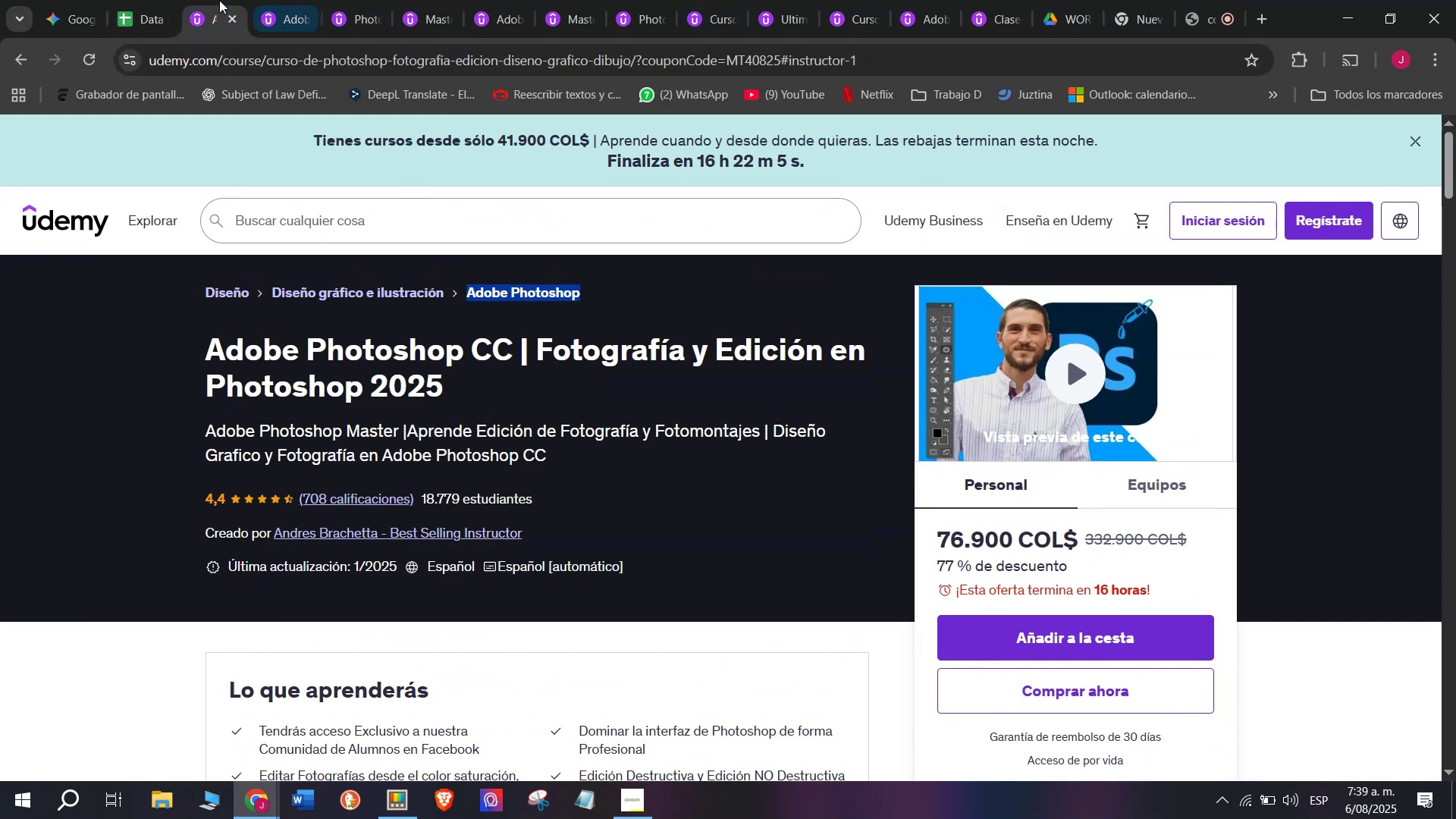 
key(Control+ControlLeft)
 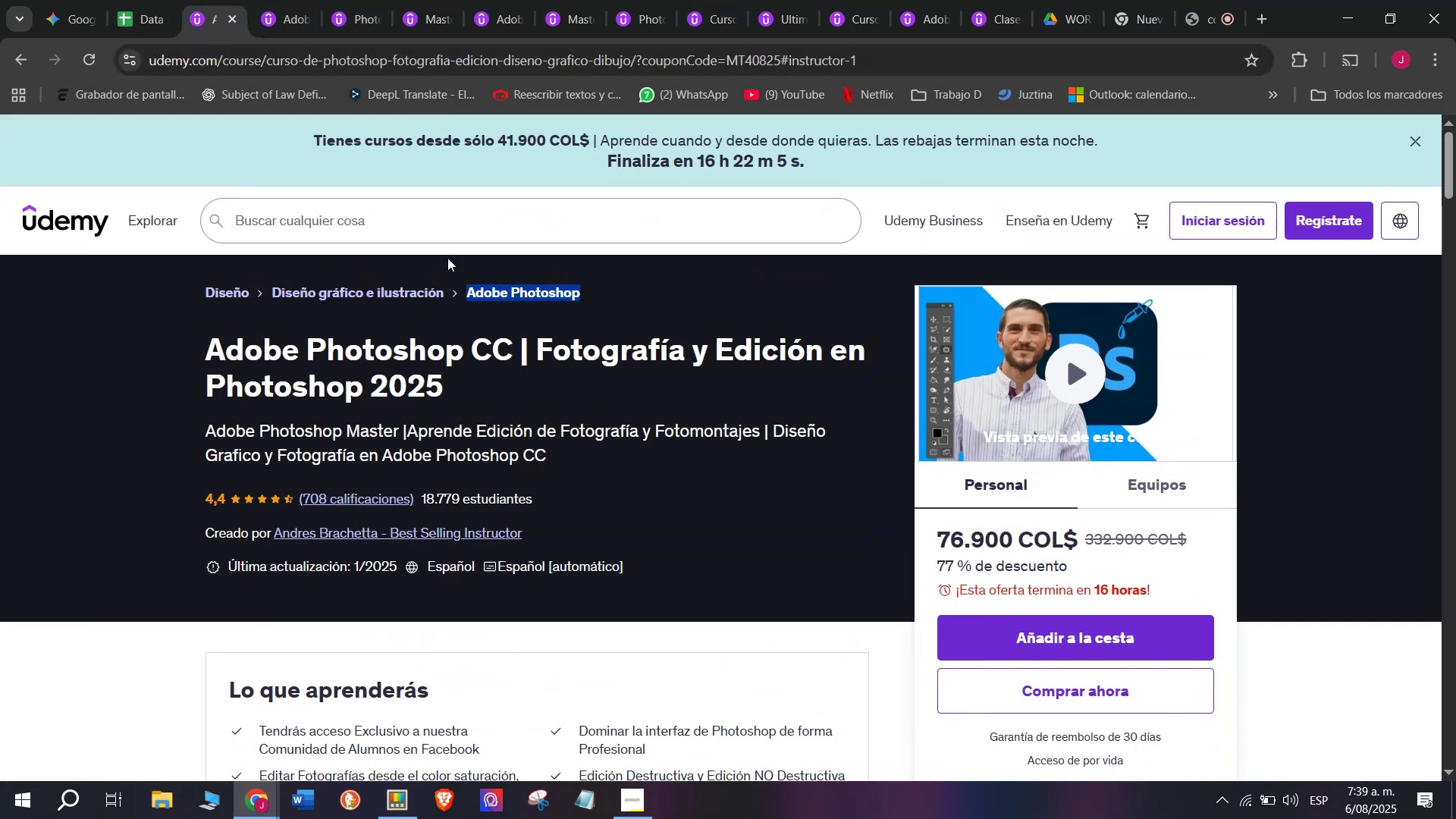 
key(Control+C)
 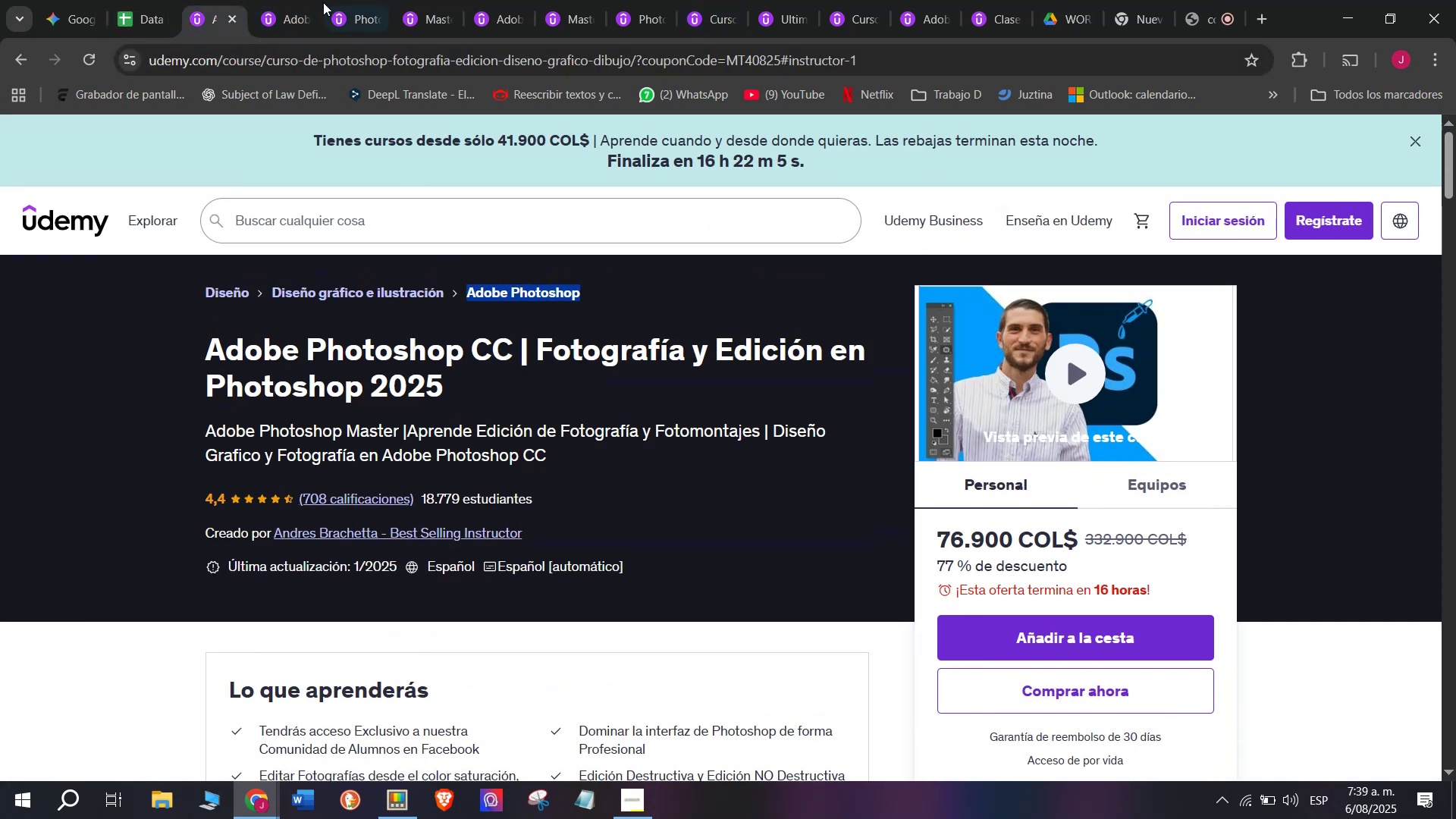 
key(Control+ControlLeft)
 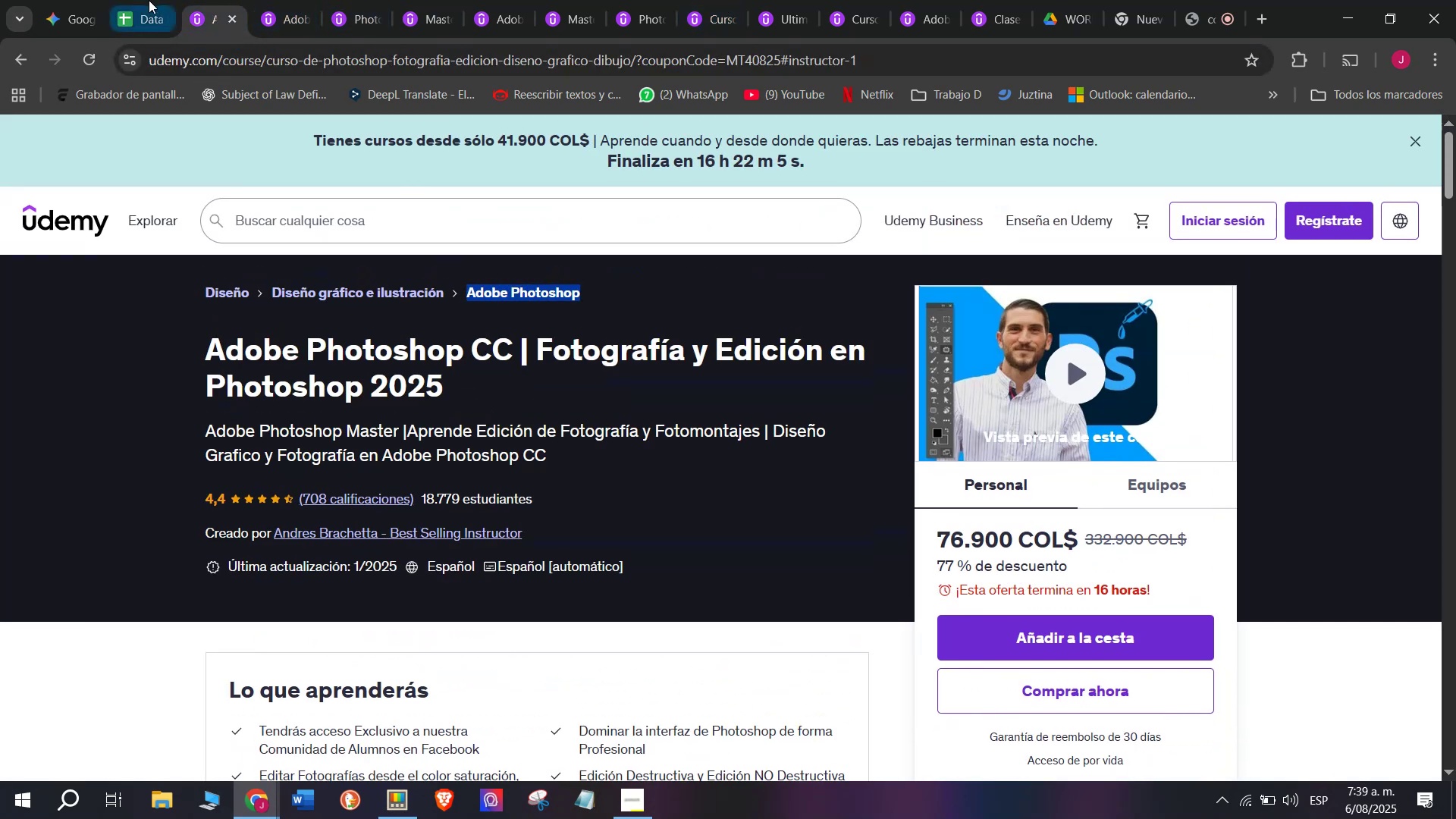 
key(Break)
 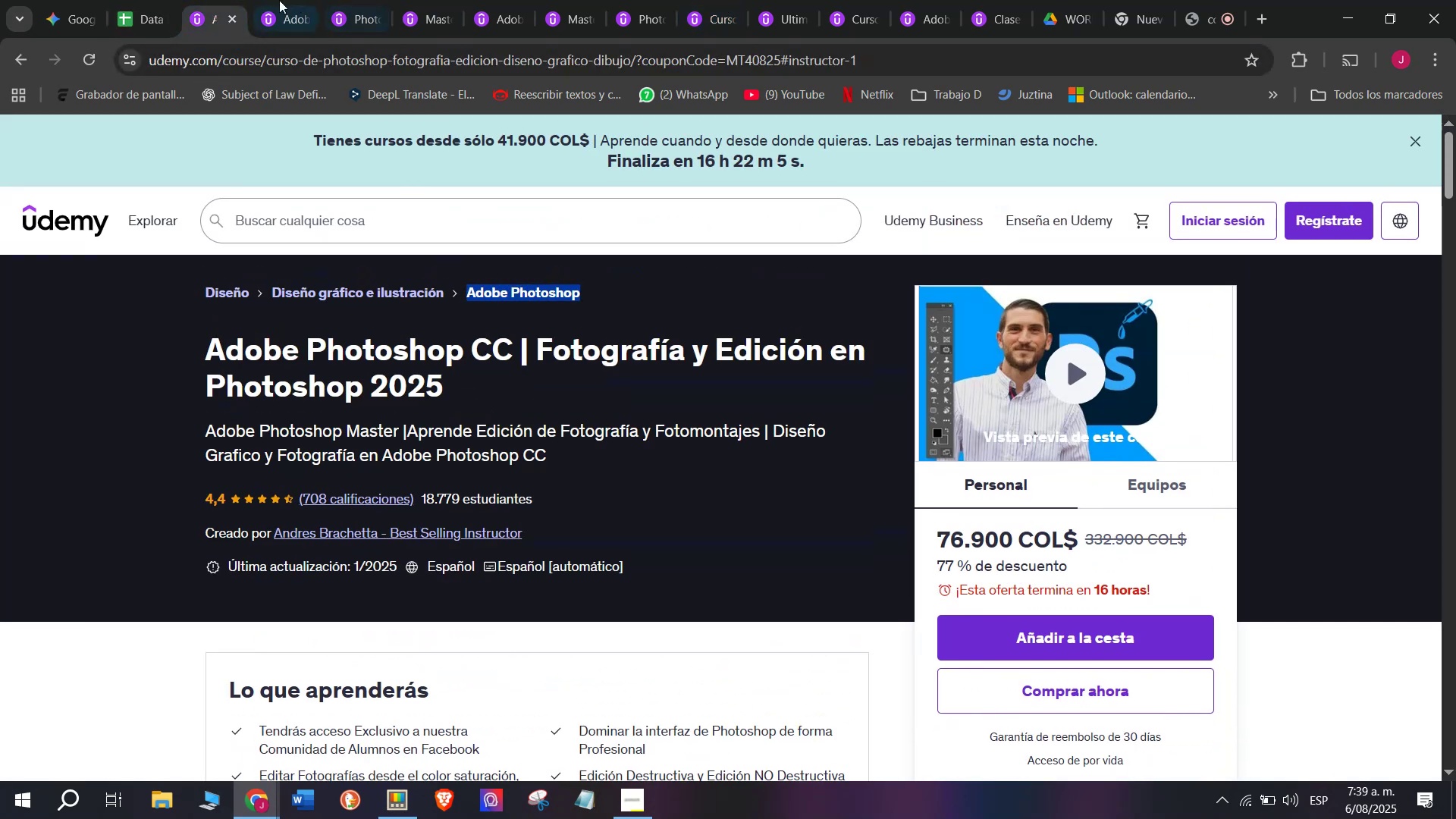 
key(Control+C)
 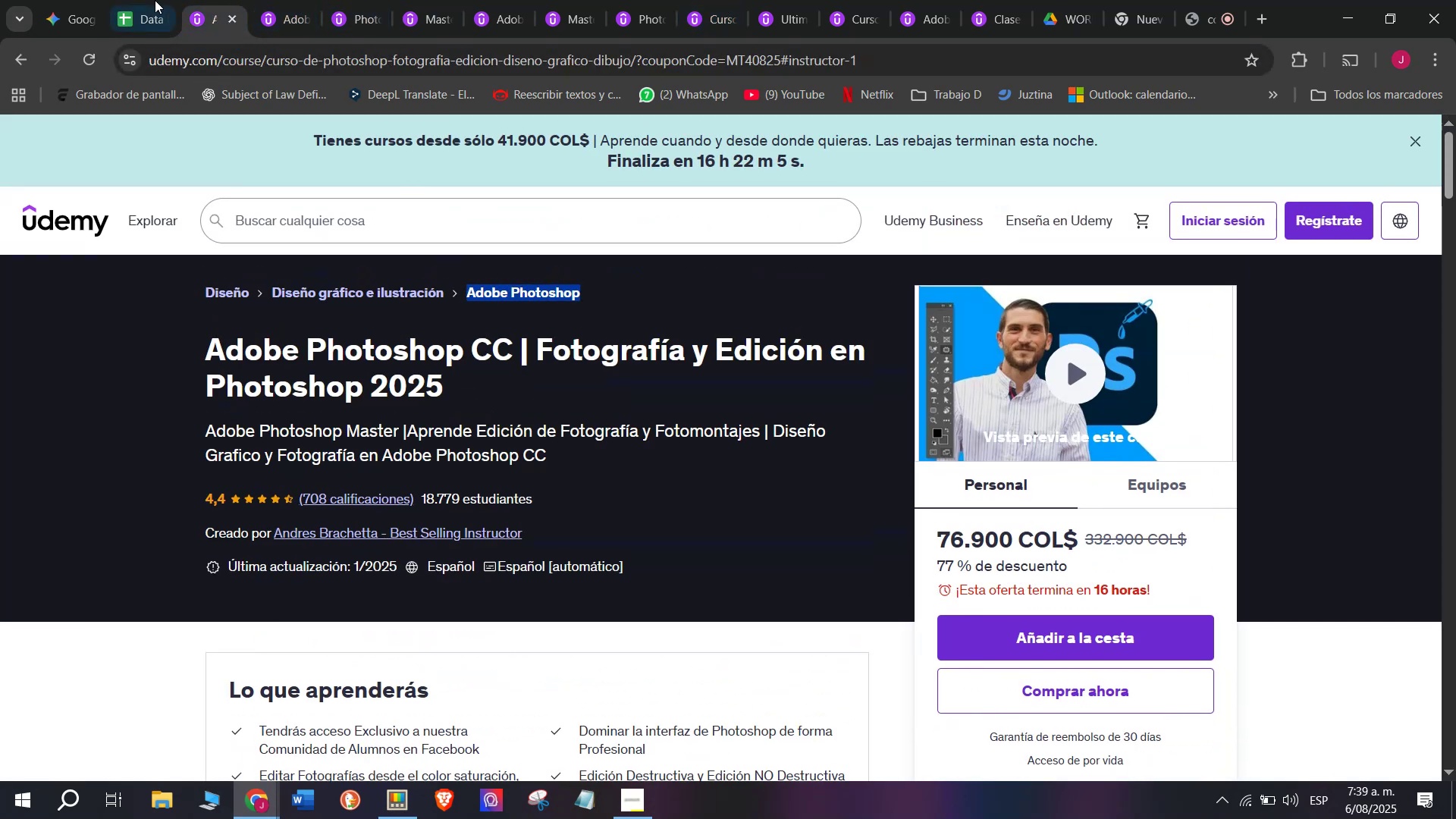 
left_click_drag(start_coordinate=[146, 0], to_coordinate=[141, 0])
 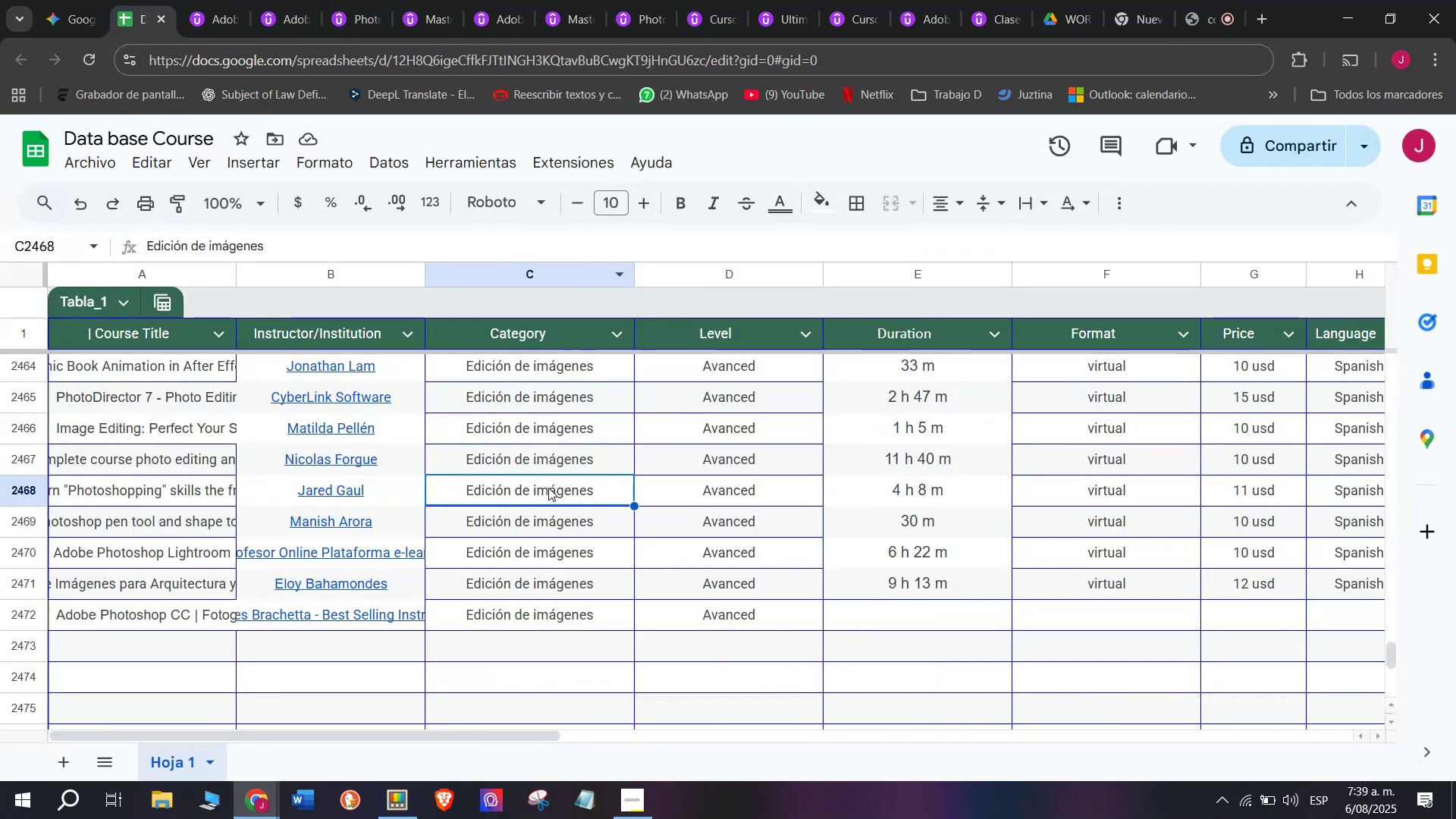 
double_click([548, 487])
 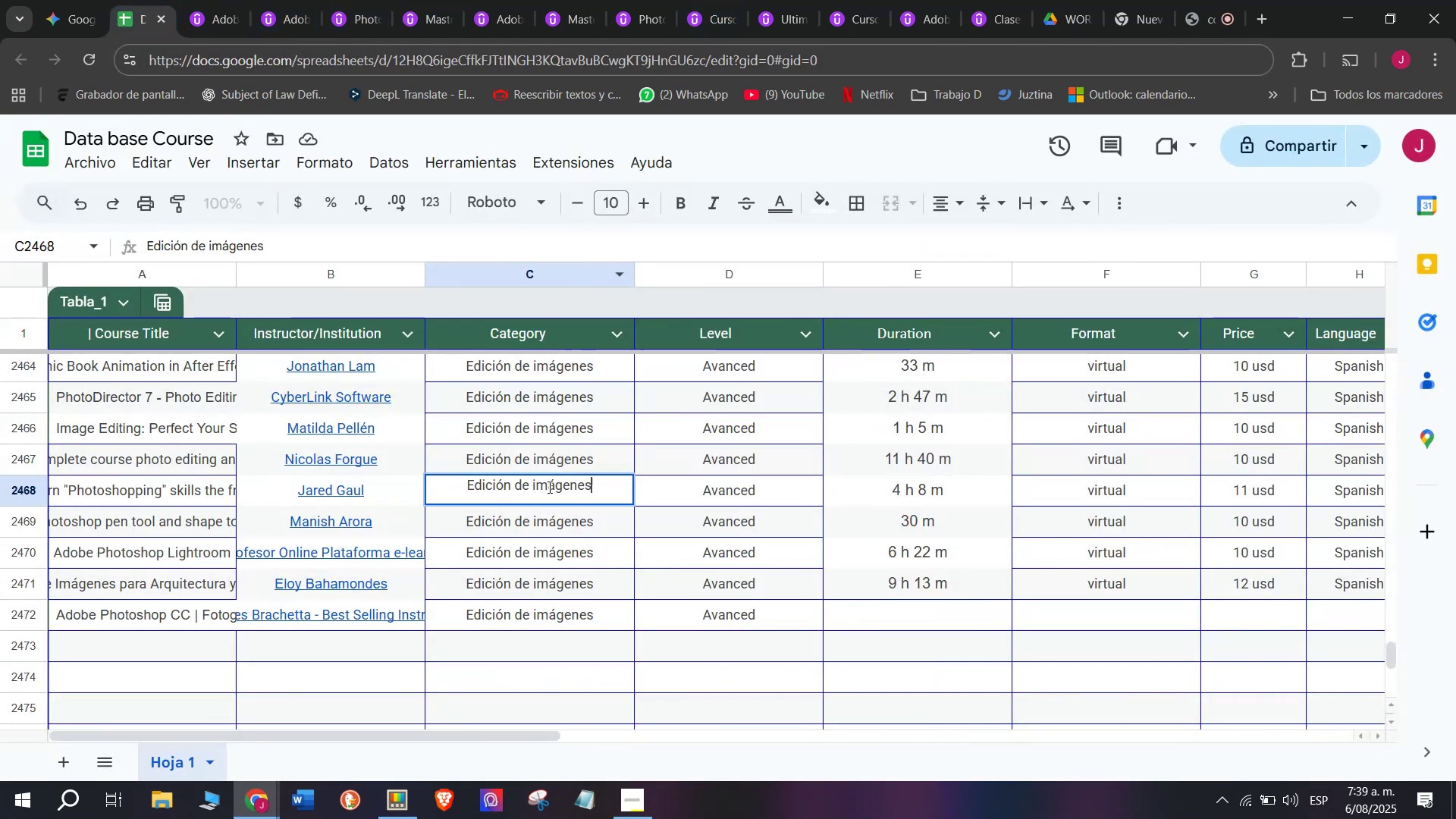 
triple_click([548, 487])
 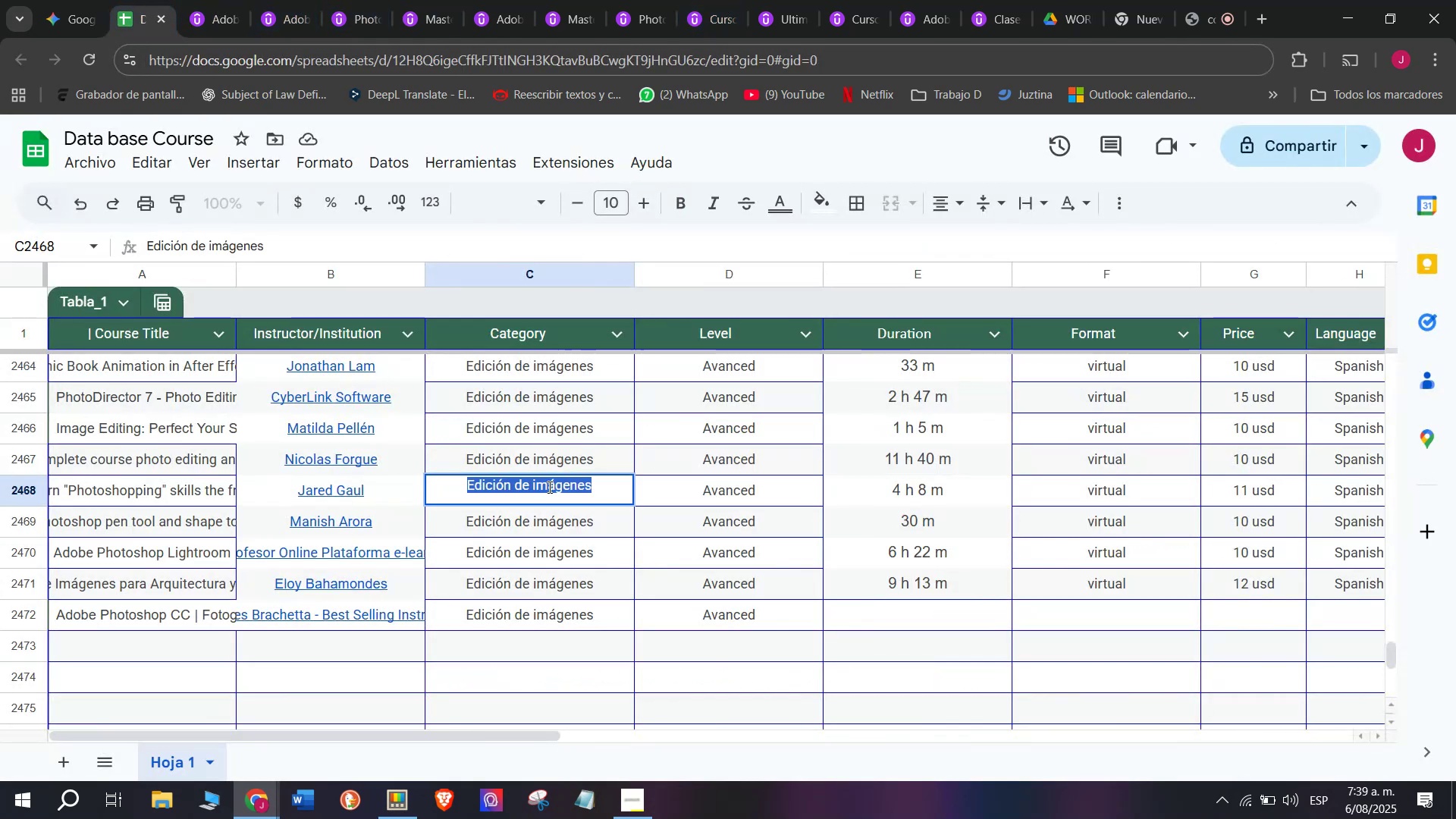 
key(Control+ControlLeft)
 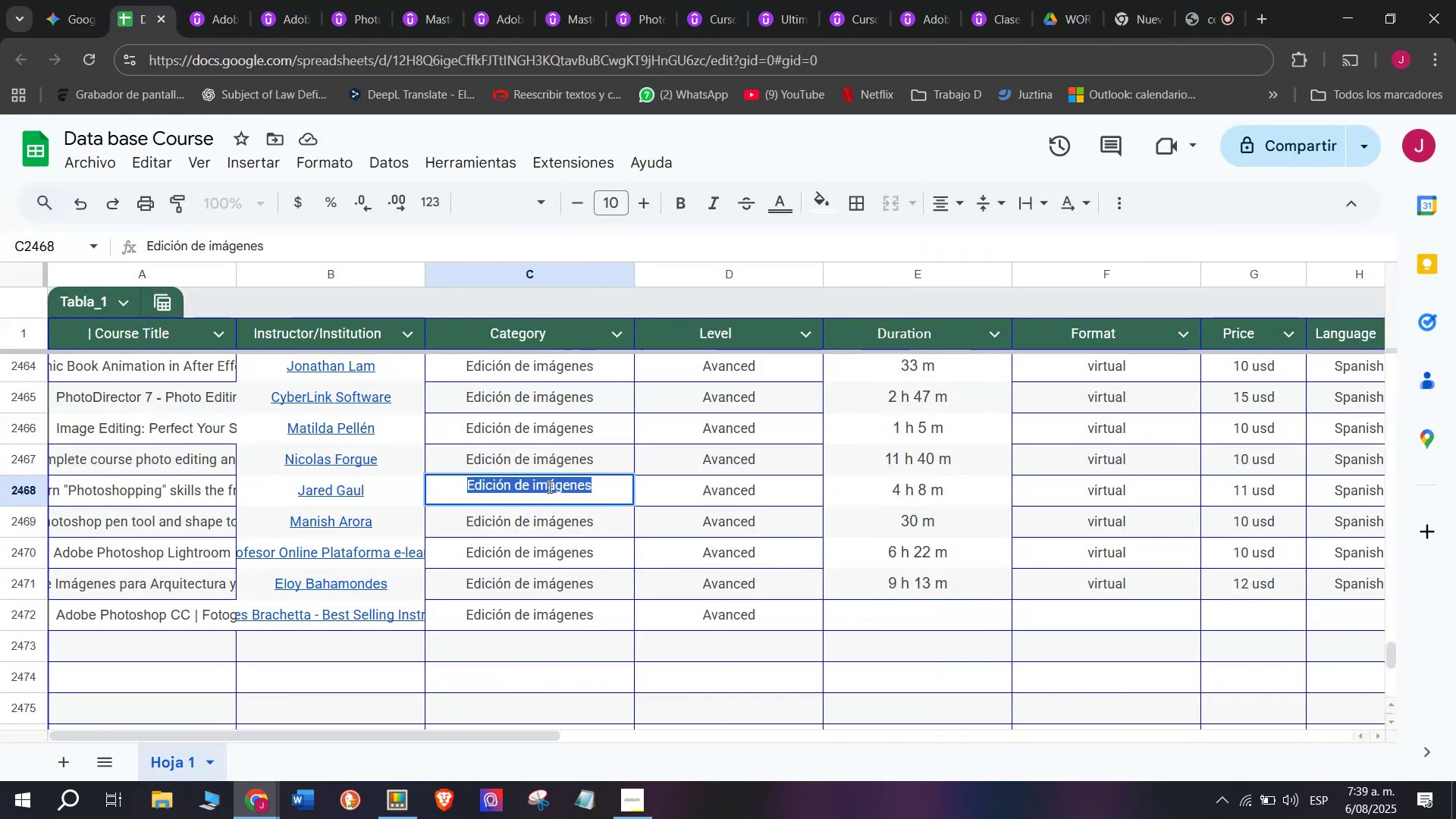 
key(Z)
 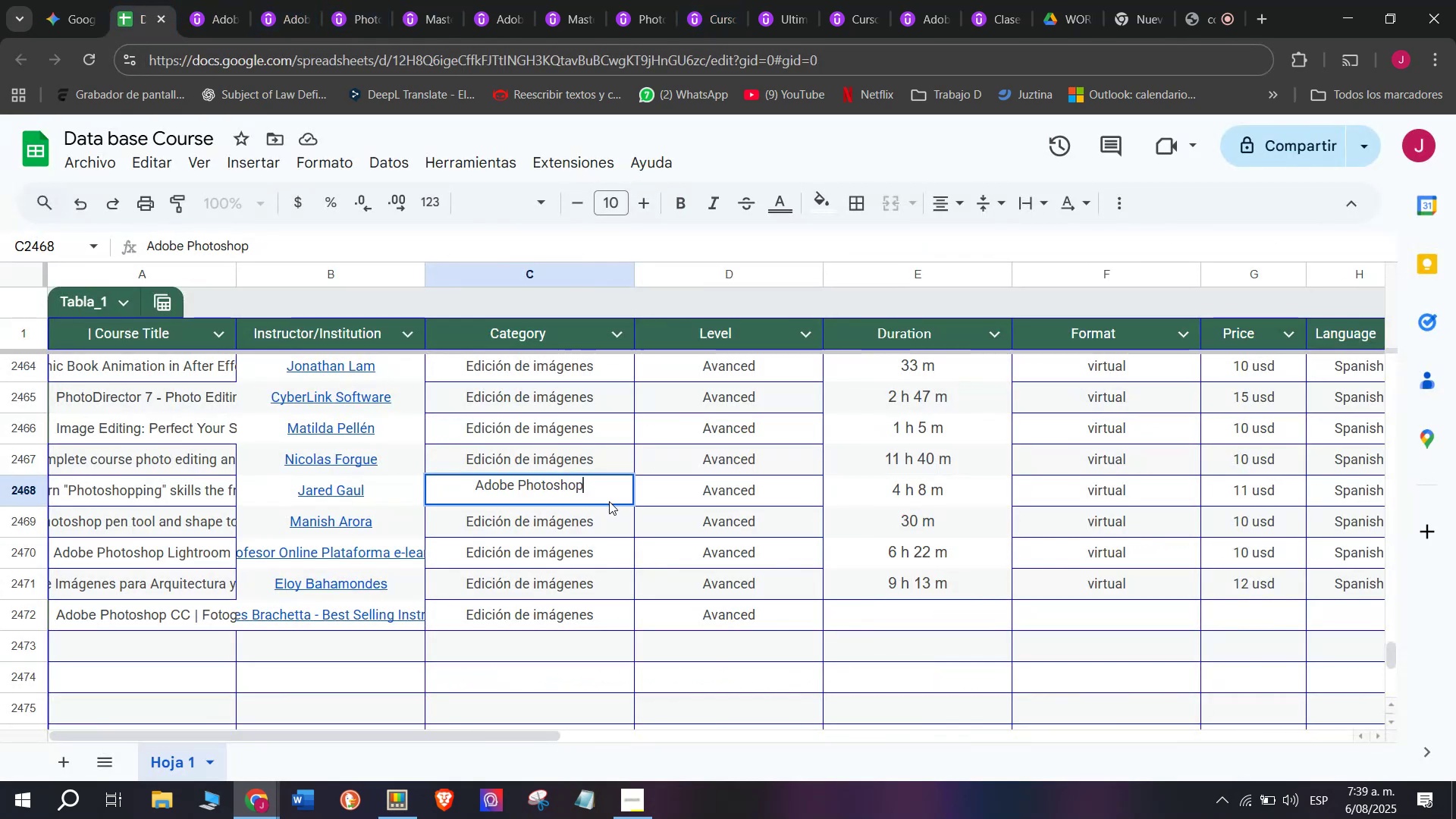 
key(Control+V)
 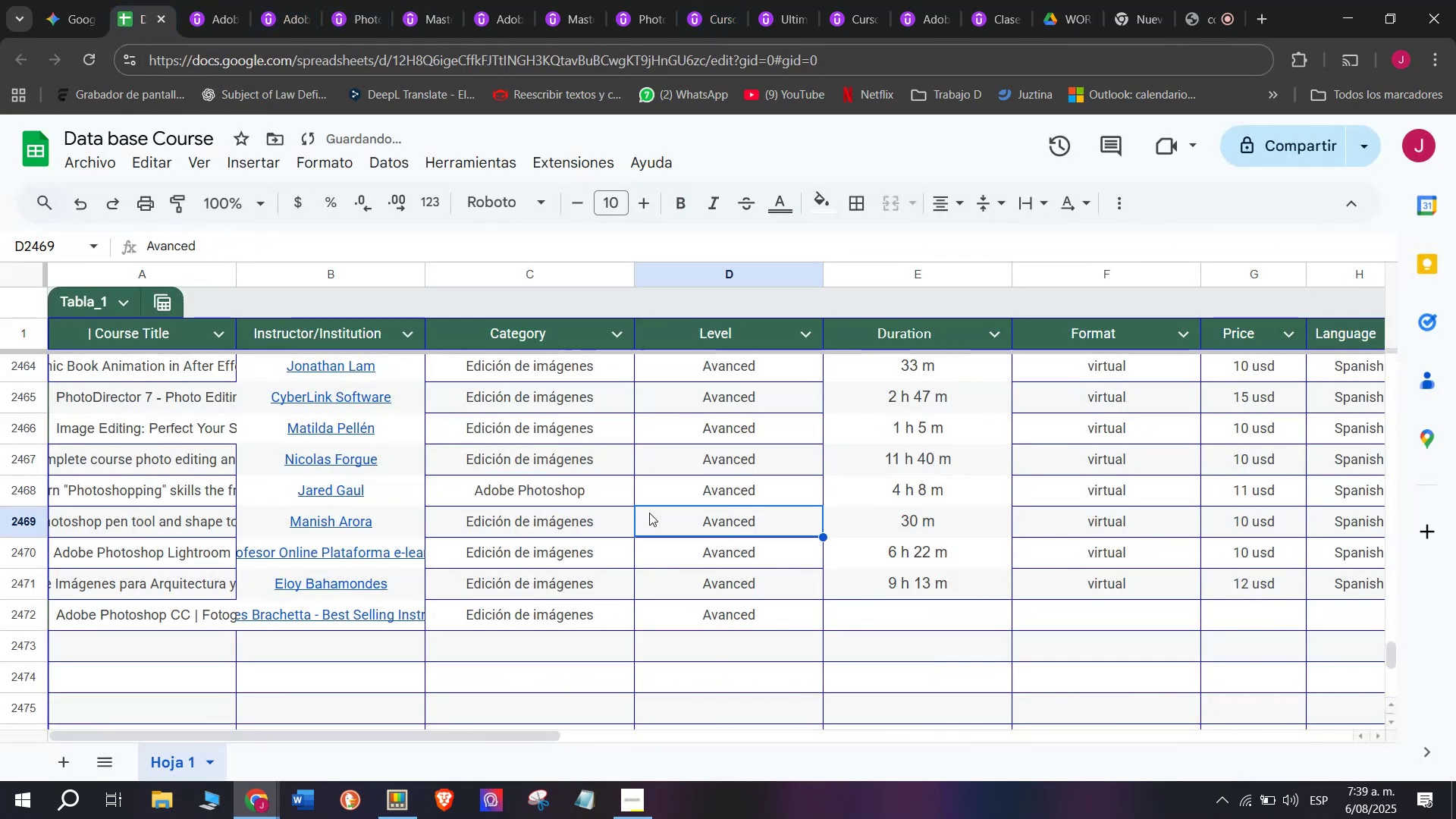 
triple_click([632, 506])
 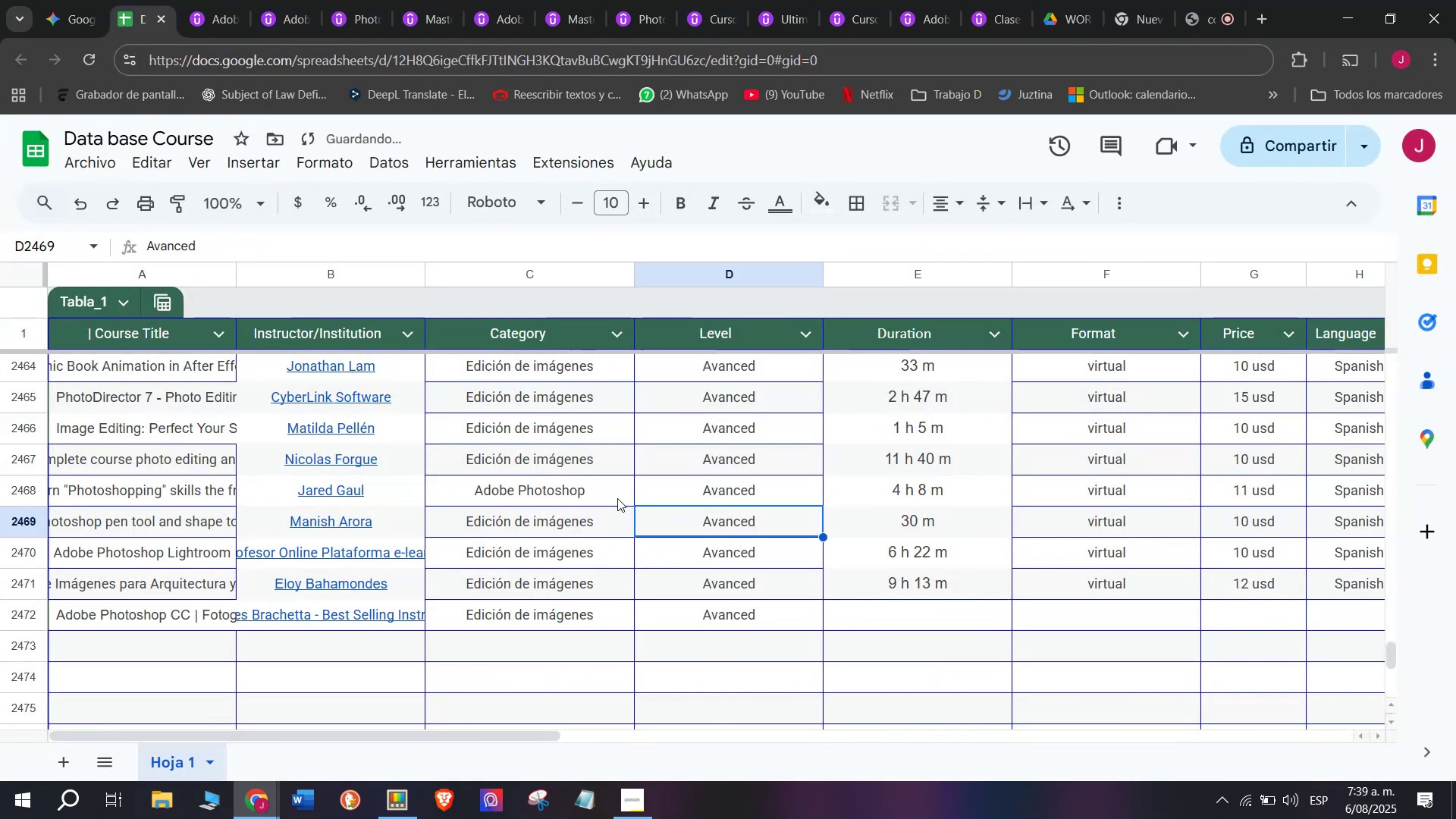 
left_click([617, 497])
 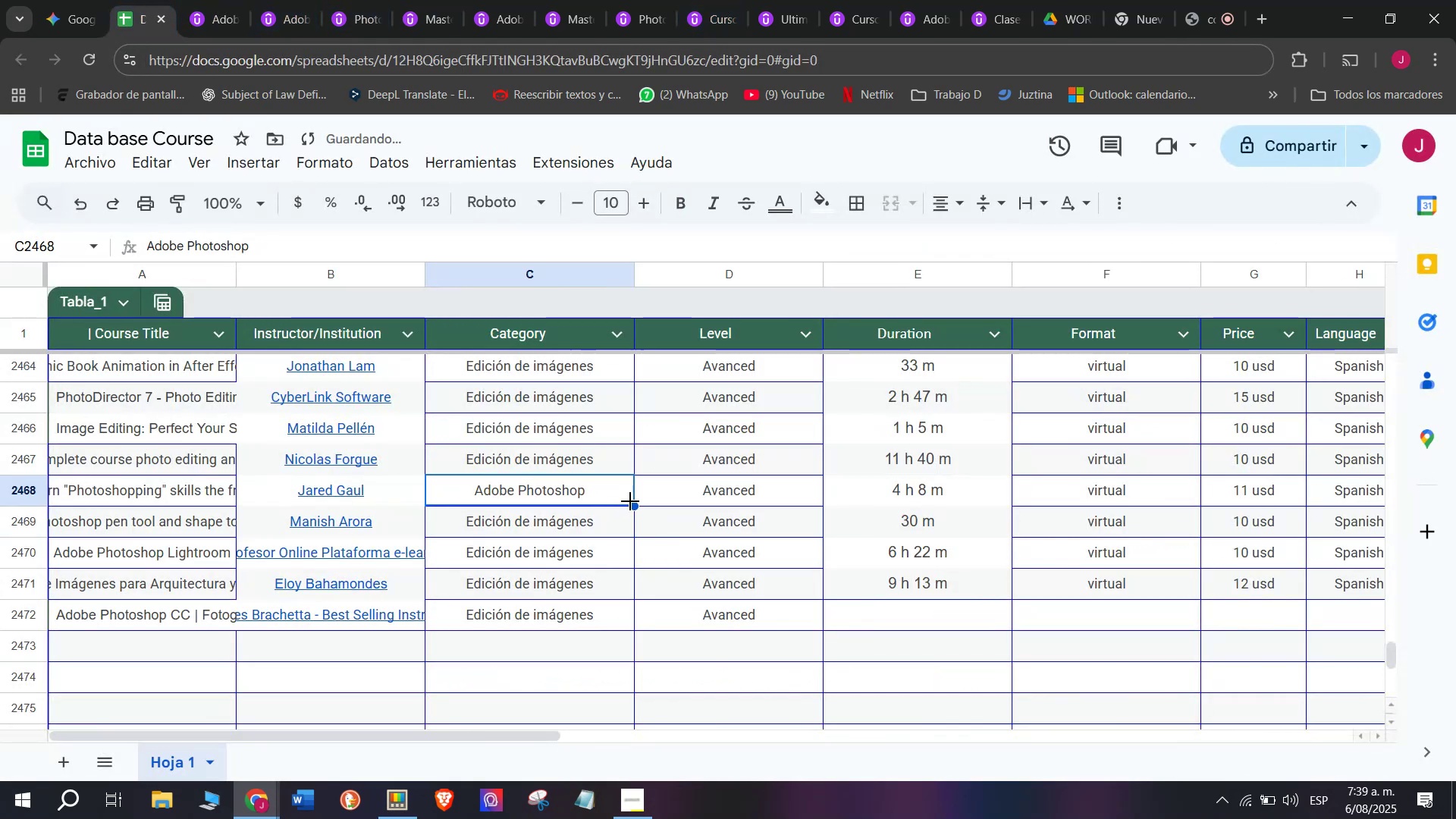 
left_click_drag(start_coordinate=[630, 501], to_coordinate=[642, 617])
 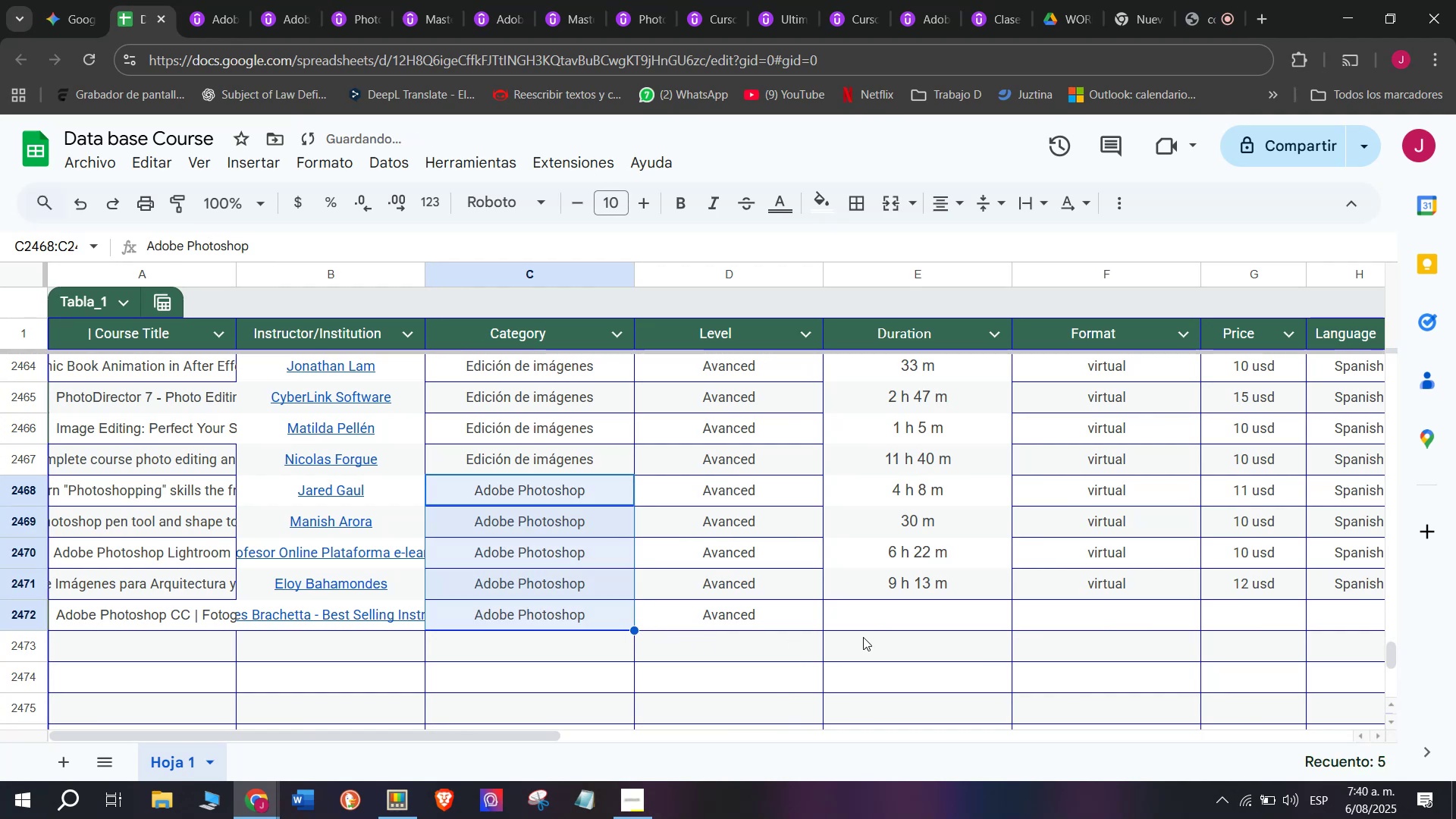 
left_click([869, 628])
 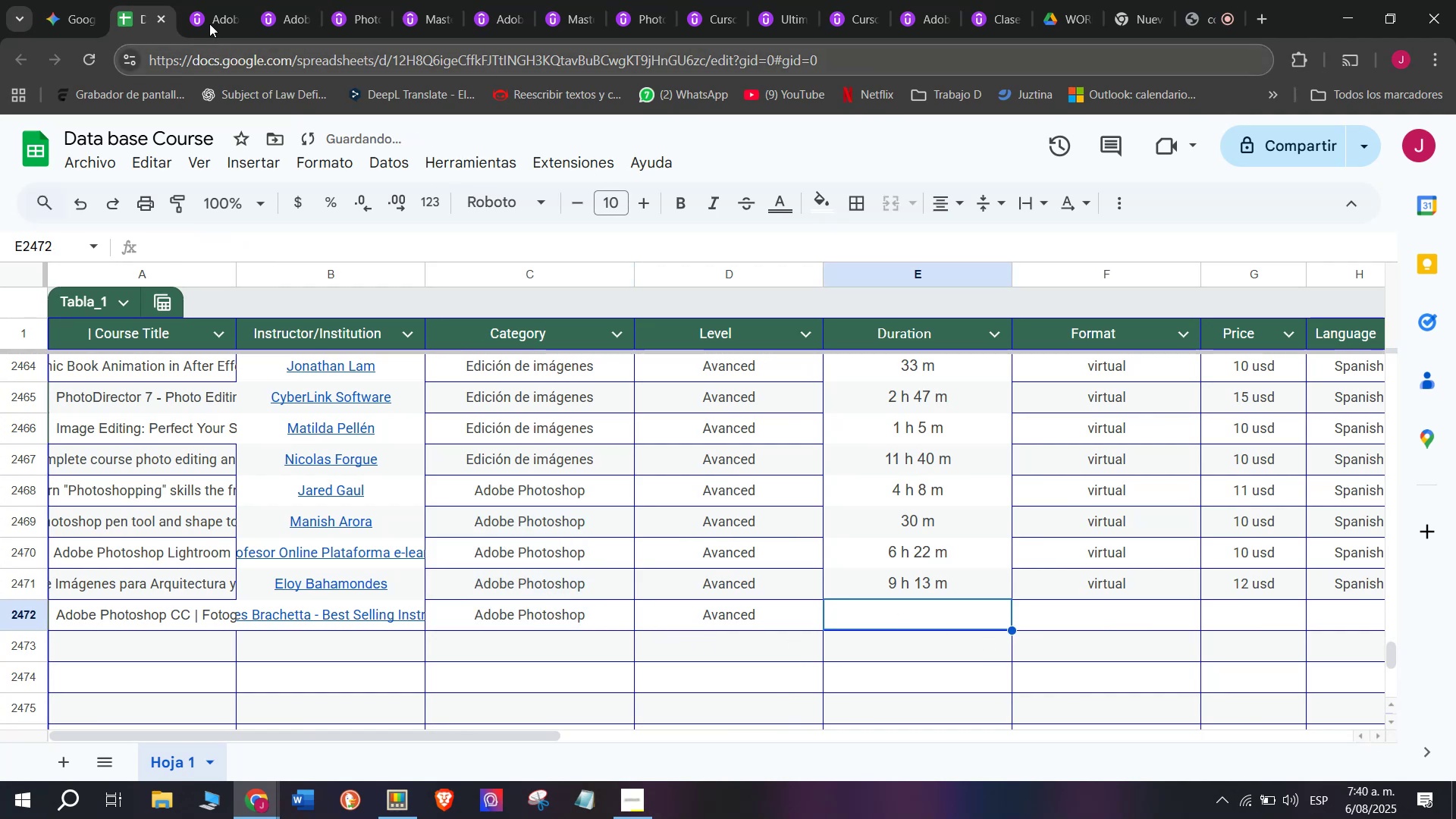 
left_click([209, 0])
 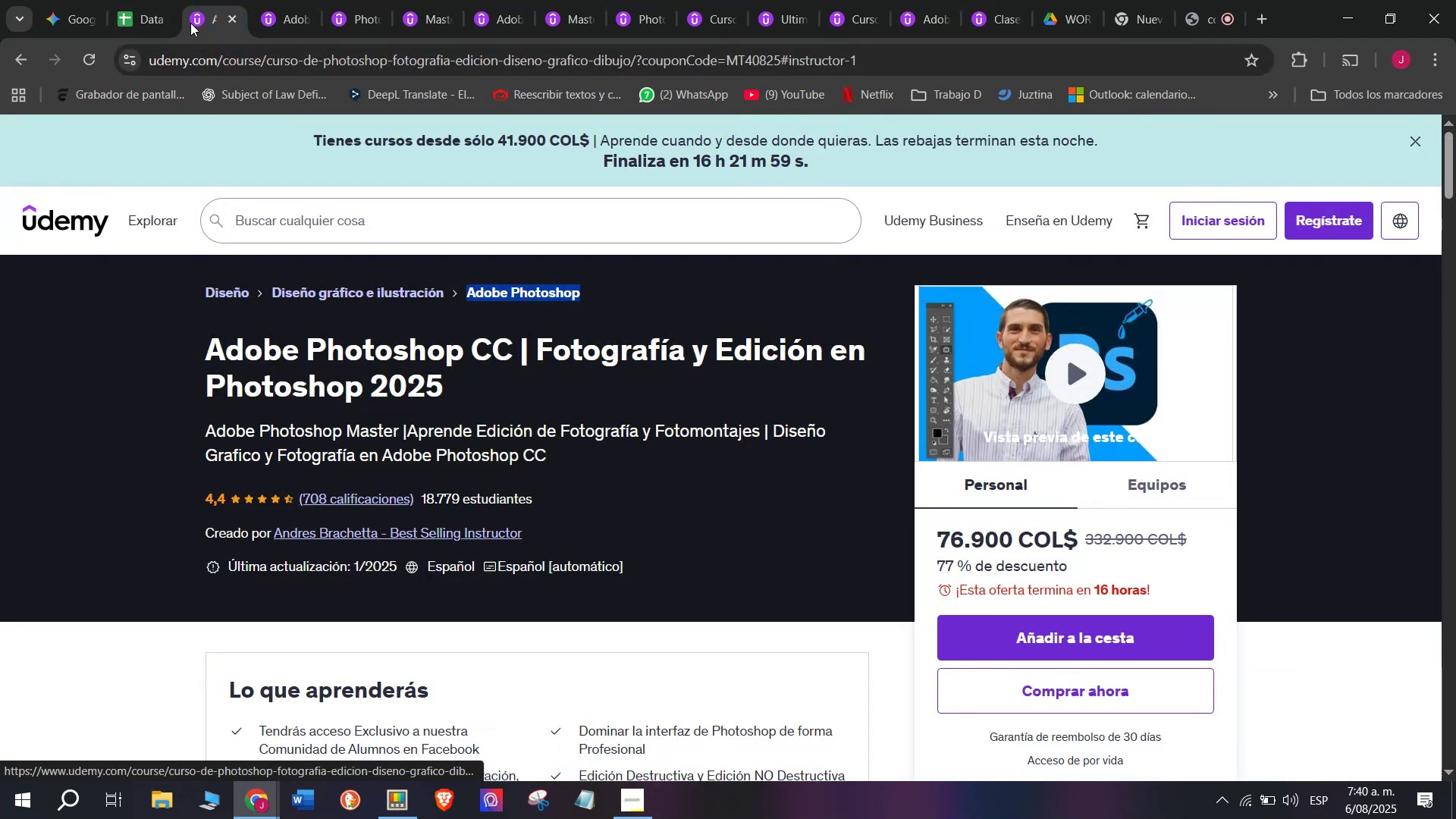 
left_click([162, 0])
 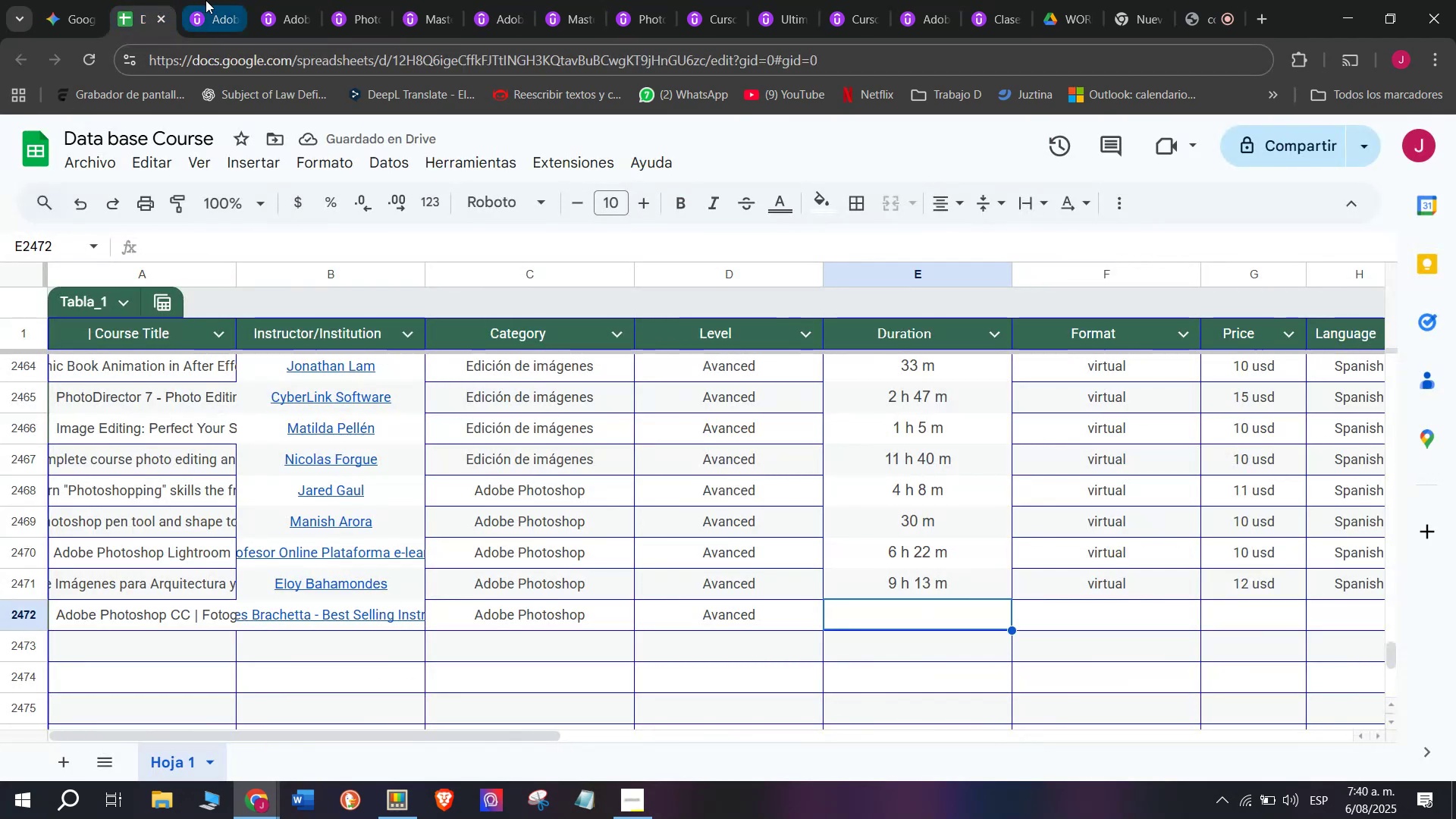 
left_click([206, 0])
 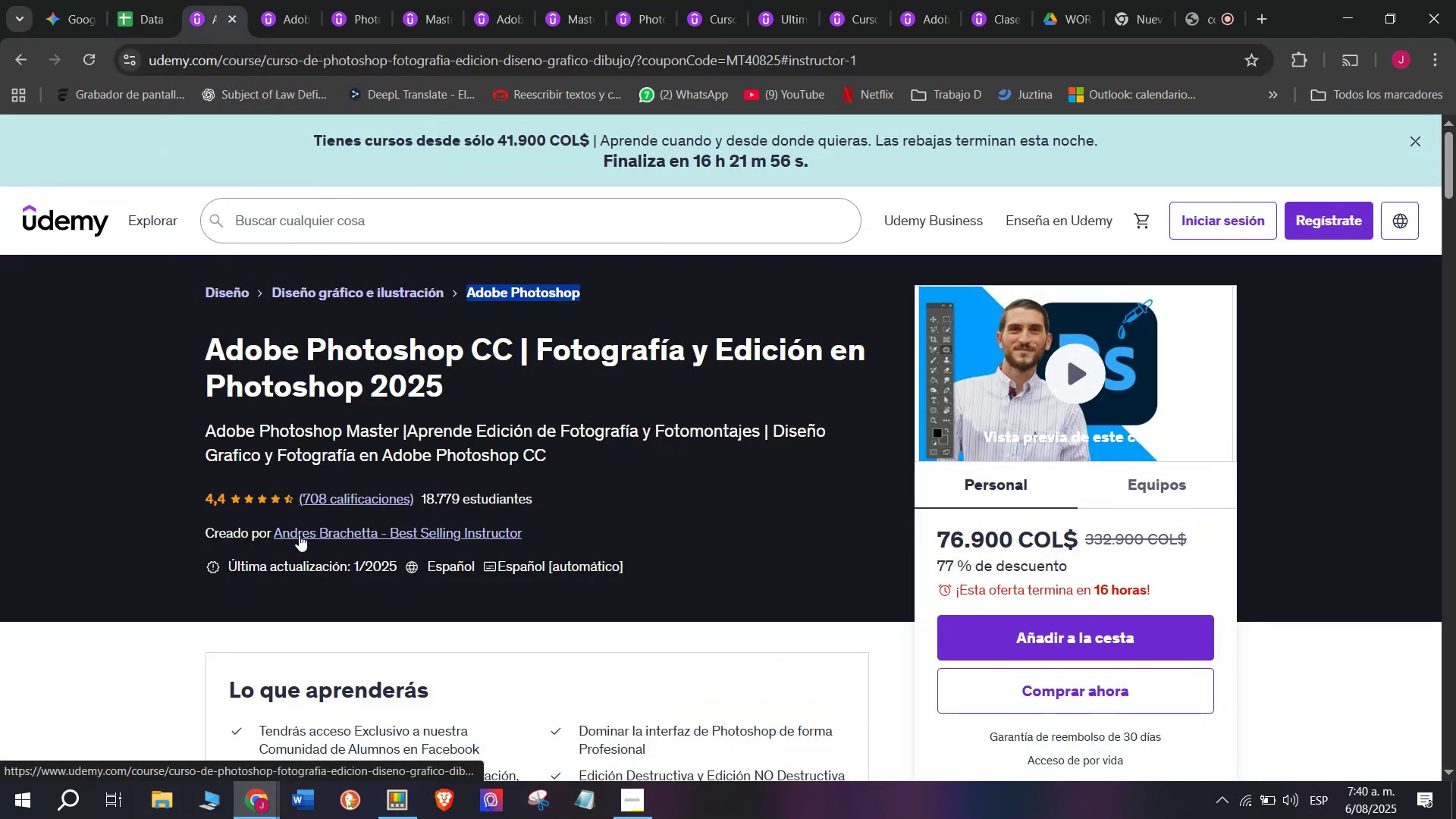 
scroll: coordinate [299, 535], scroll_direction: down, amount: 3.0
 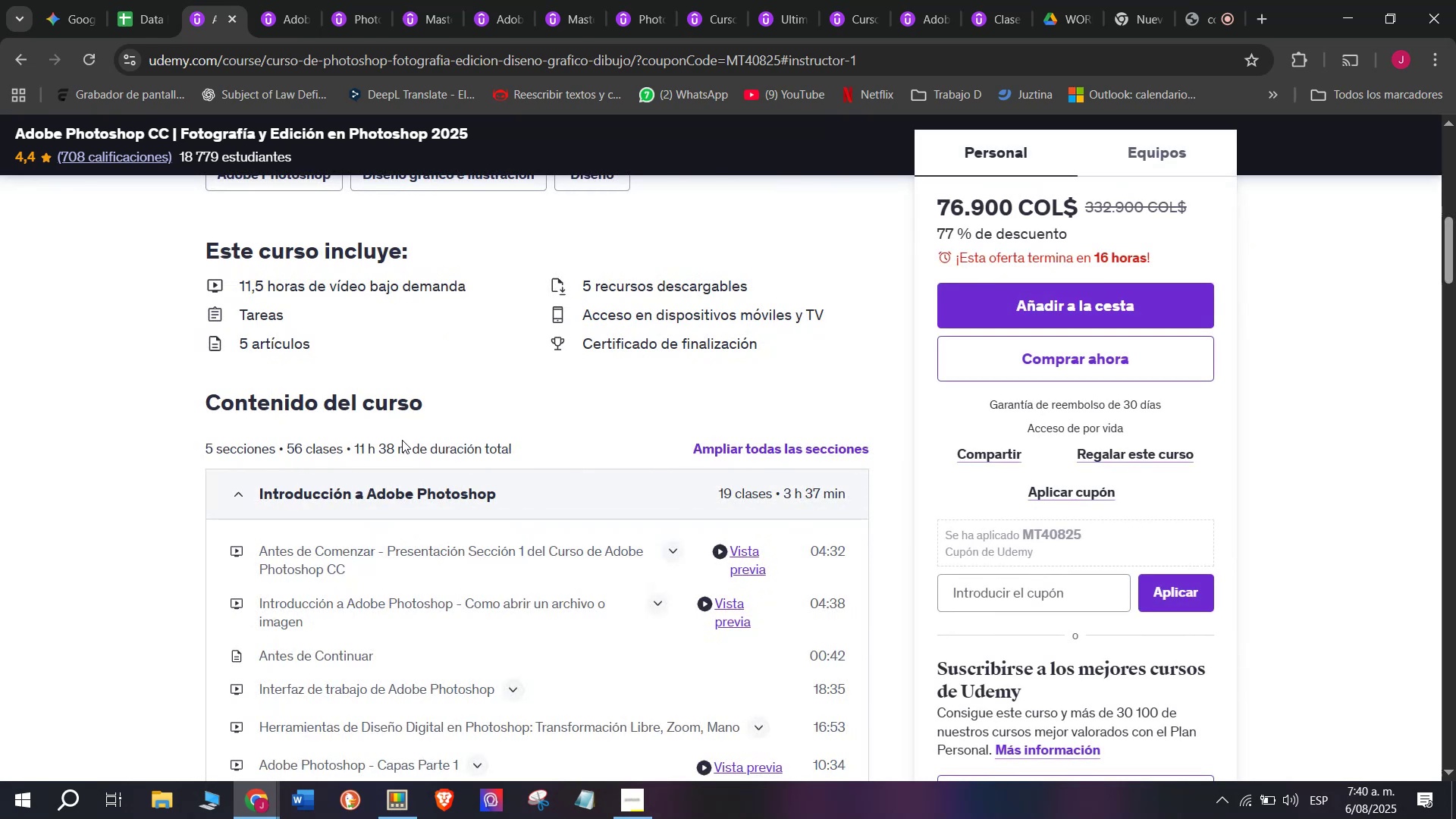 
left_click_drag(start_coordinate=[403, 441], to_coordinate=[354, 444])
 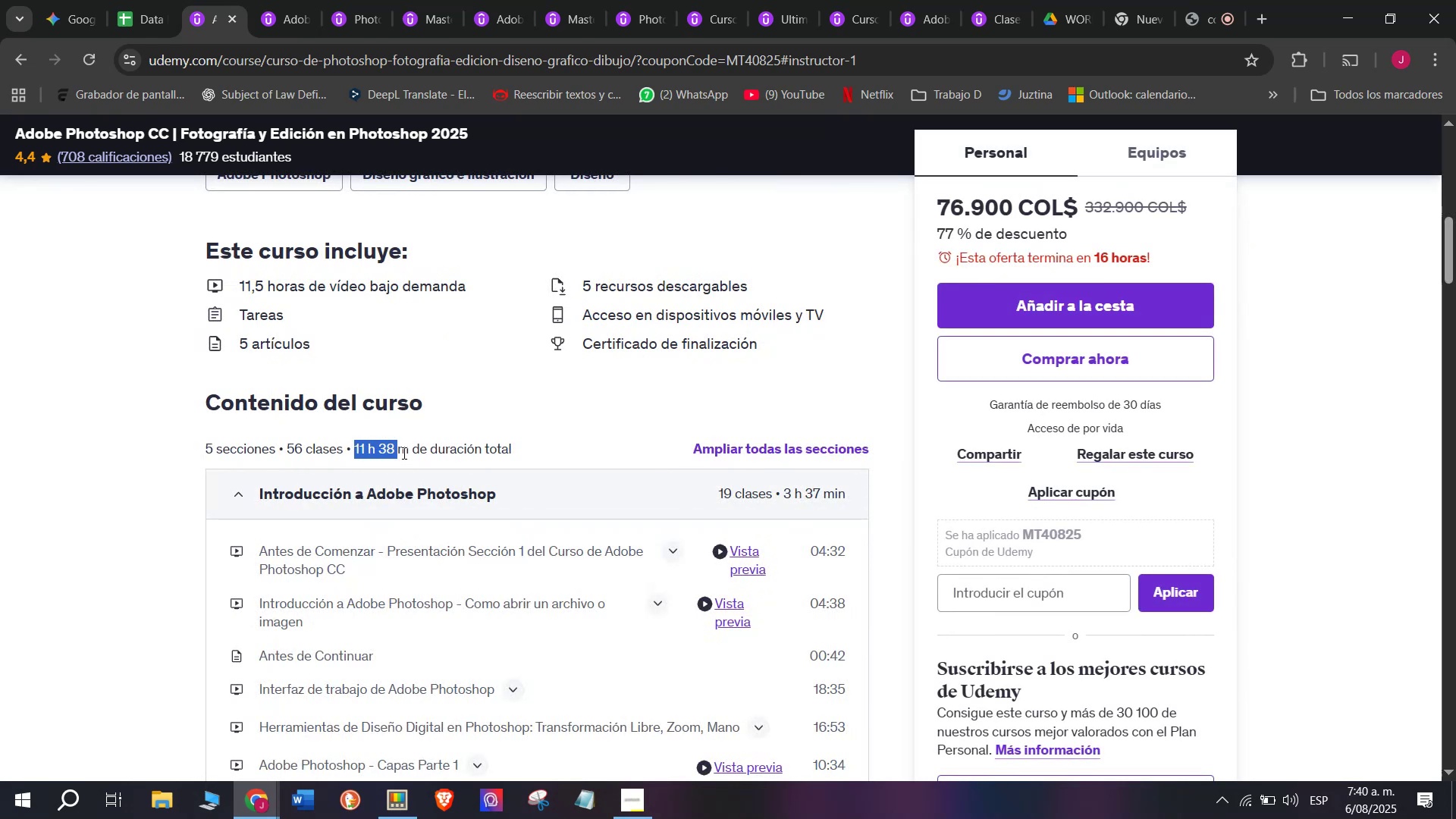 
left_click_drag(start_coordinate=[406, 451], to_coordinate=[356, 450])
 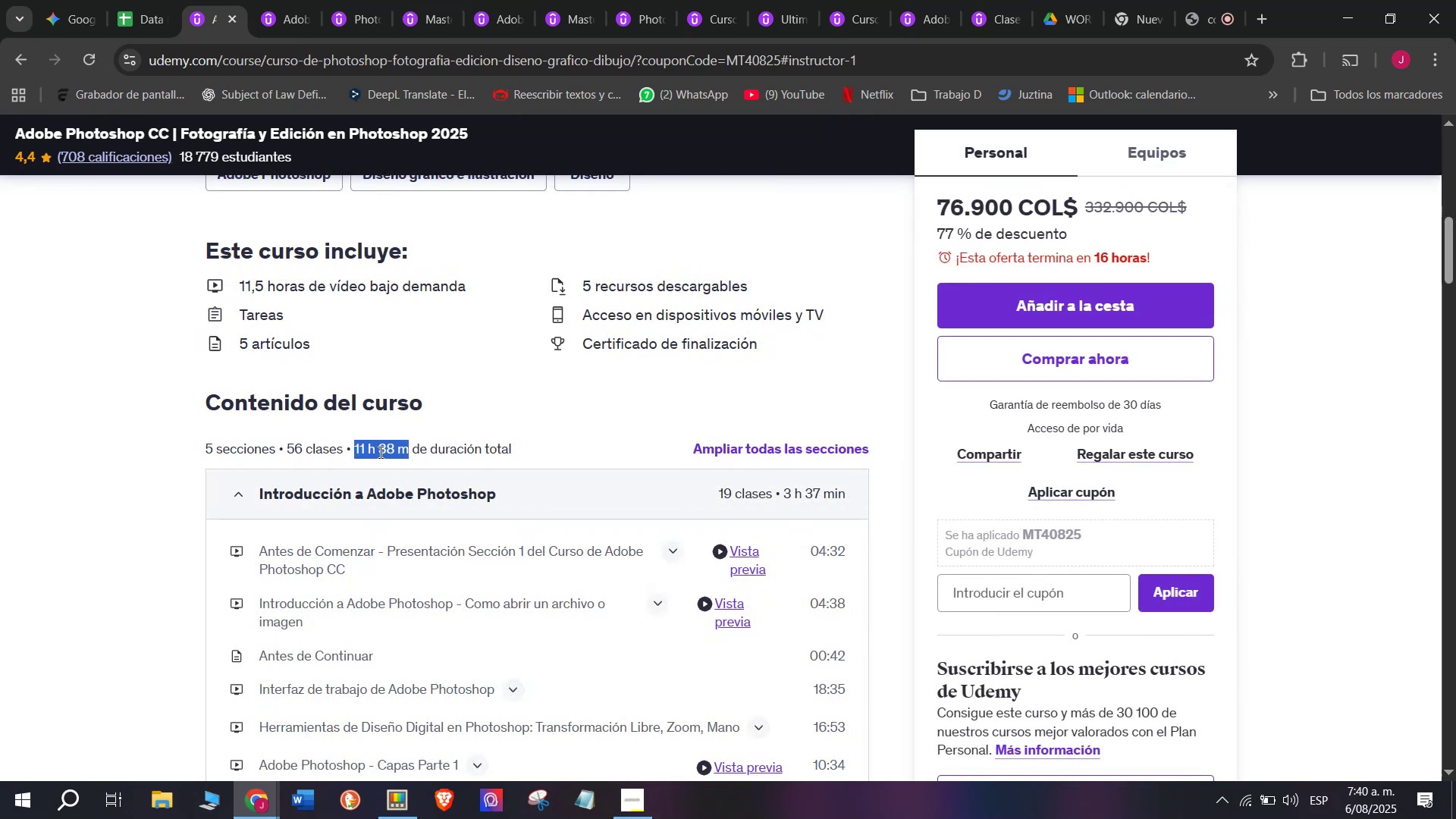 
right_click([379, 452])
 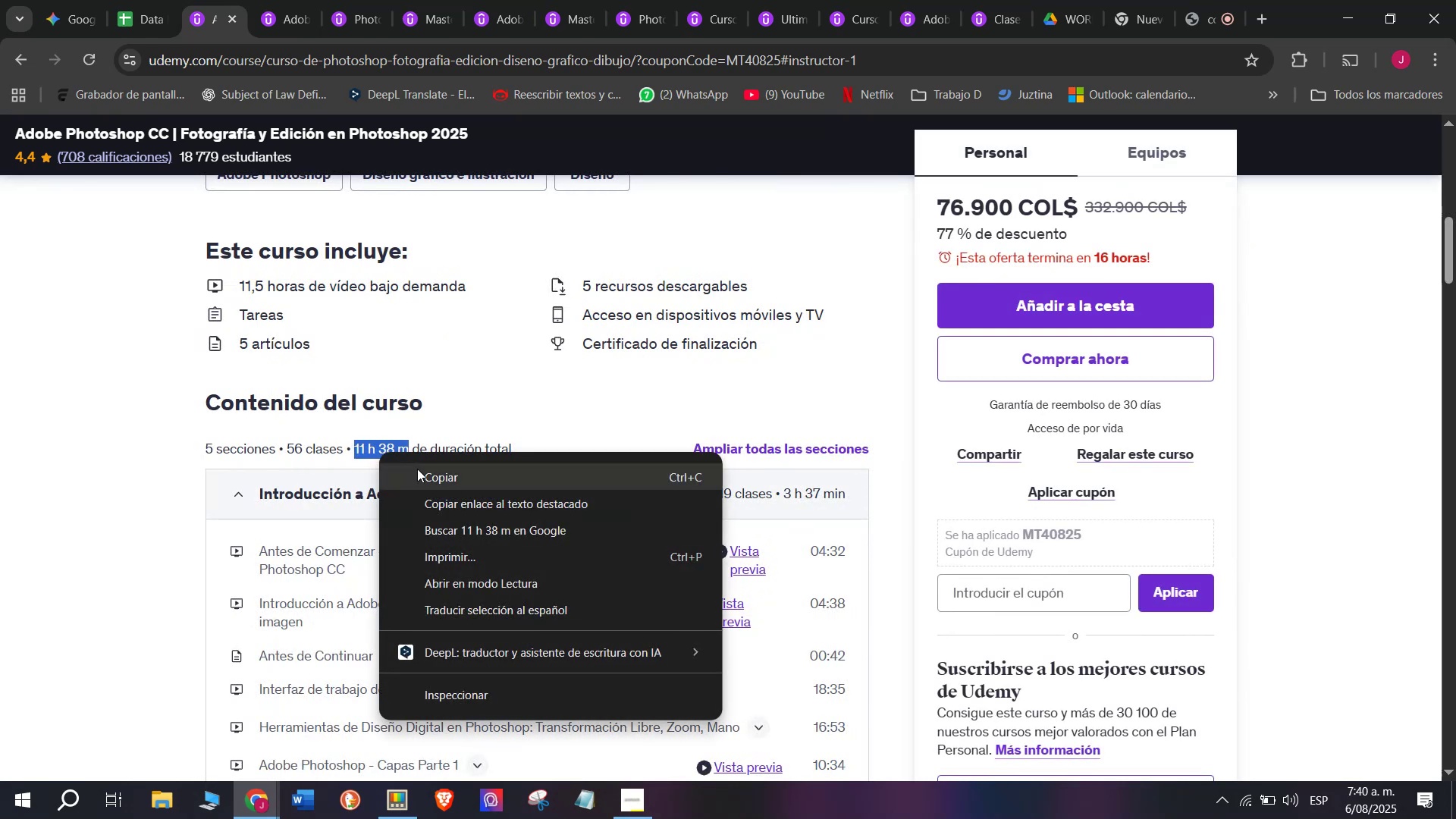 
left_click([417, 469])
 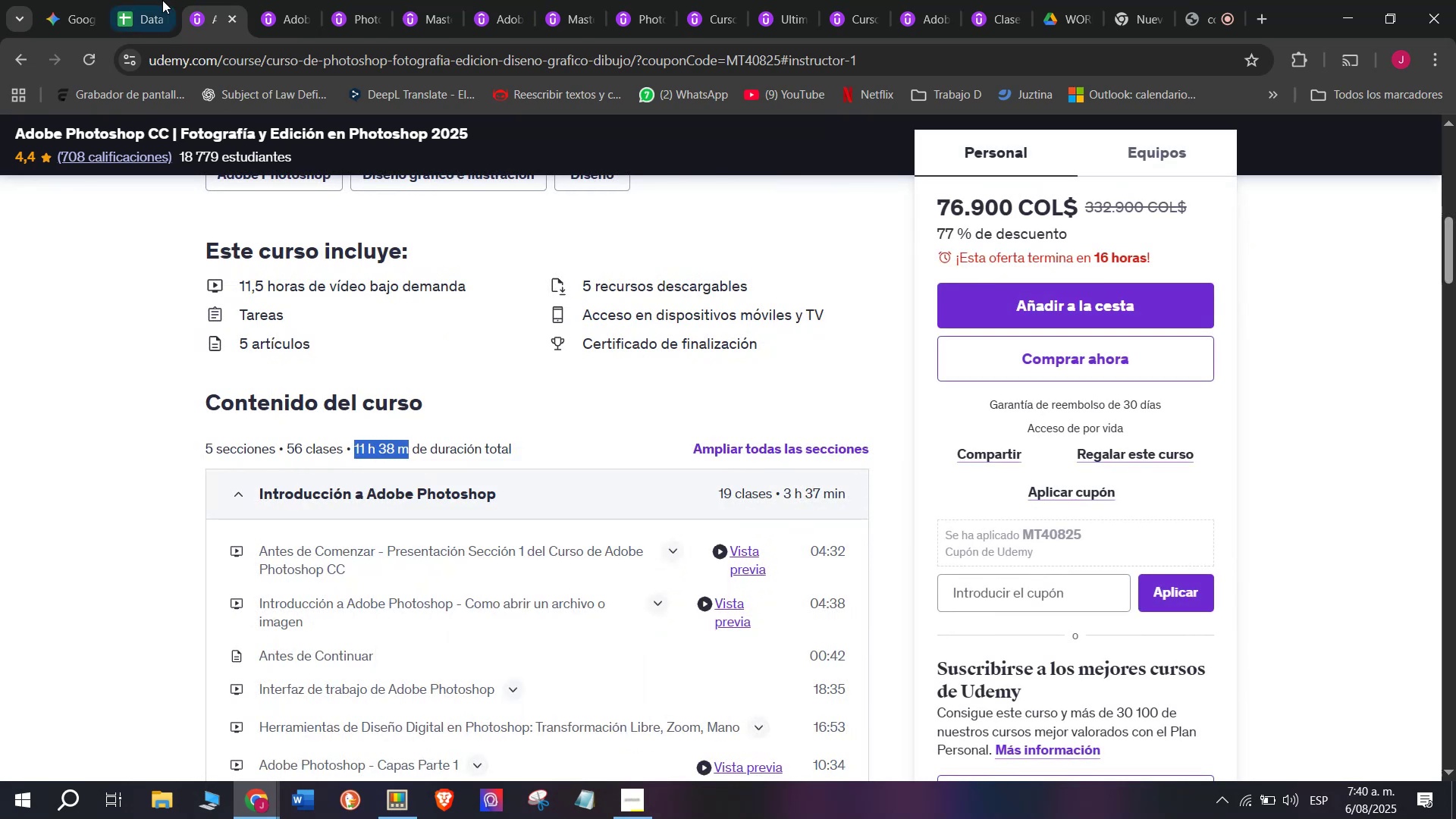 
left_click([150, 0])
 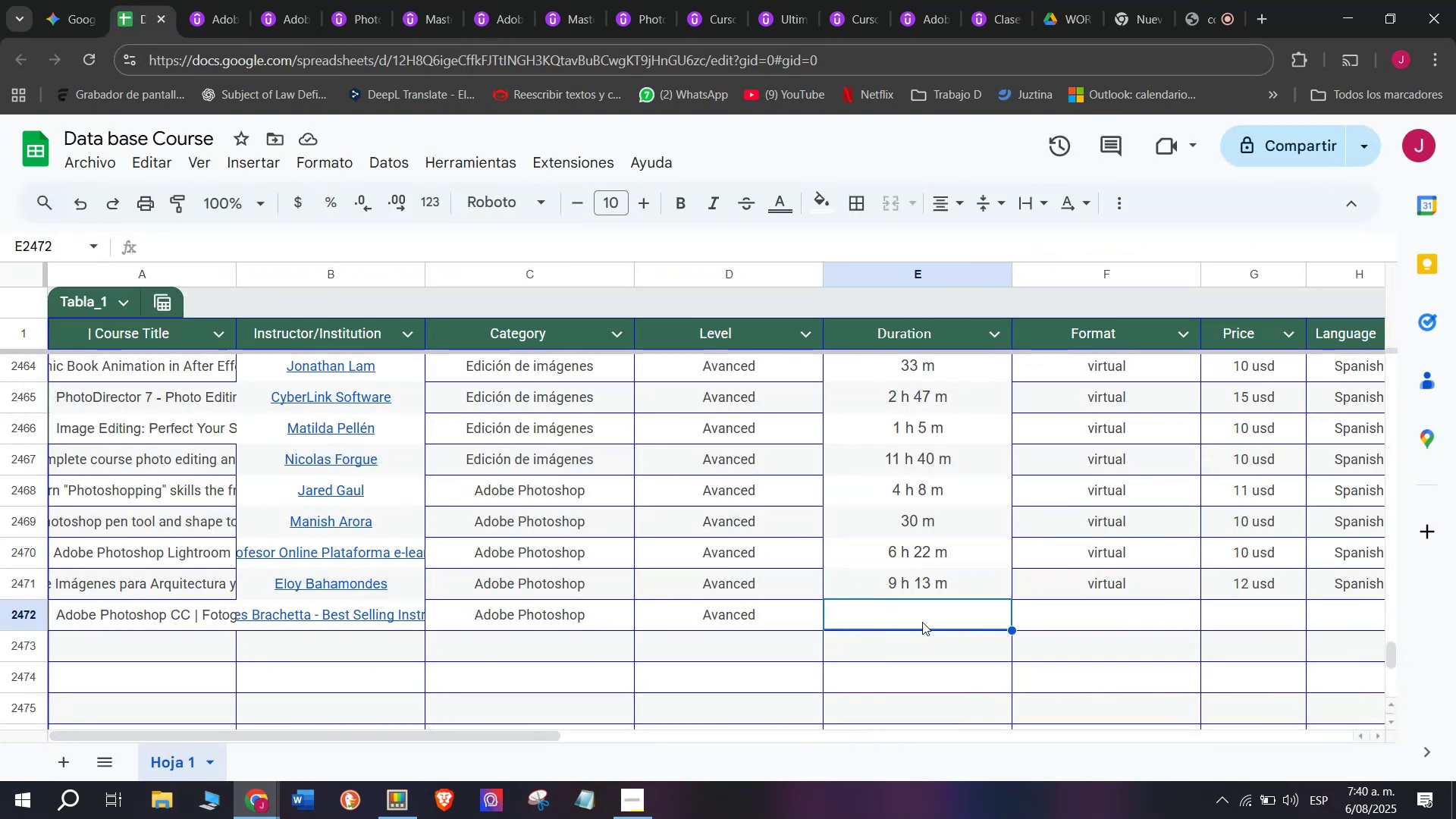 
right_click([928, 609])
 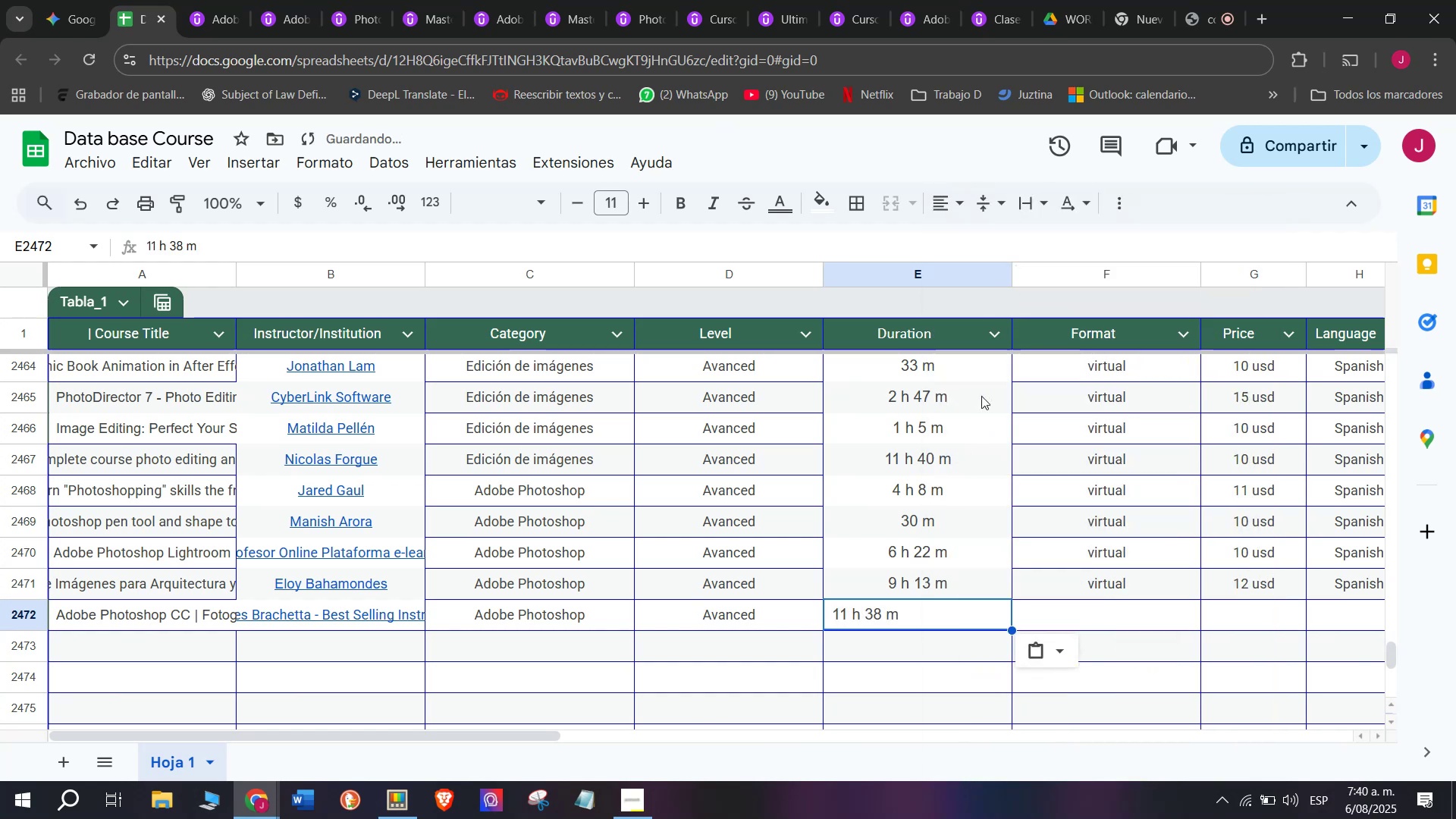 
left_click_drag(start_coordinate=[932, 195], to_coordinate=[932, 191])
 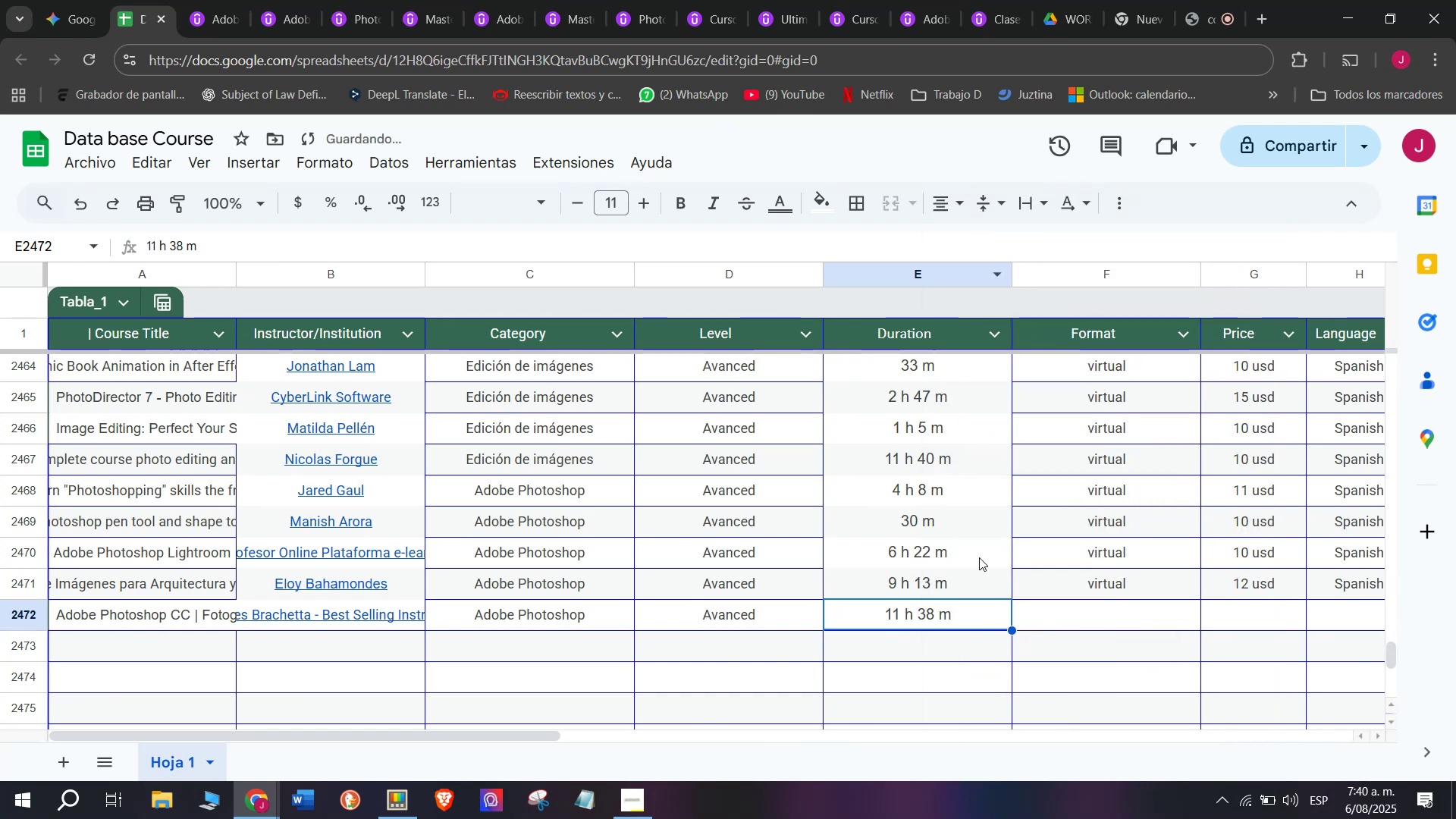 
left_click([1089, 596])
 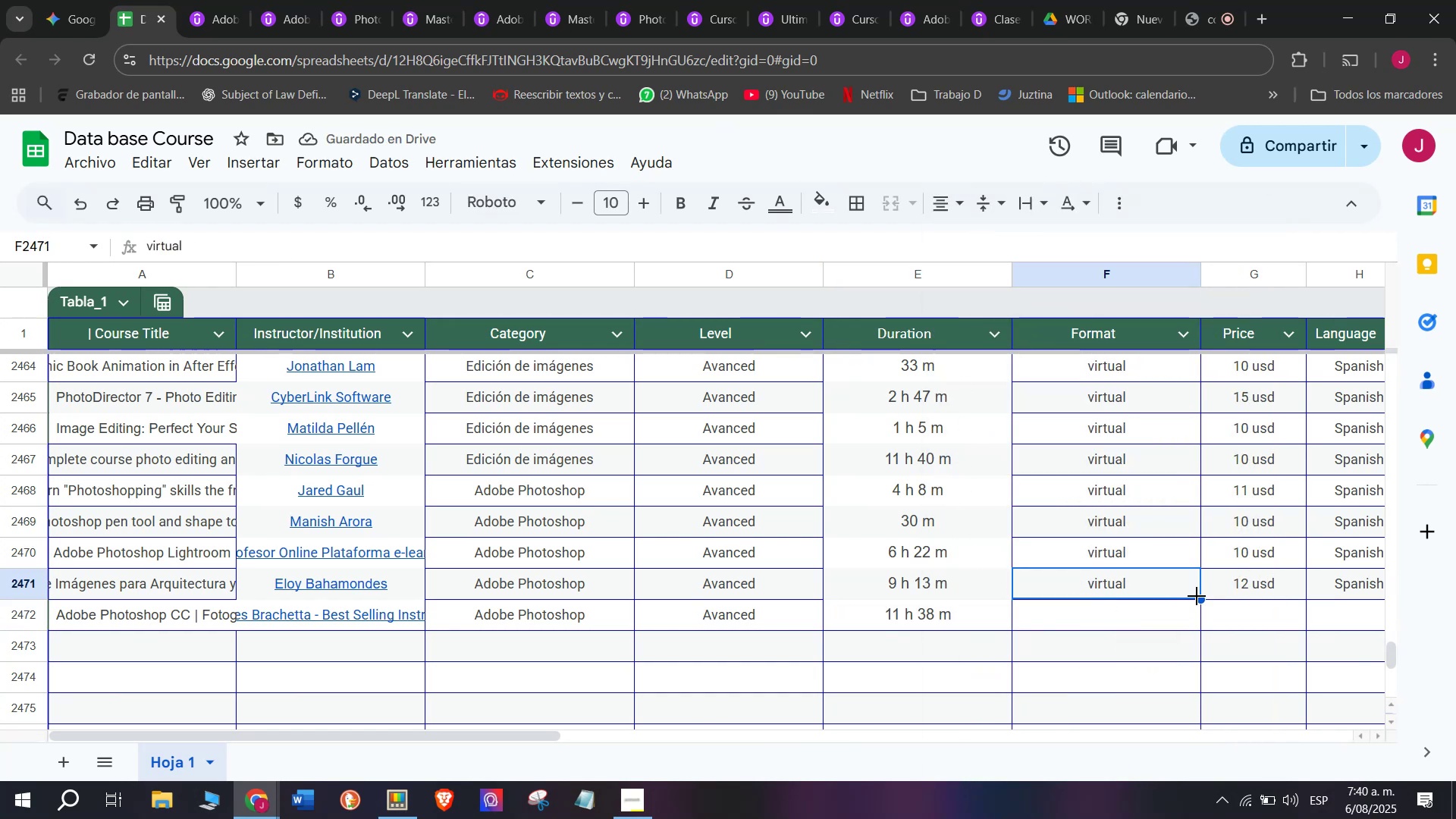 
left_click_drag(start_coordinate=[1197, 596], to_coordinate=[1194, 617])
 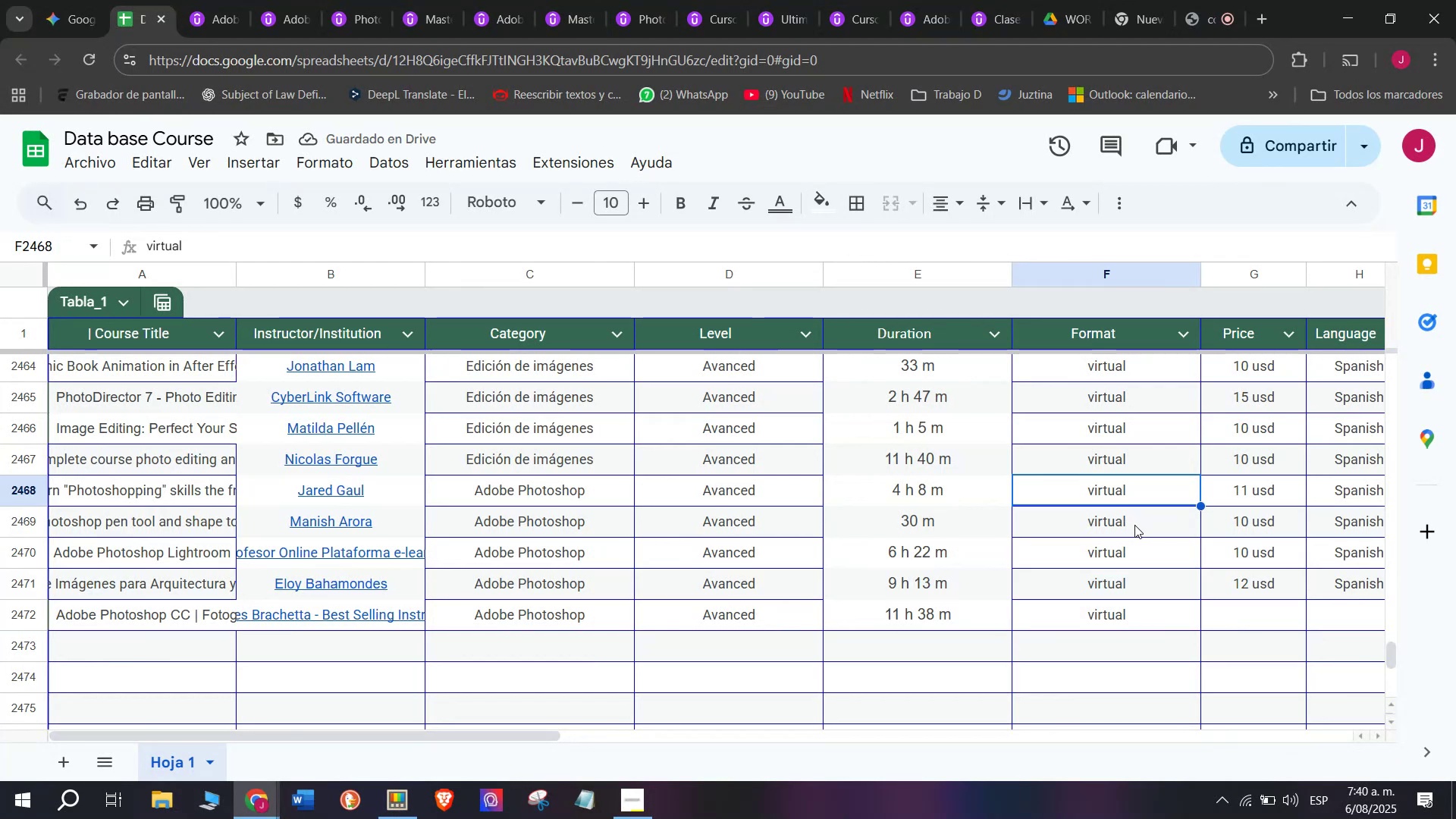 
wait(7.02)
 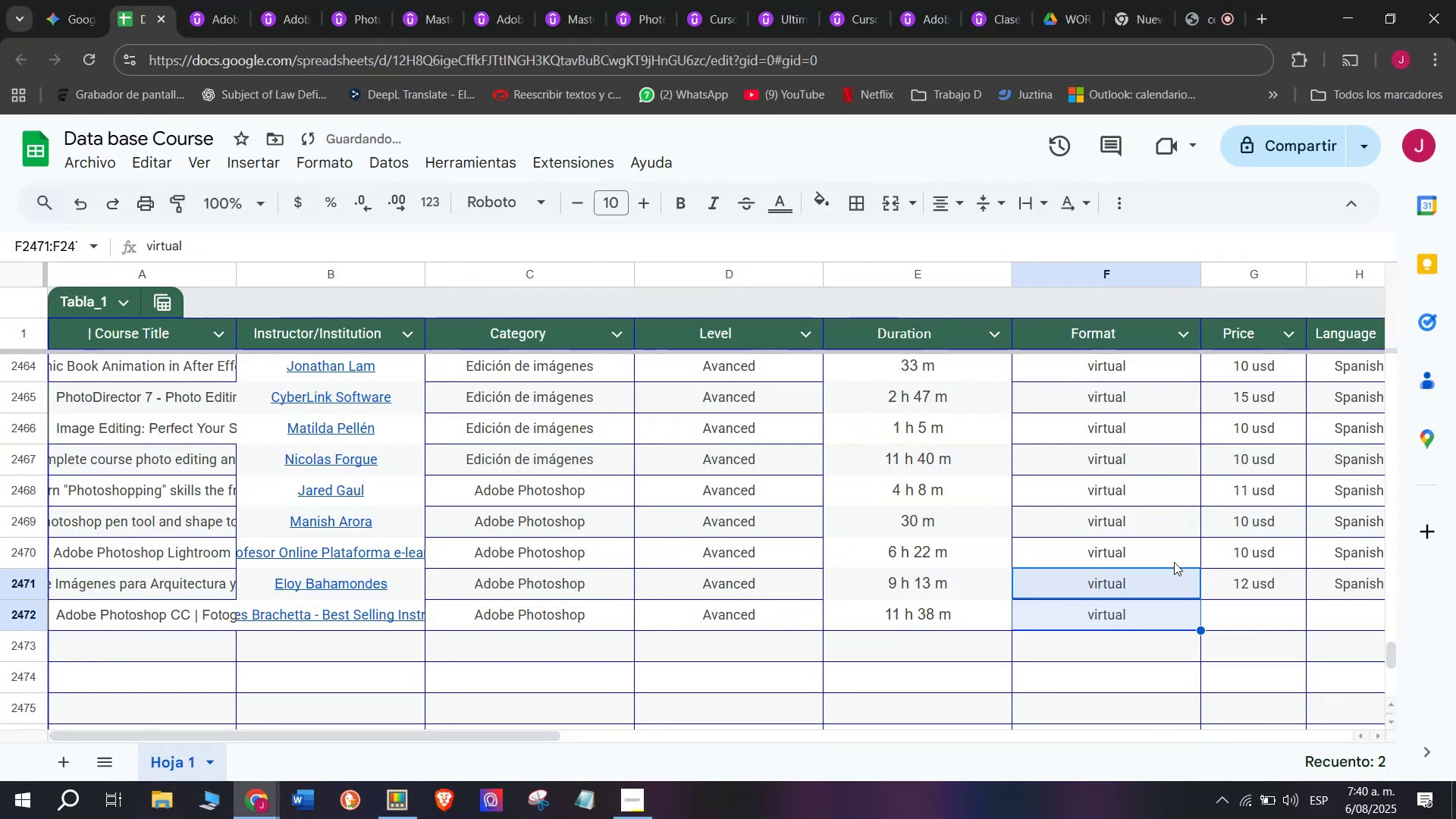 
left_click([1257, 626])
 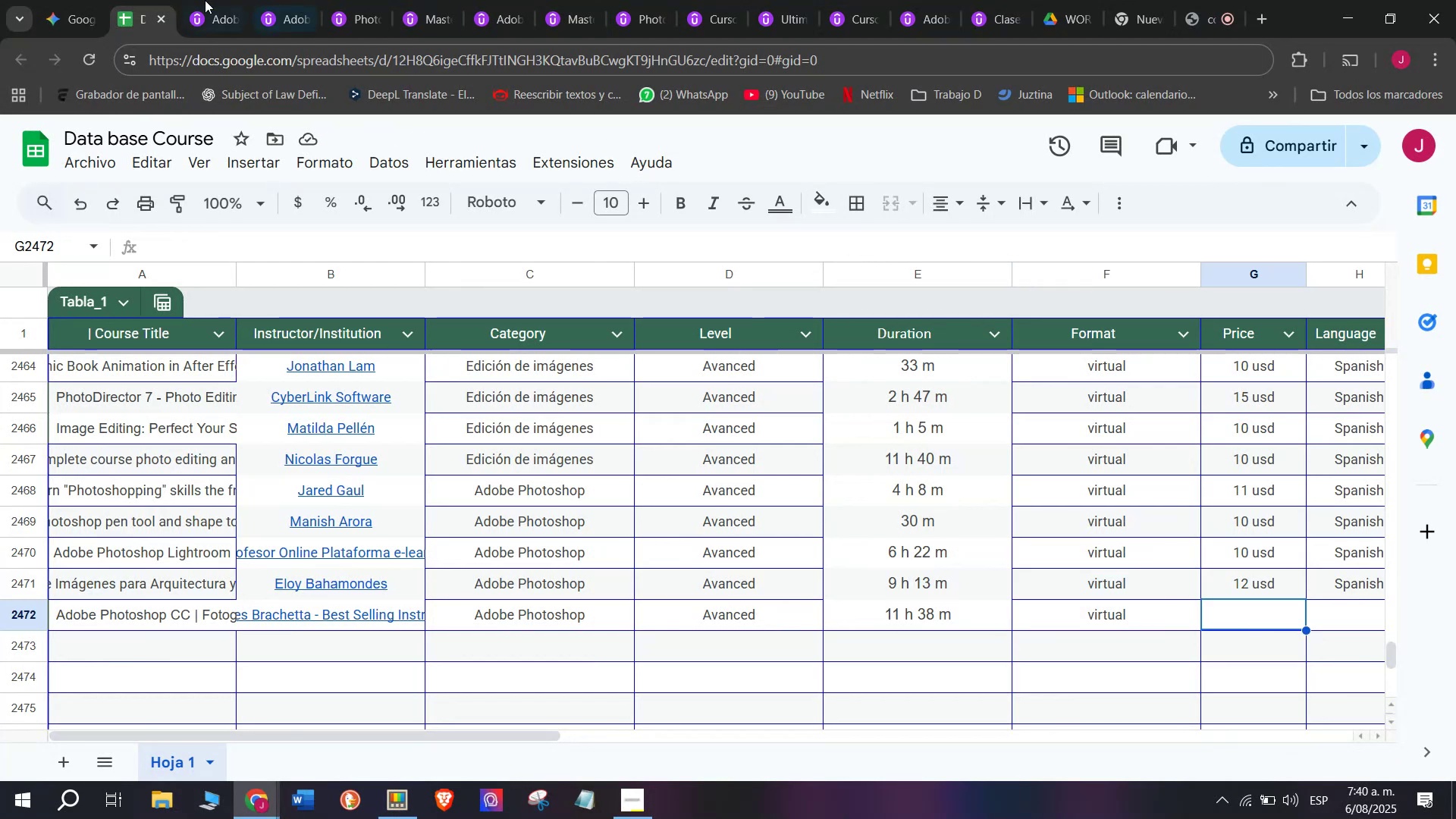 
left_click([186, 0])
 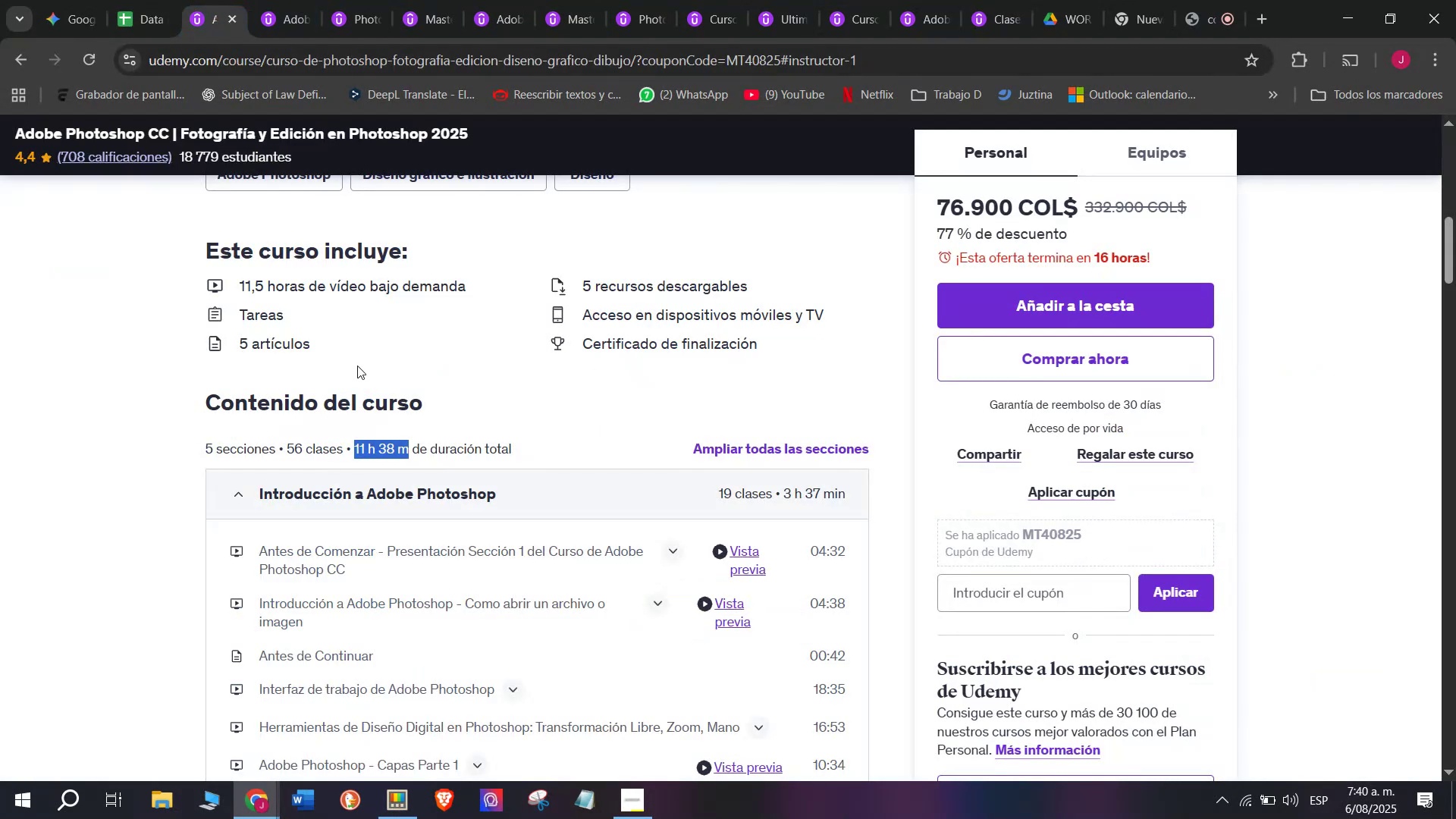 
scroll: coordinate [360, 365], scroll_direction: up, amount: 3.0
 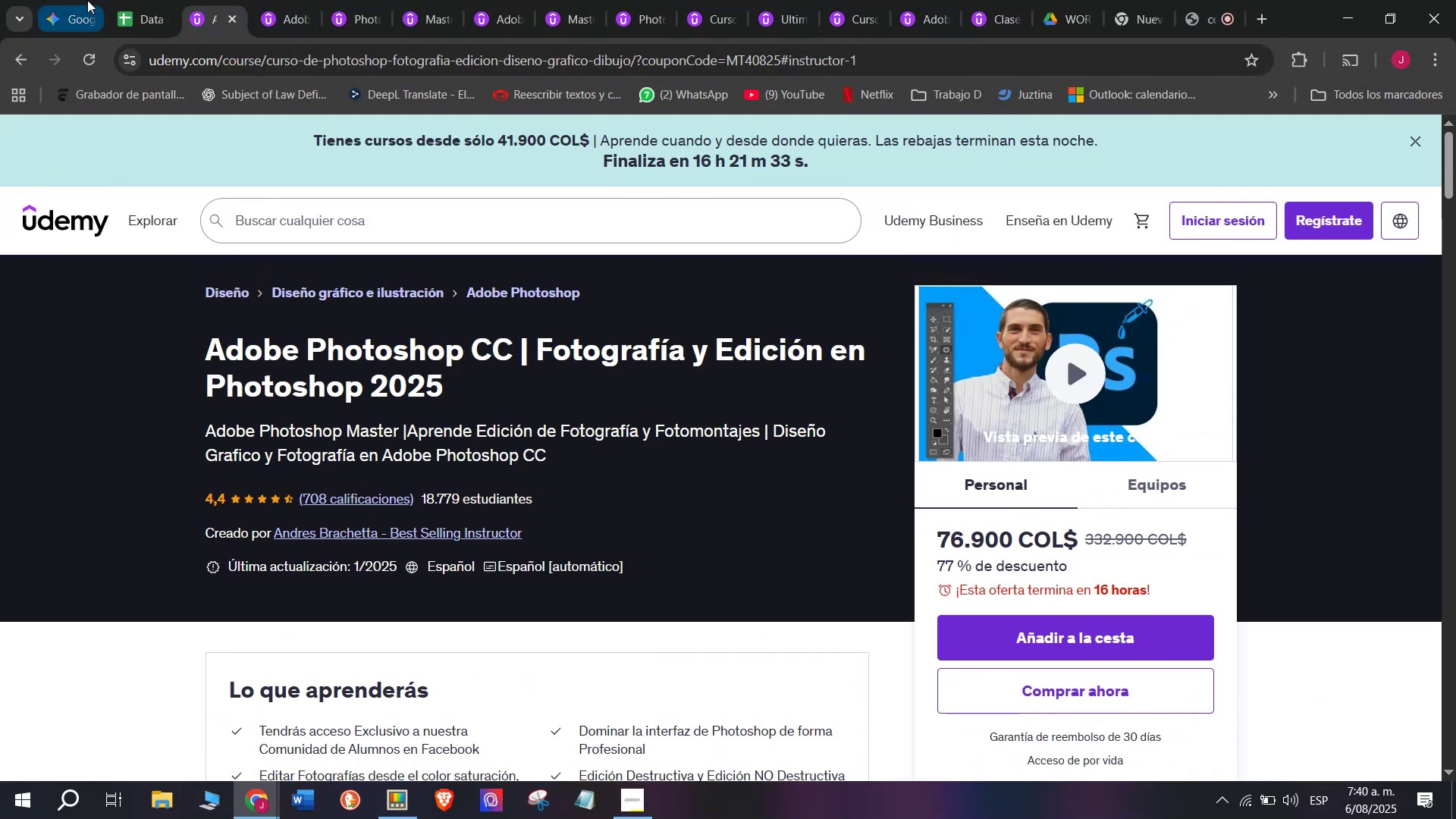 
left_click([130, 0])
 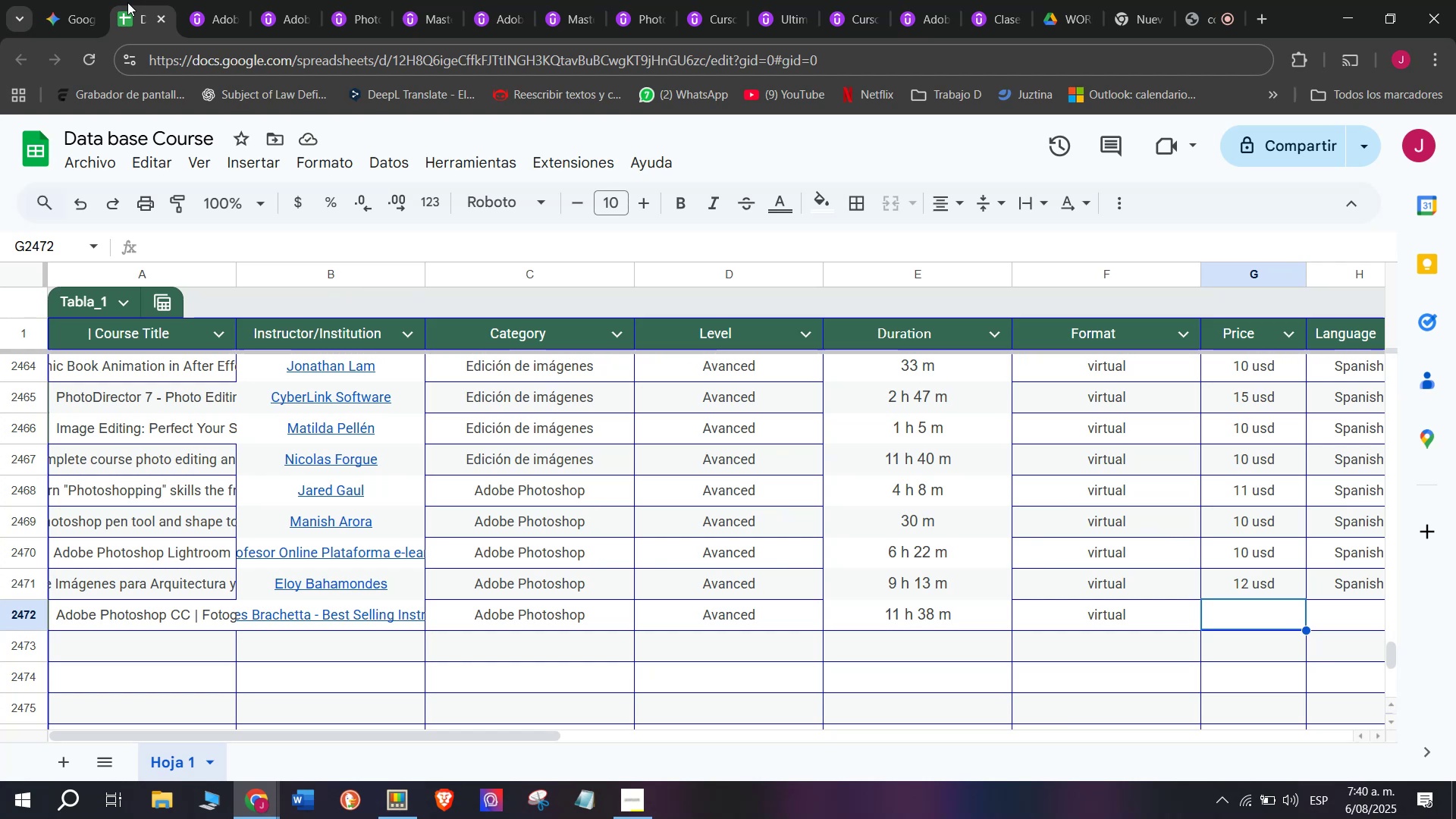 
wait(17.61)
 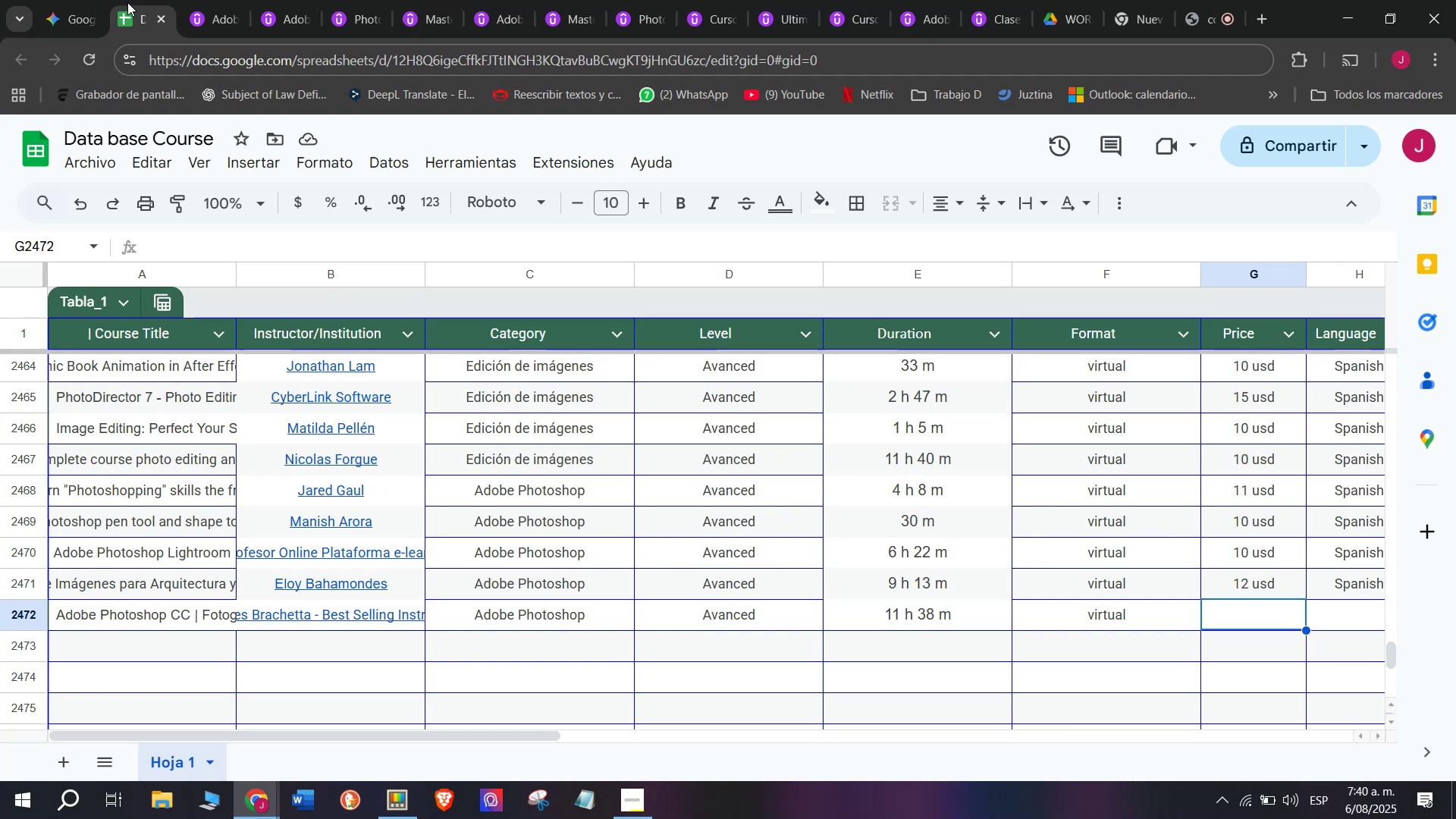 
left_click([225, 0])
 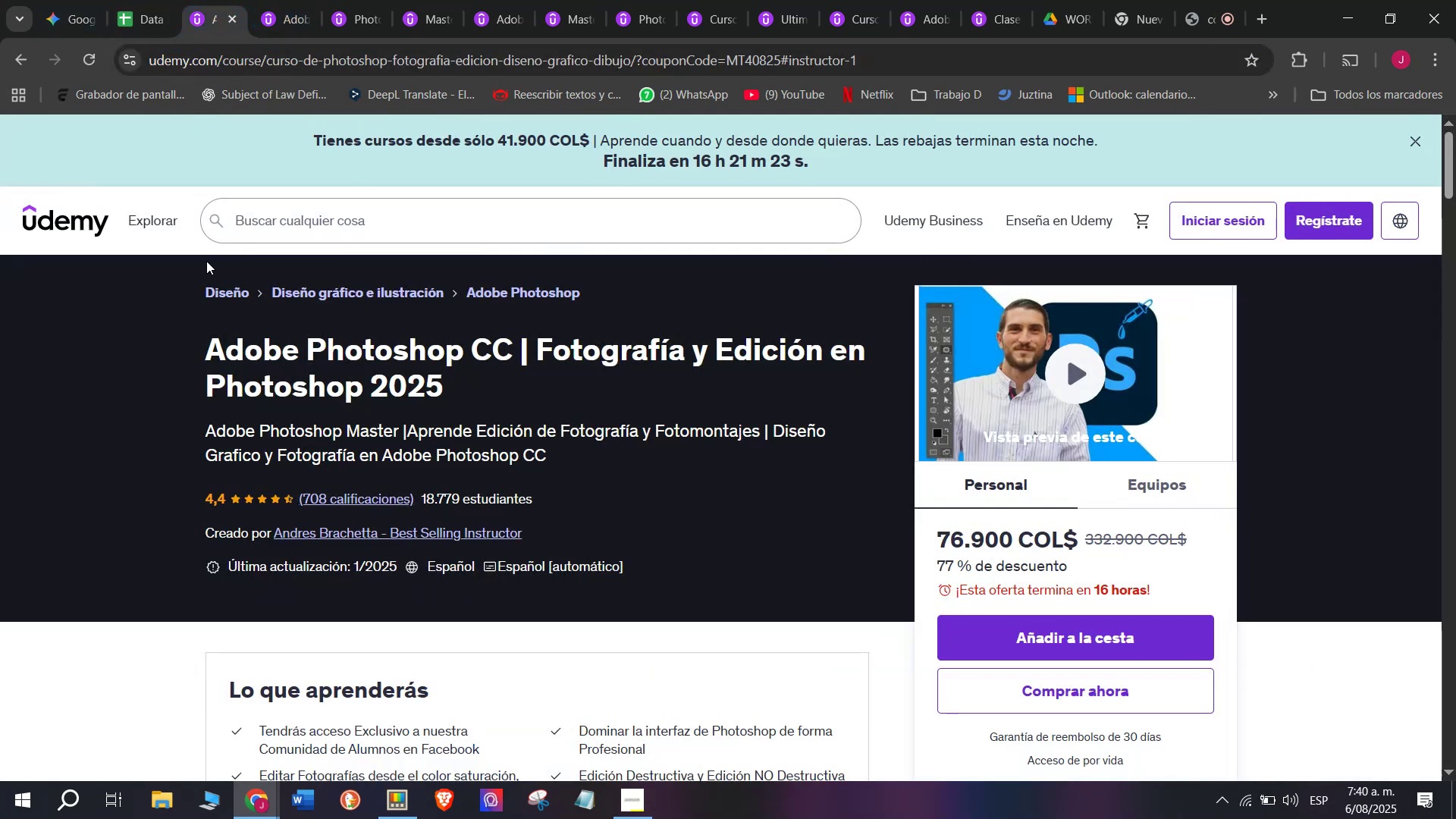 
left_click_drag(start_coordinate=[190, 336], to_coordinate=[480, 378])
 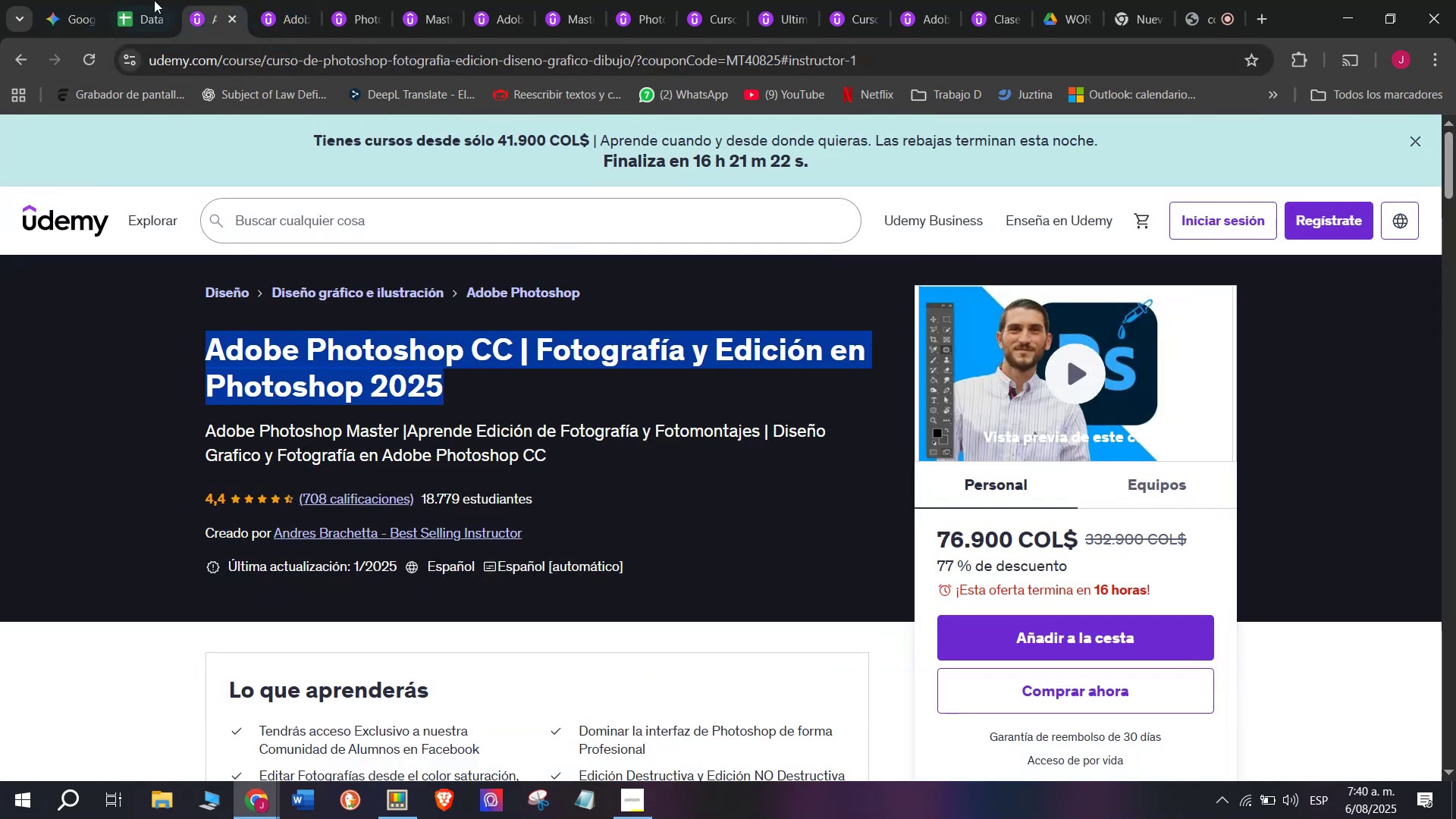 
left_click([139, 0])
 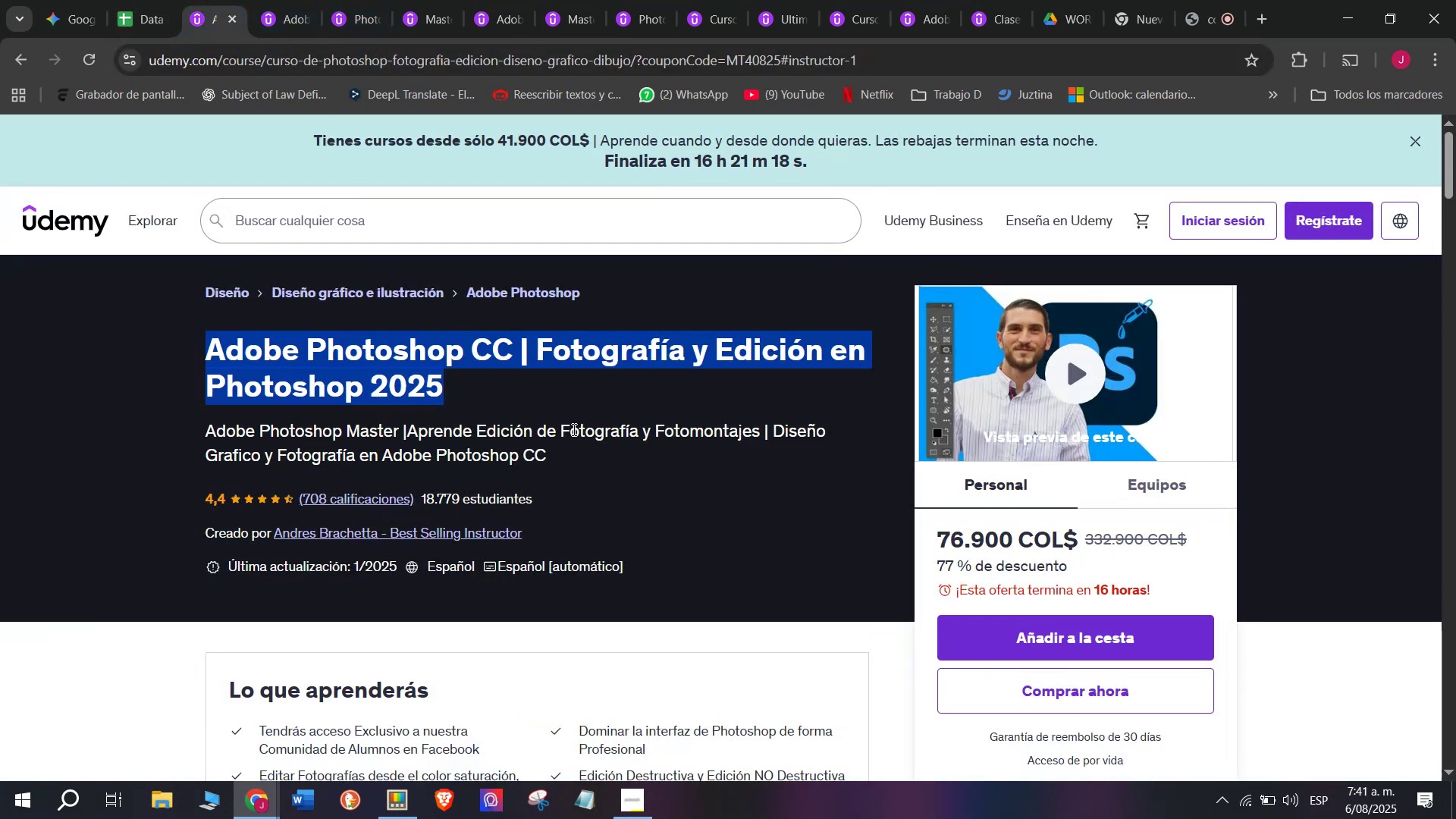 
wait(5.07)
 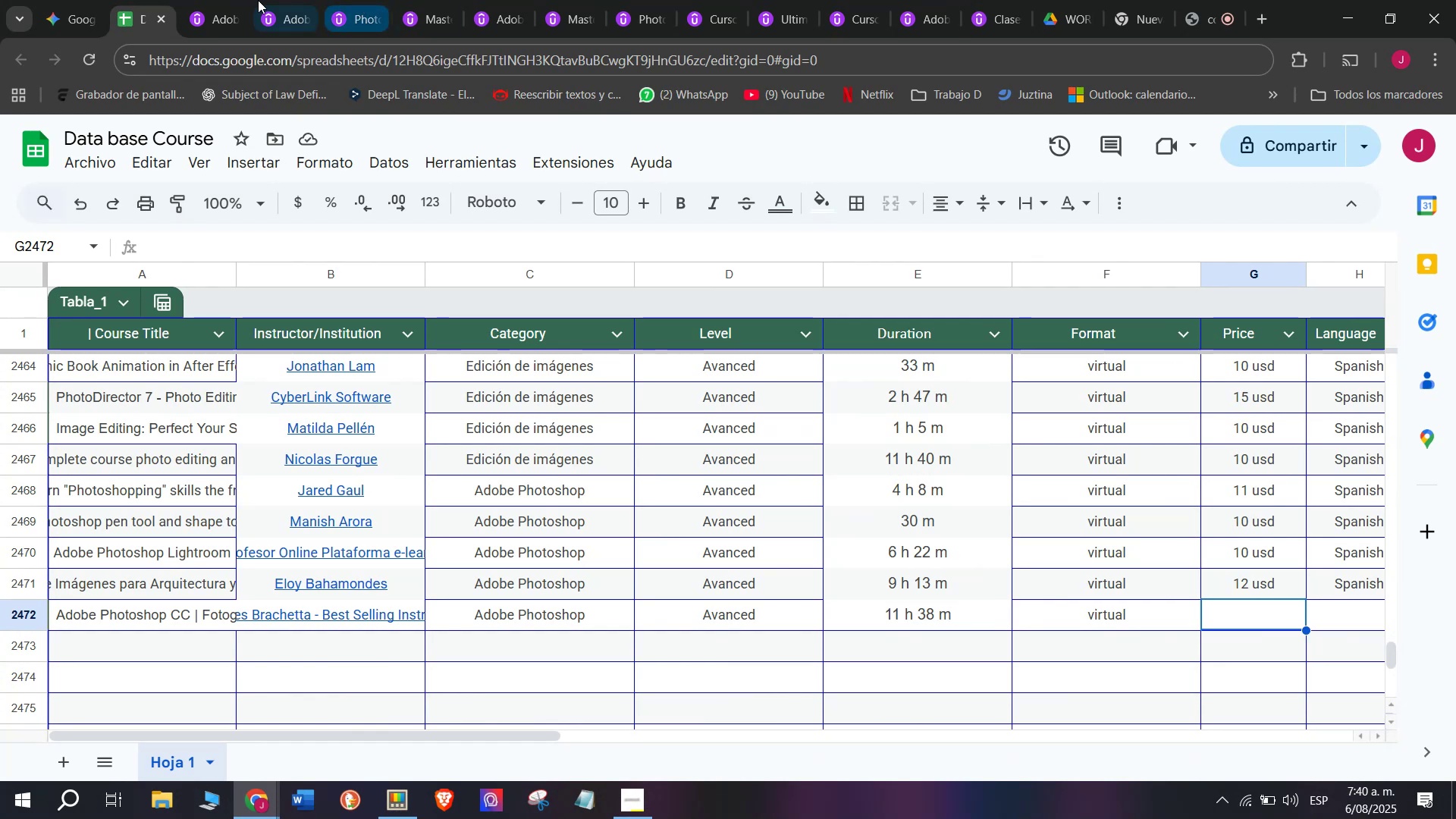 
left_click([156, 0])
 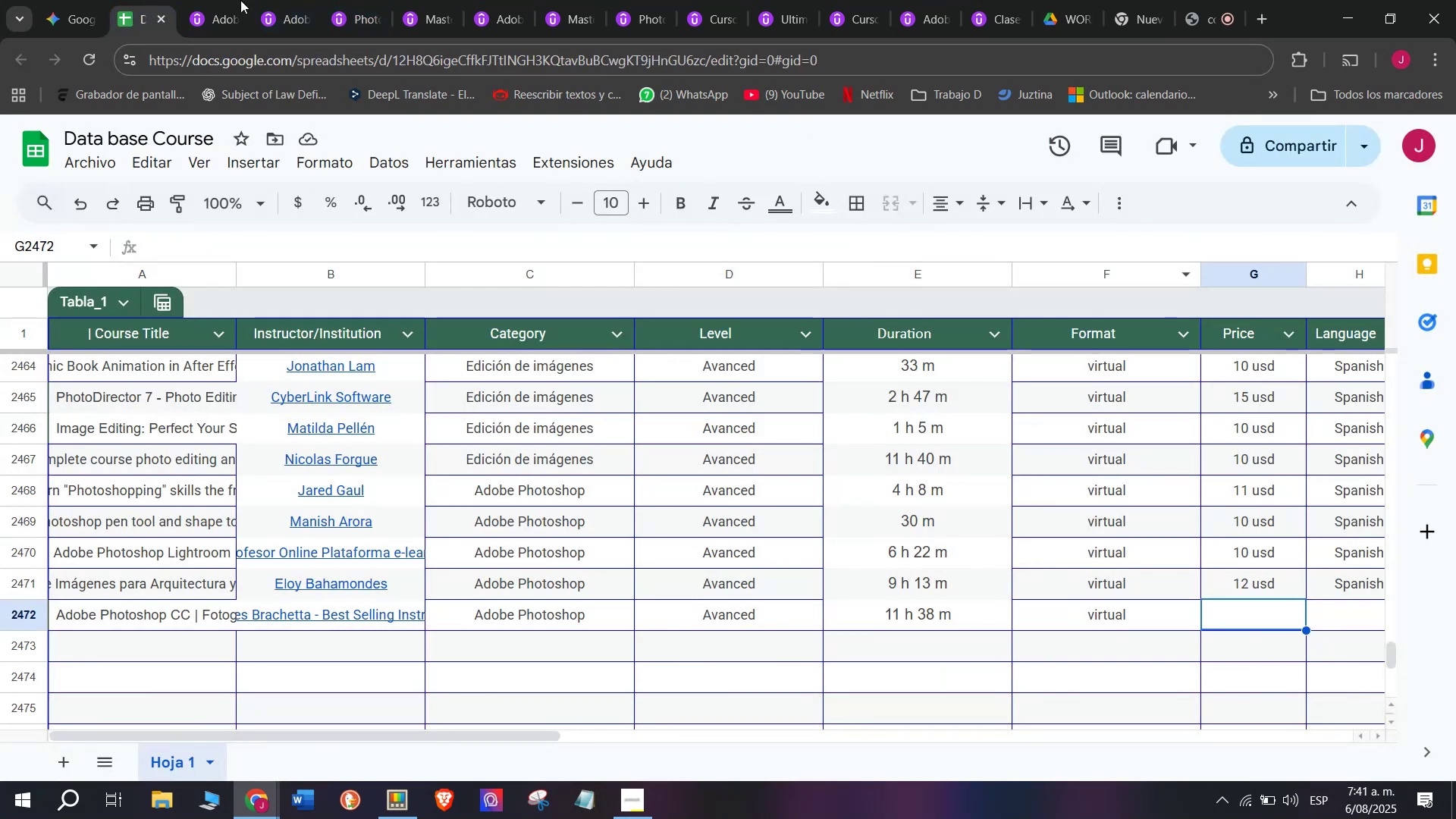 
left_click([212, 0])
 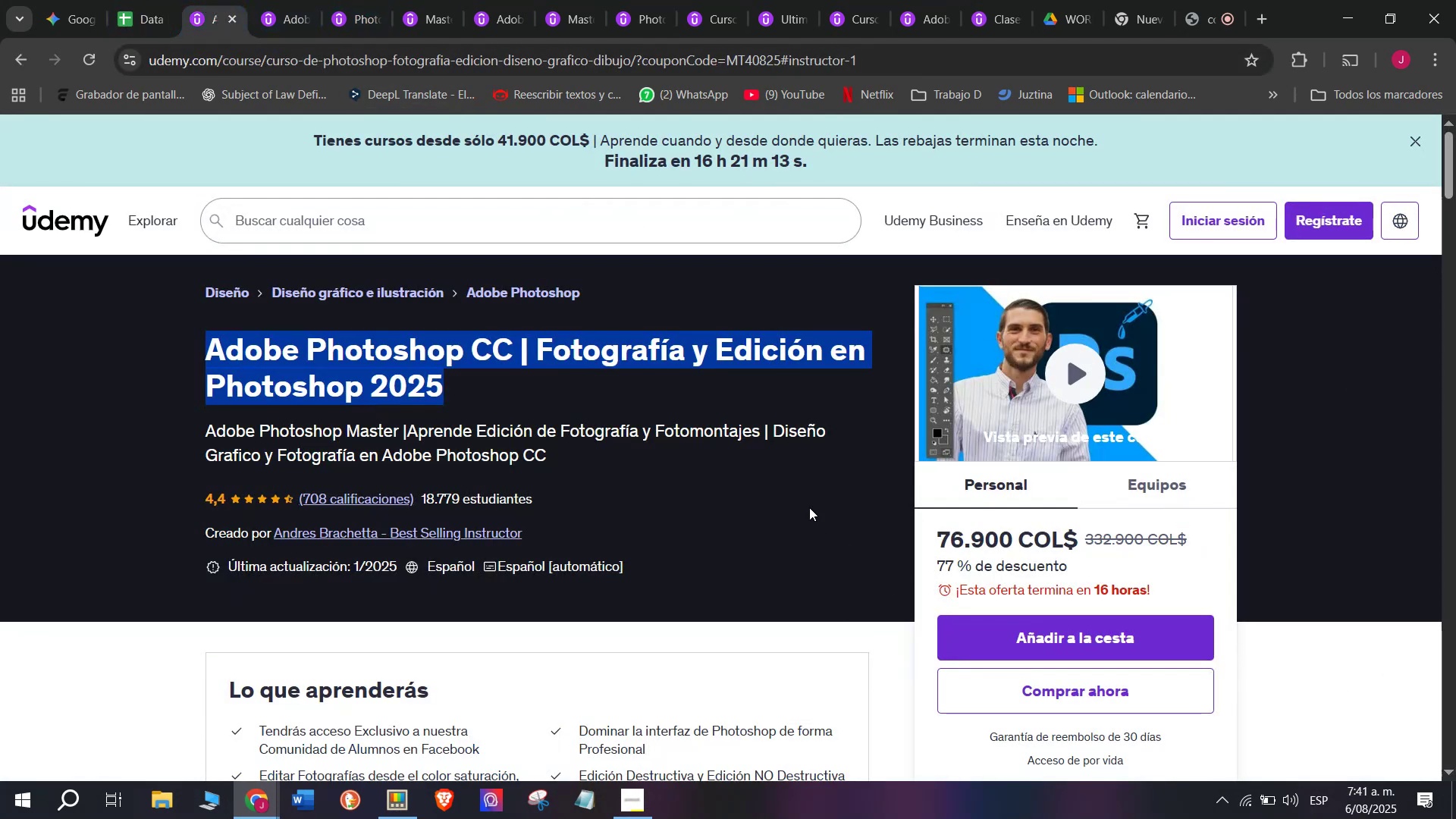 
left_click([118, 0])
 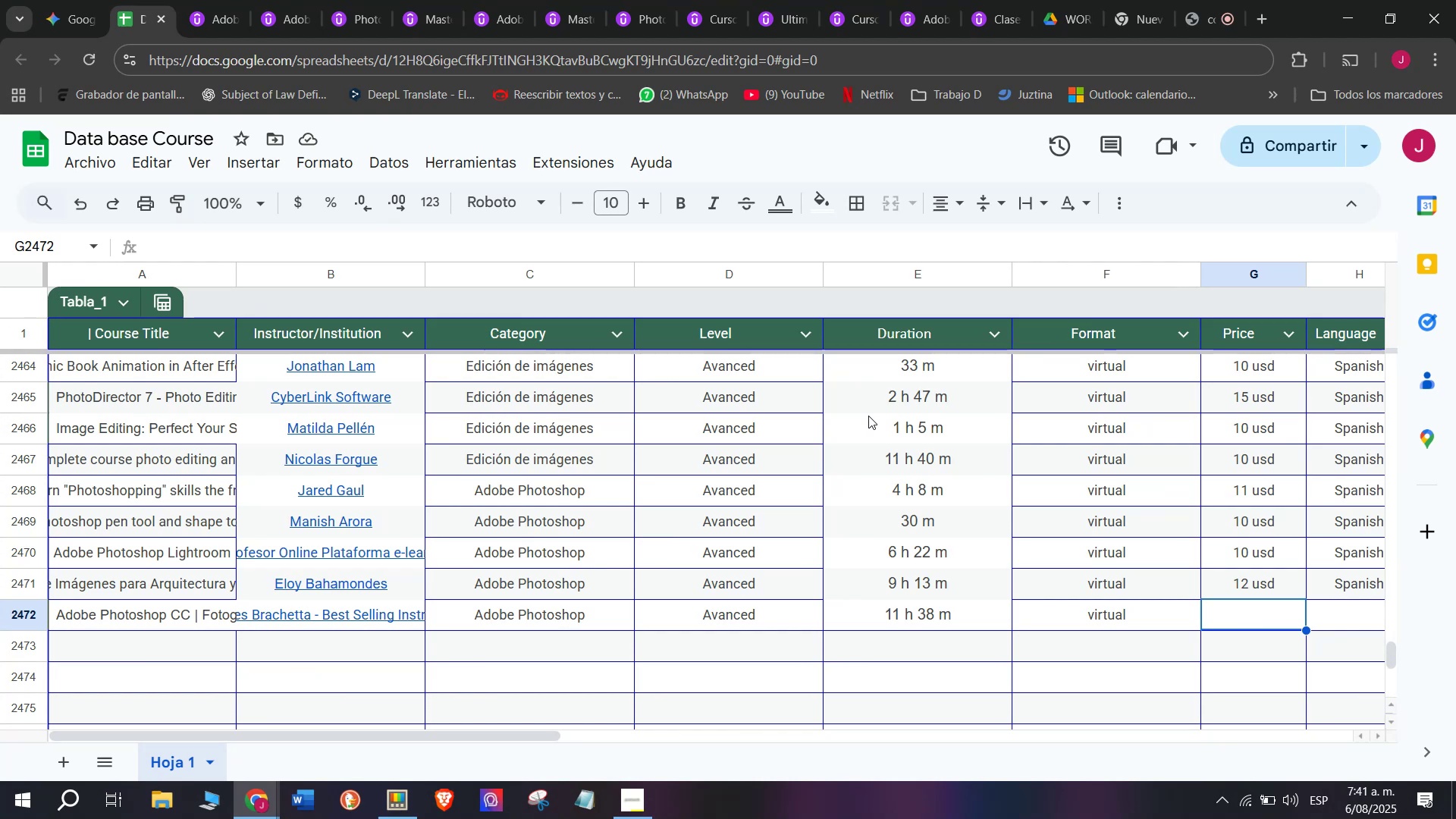 
key(1)
 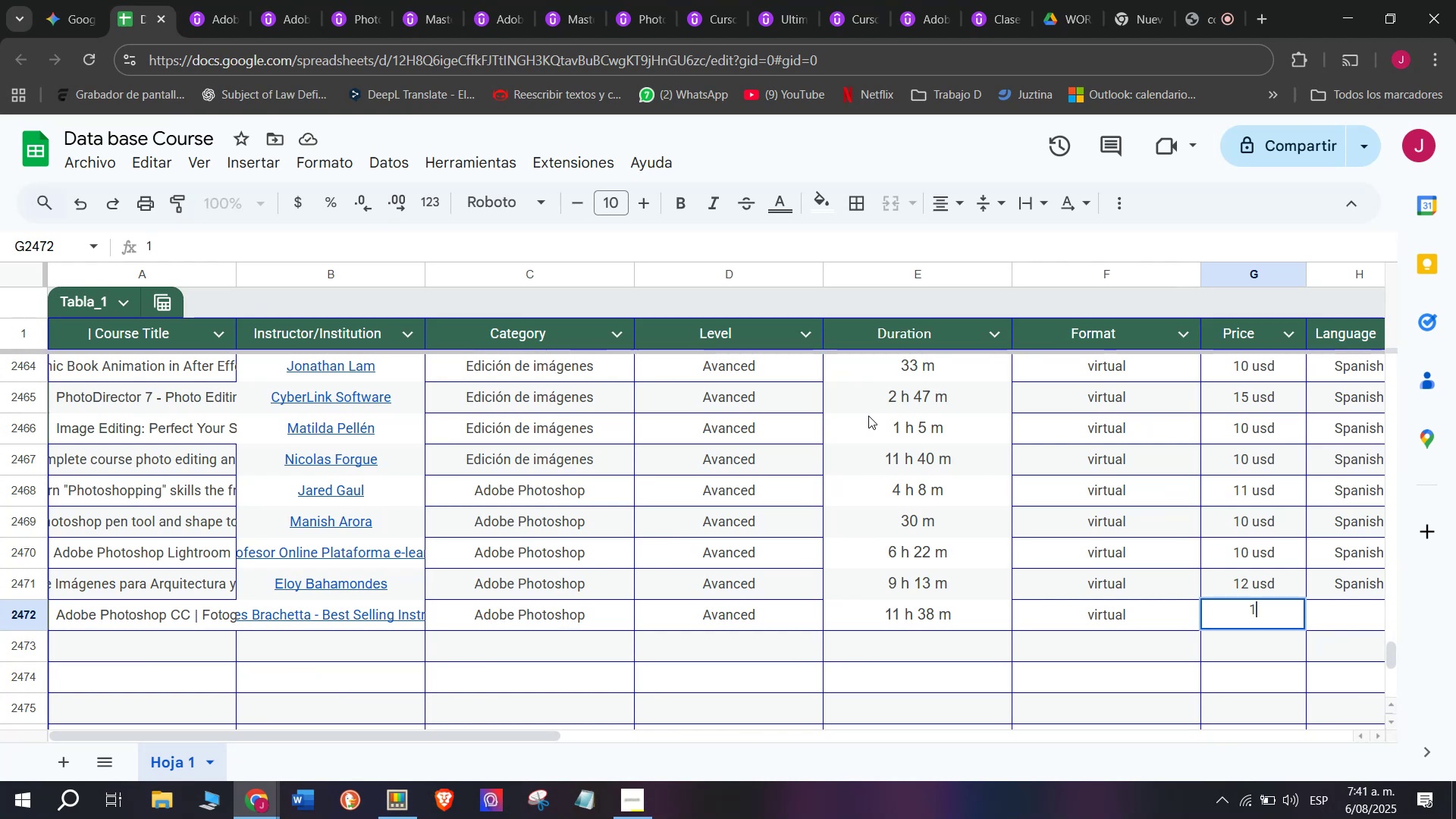 
type(4)
key(Backspace)
type(qq)
key(Backspace)
type(19 usd)
 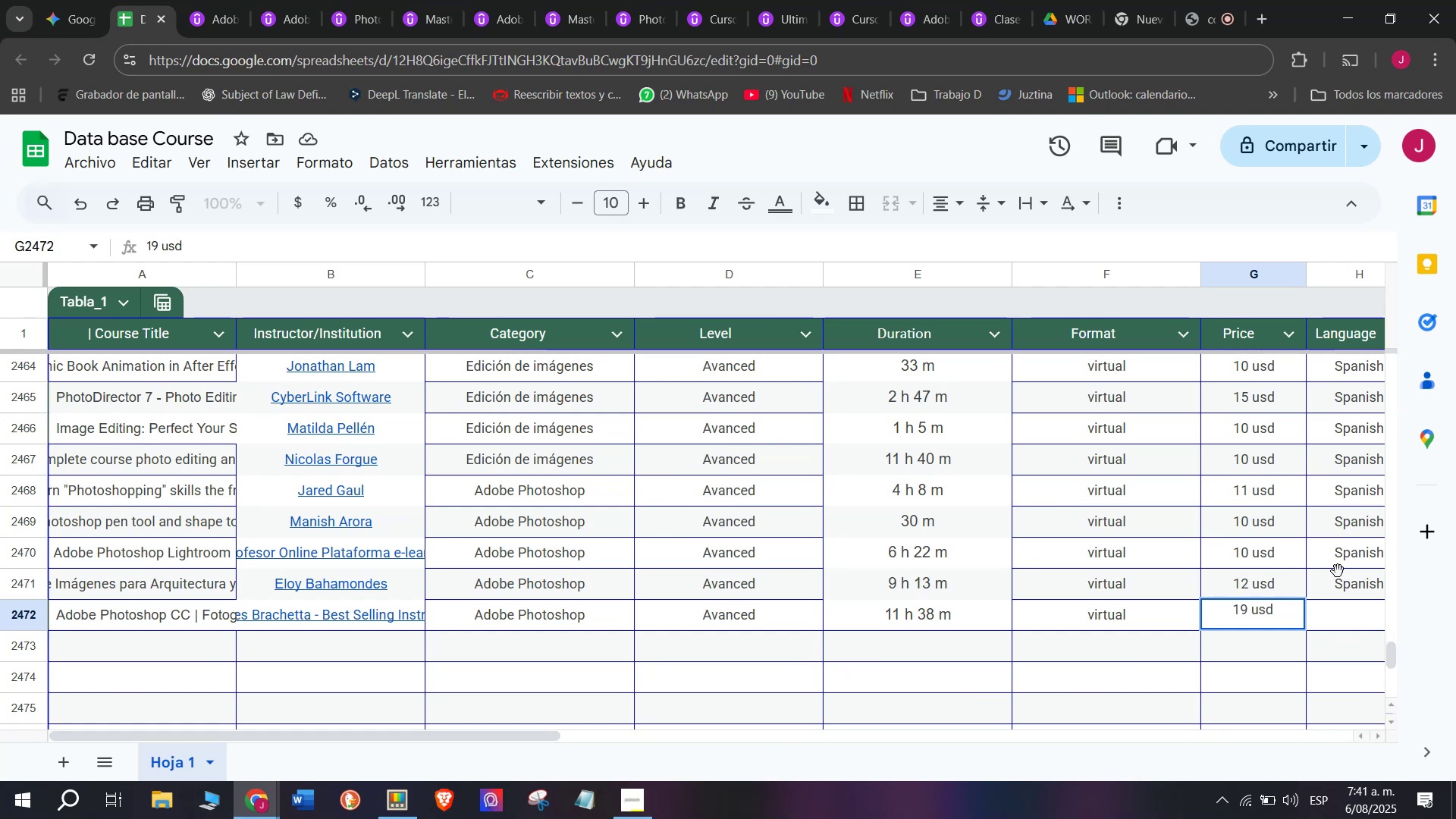 
double_click([1348, 585])
 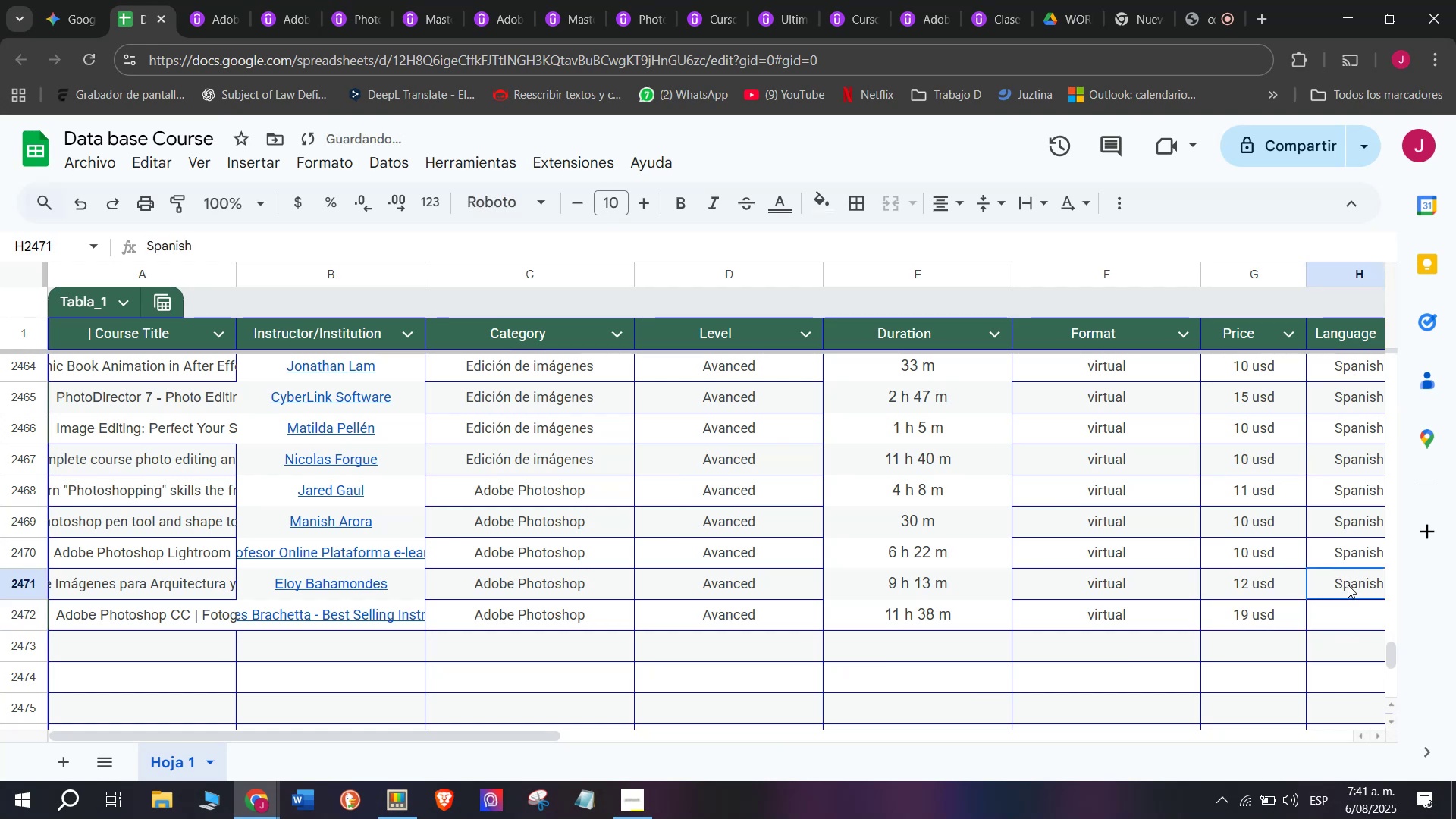 
key(Break)
 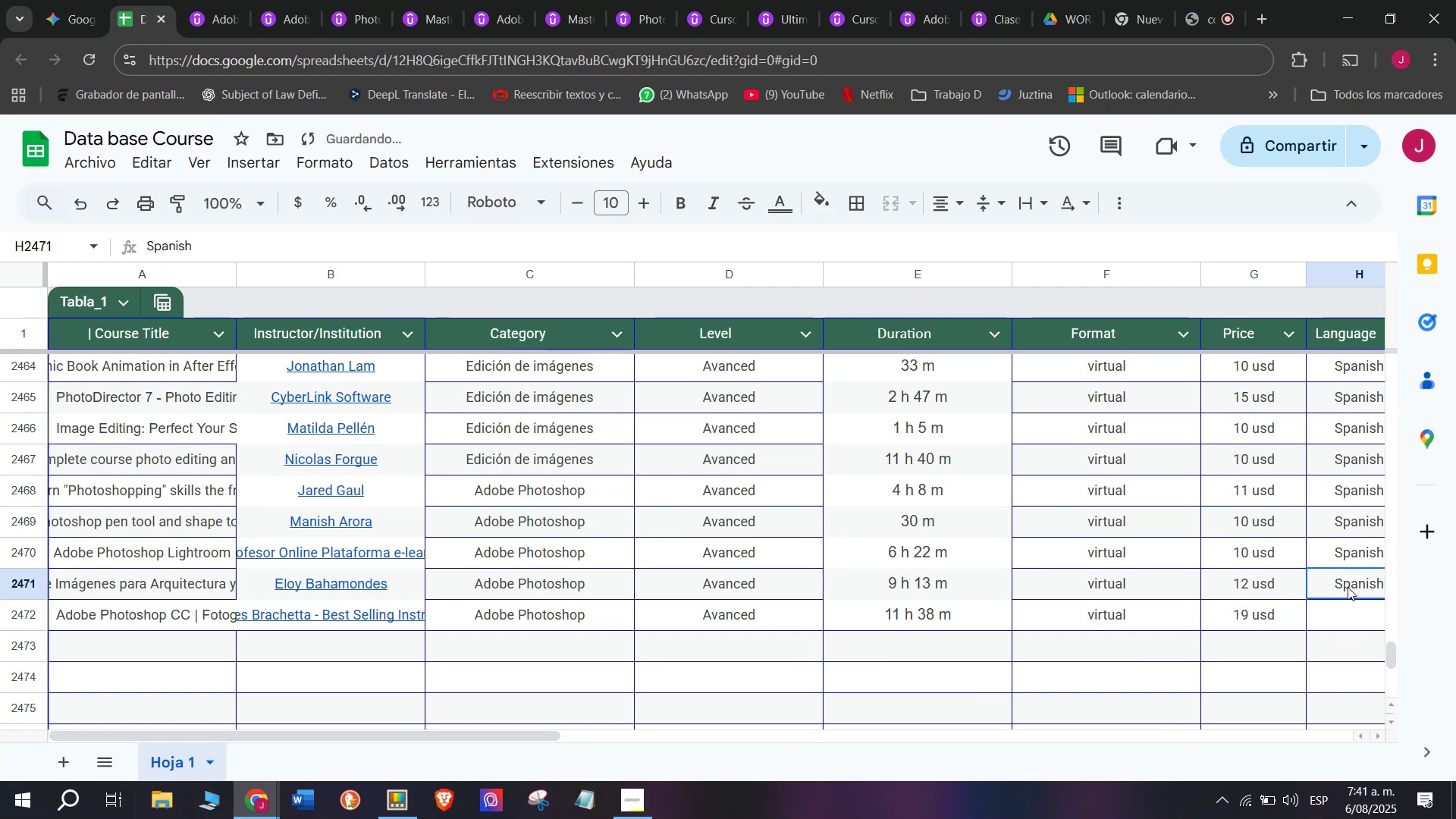 
key(Control+ControlLeft)
 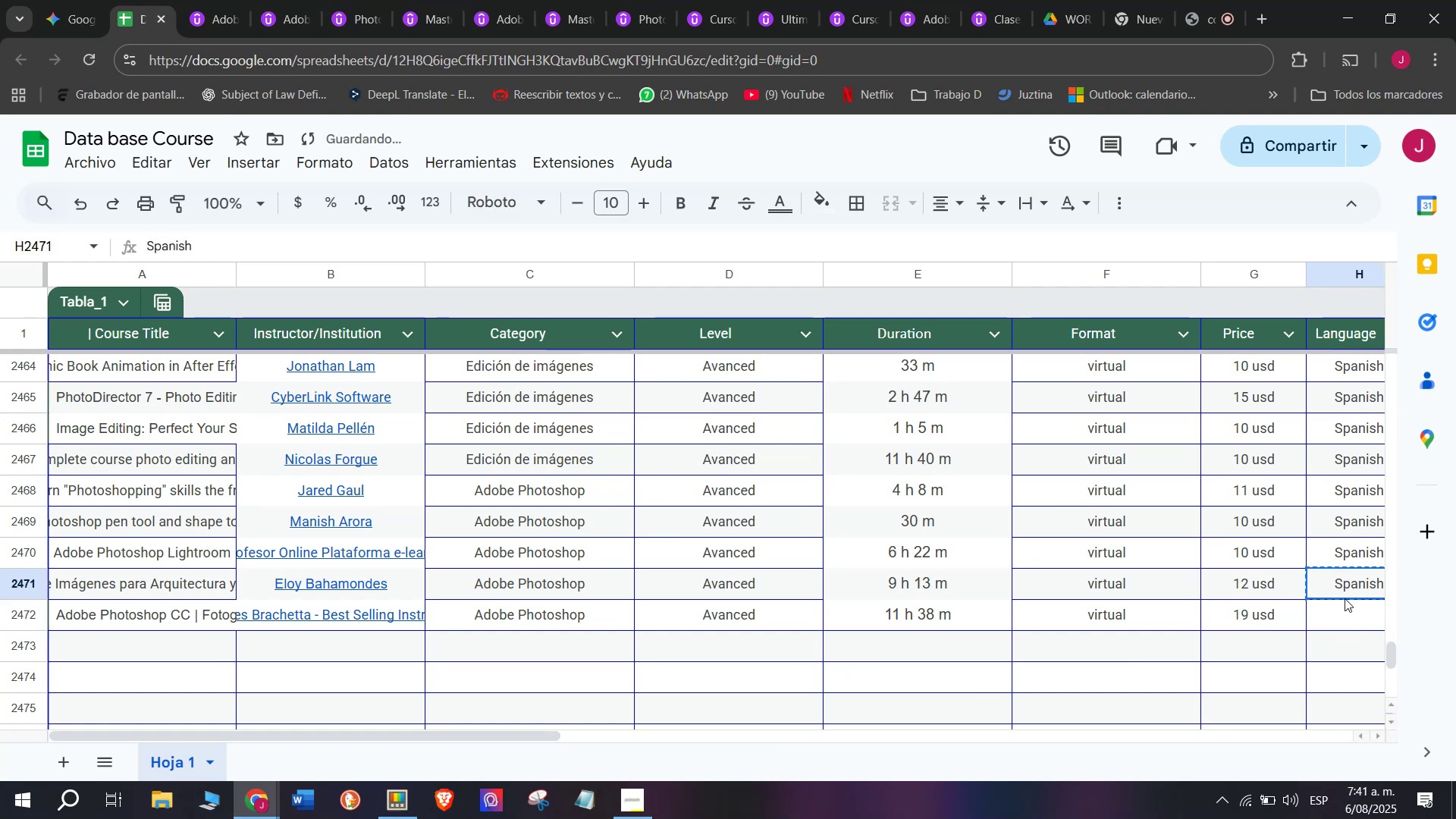 
key(Control+C)
 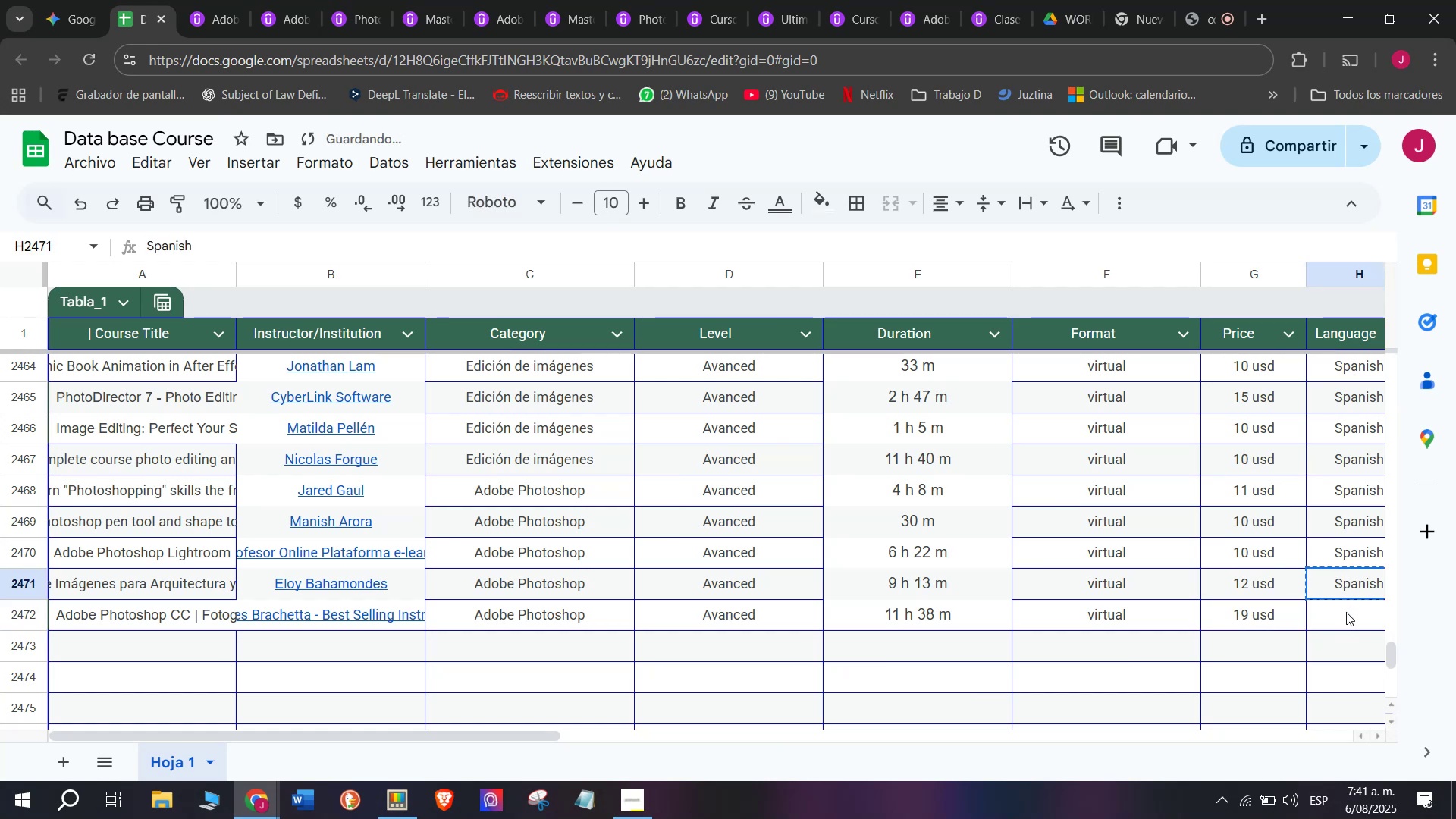 
left_click([1346, 612])
 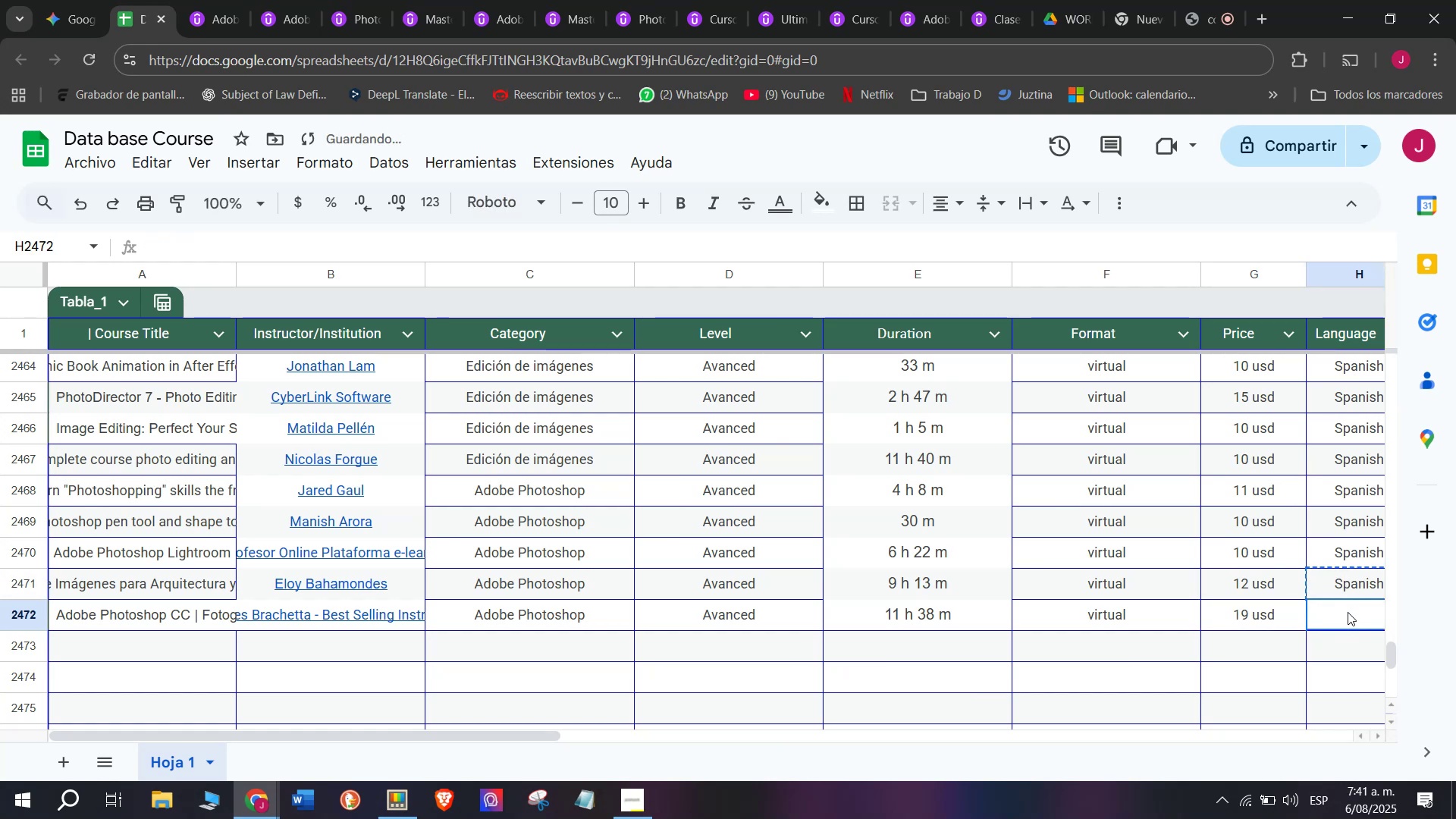 
key(Control+ControlLeft)
 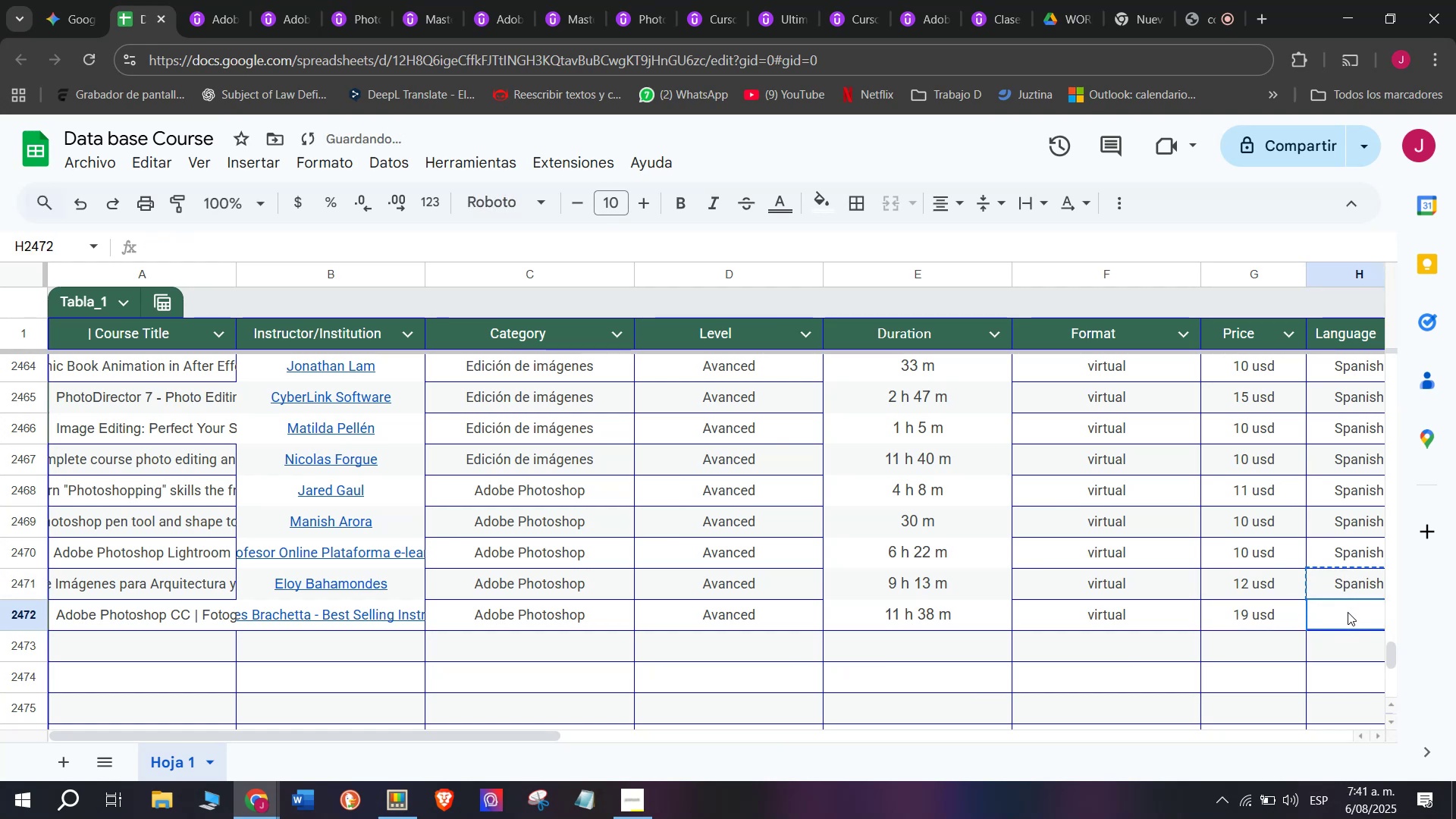 
key(Z)
 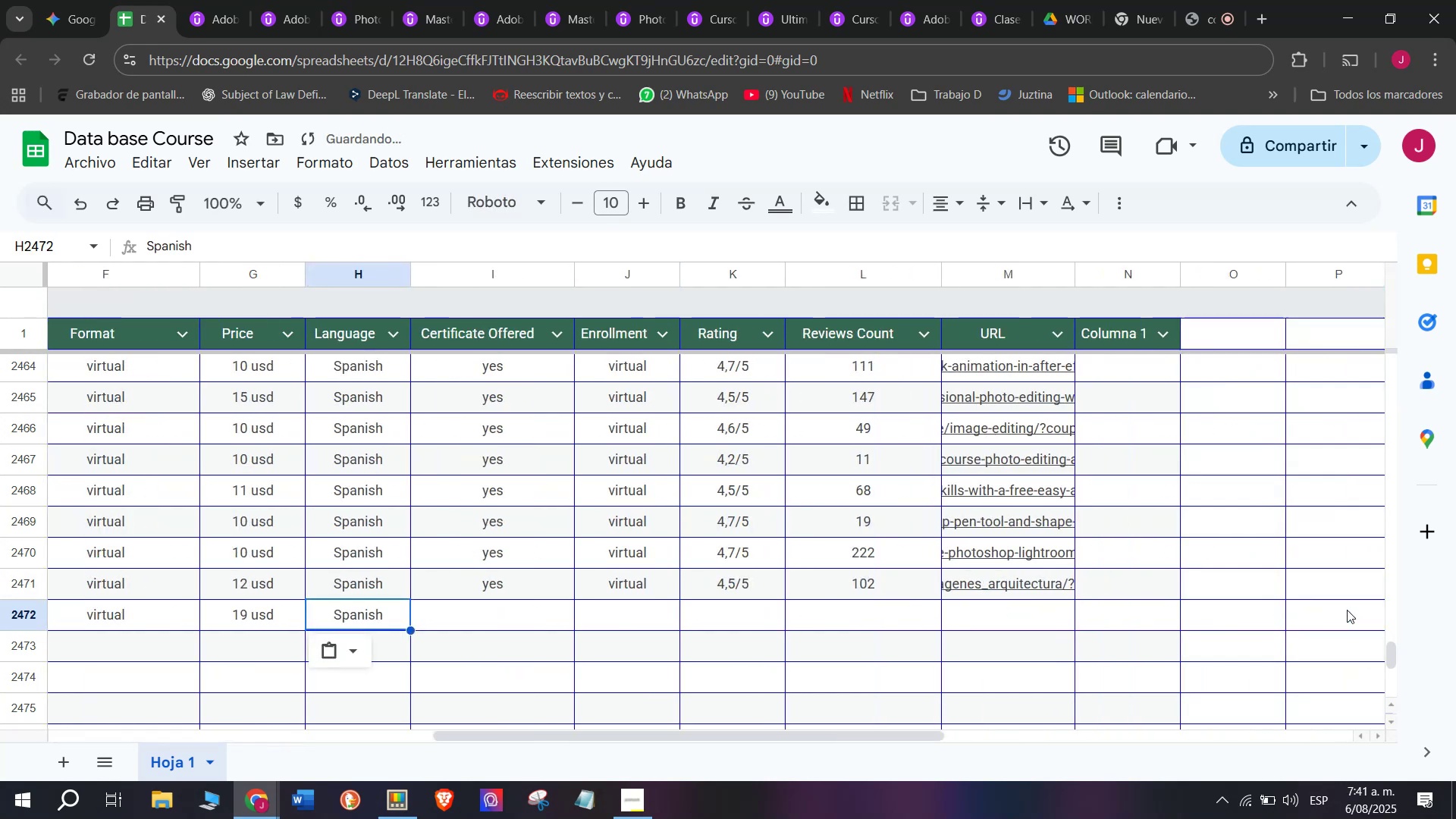 
key(Control+V)
 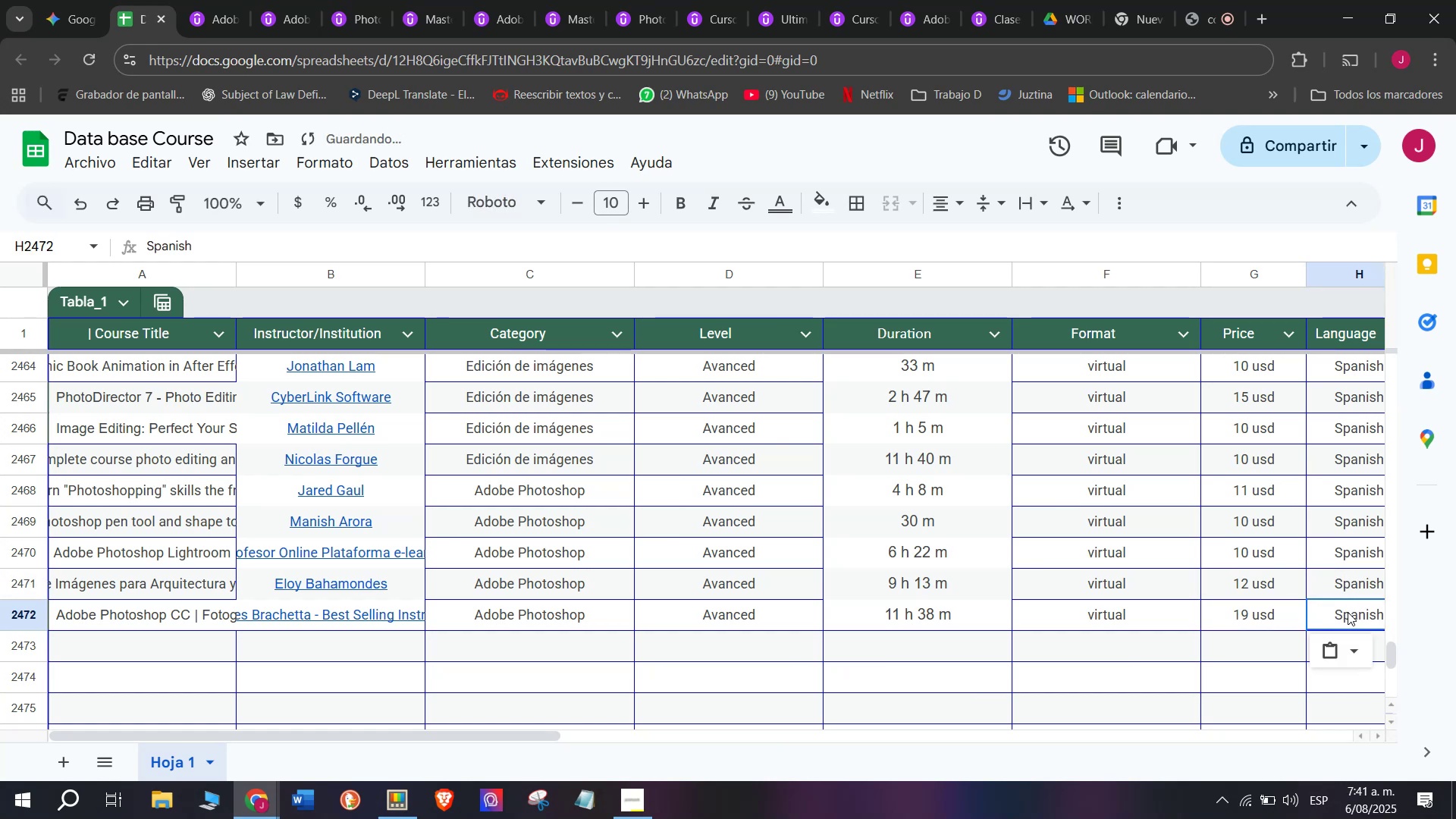 
scroll: coordinate [530, 563], scroll_direction: down, amount: 3.0
 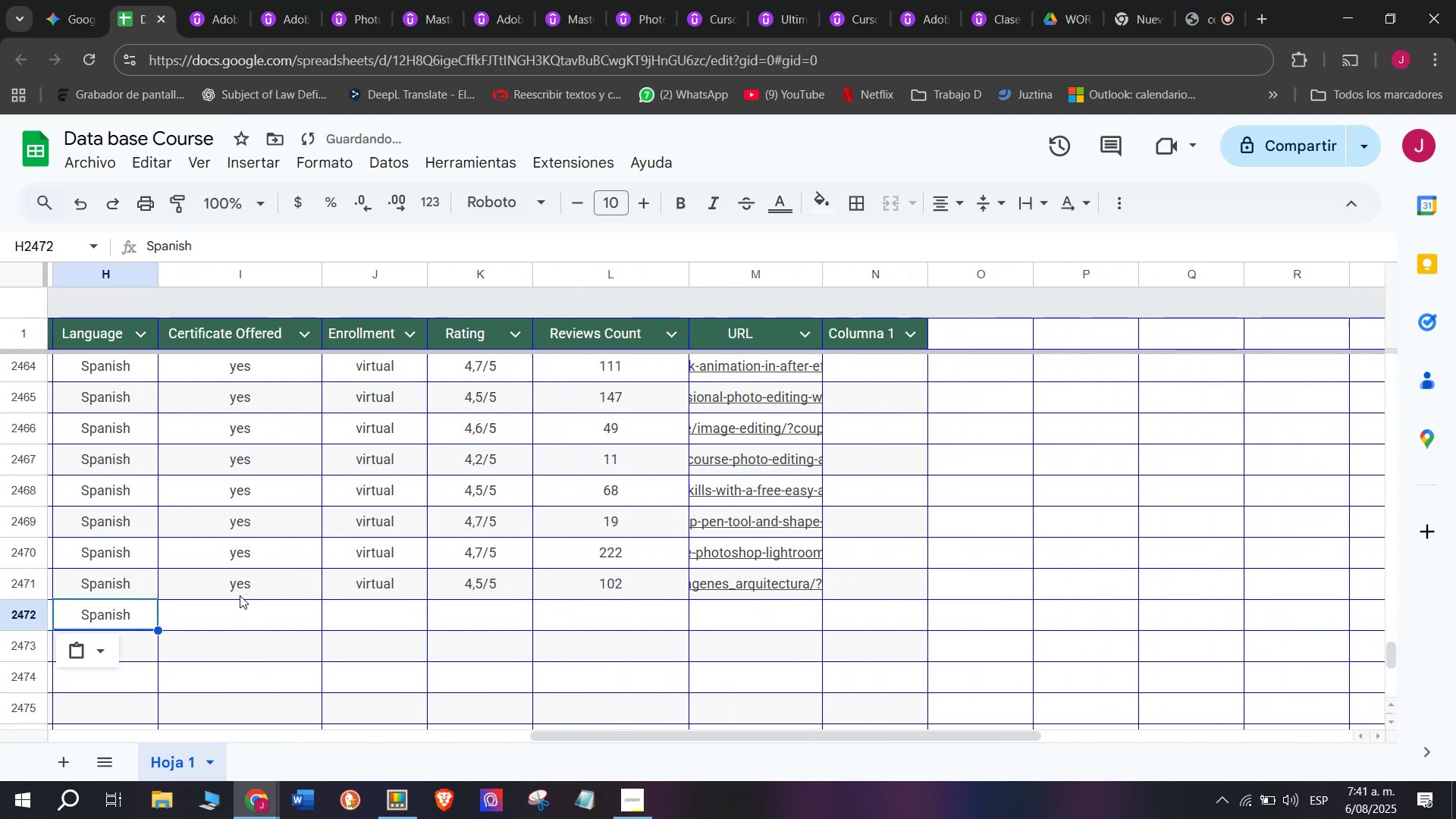 
left_click([240, 592])
 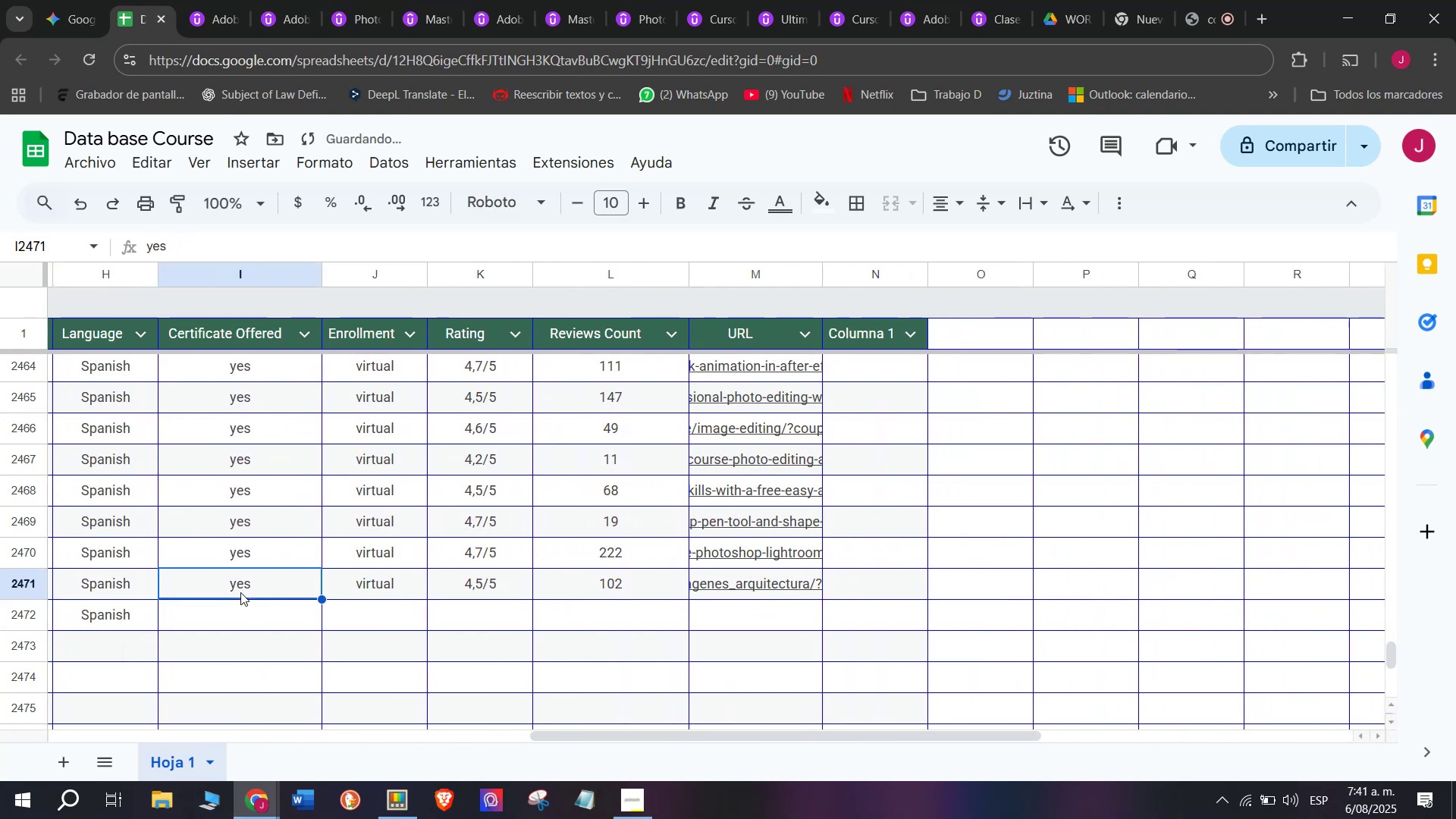 
key(Control+ControlLeft)
 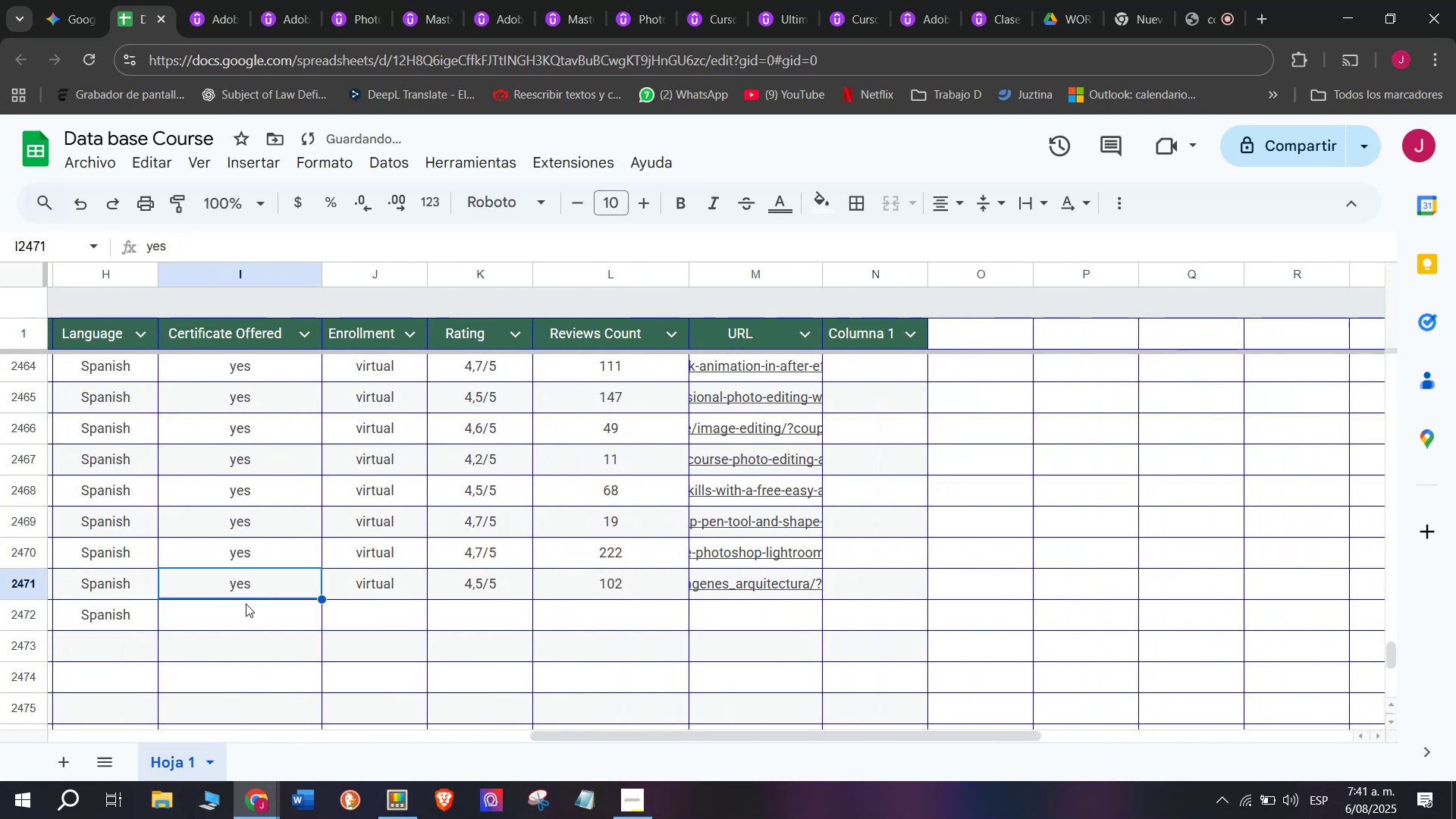 
key(Break)
 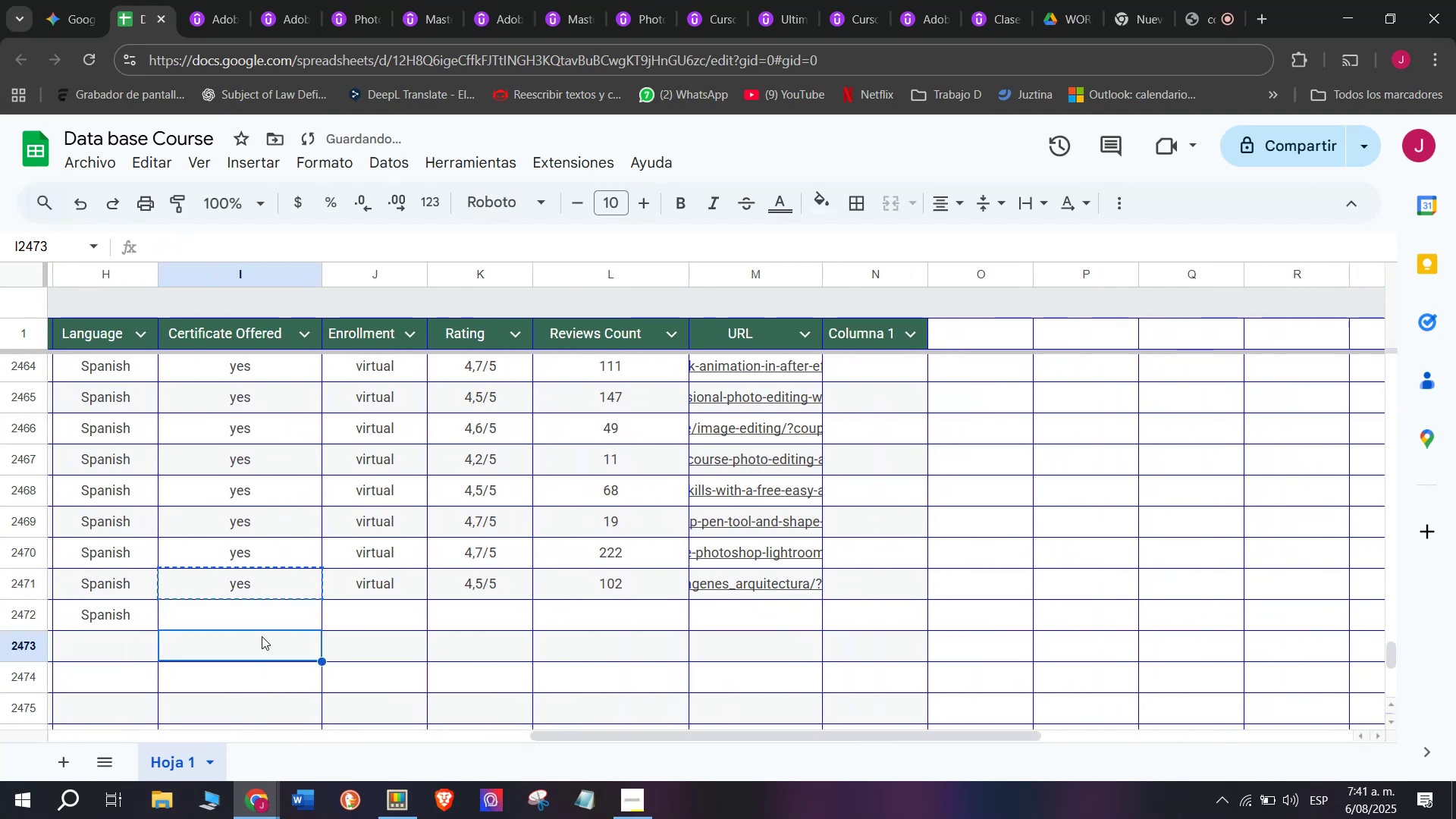 
key(Control+C)
 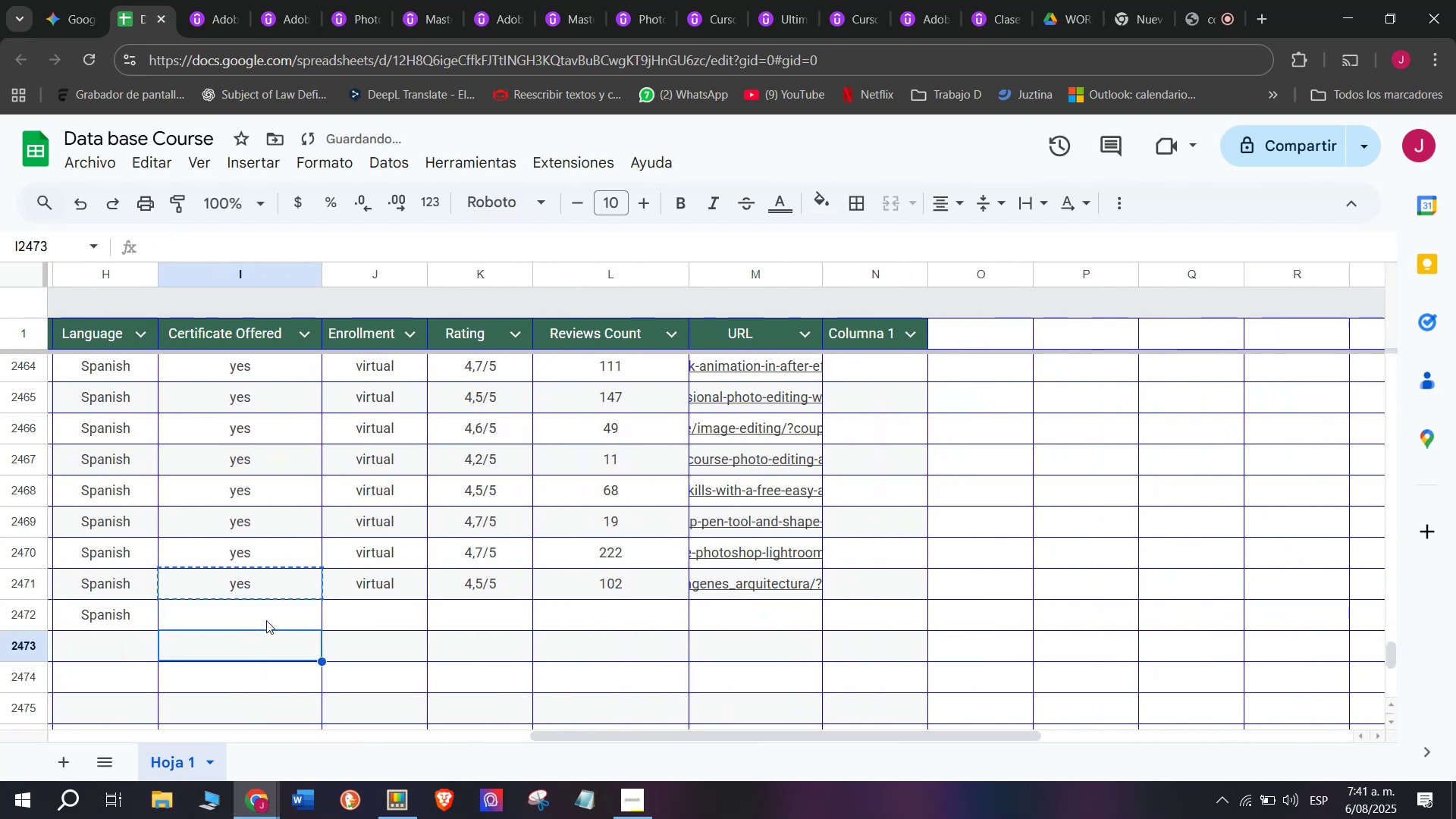 
key(Z)
 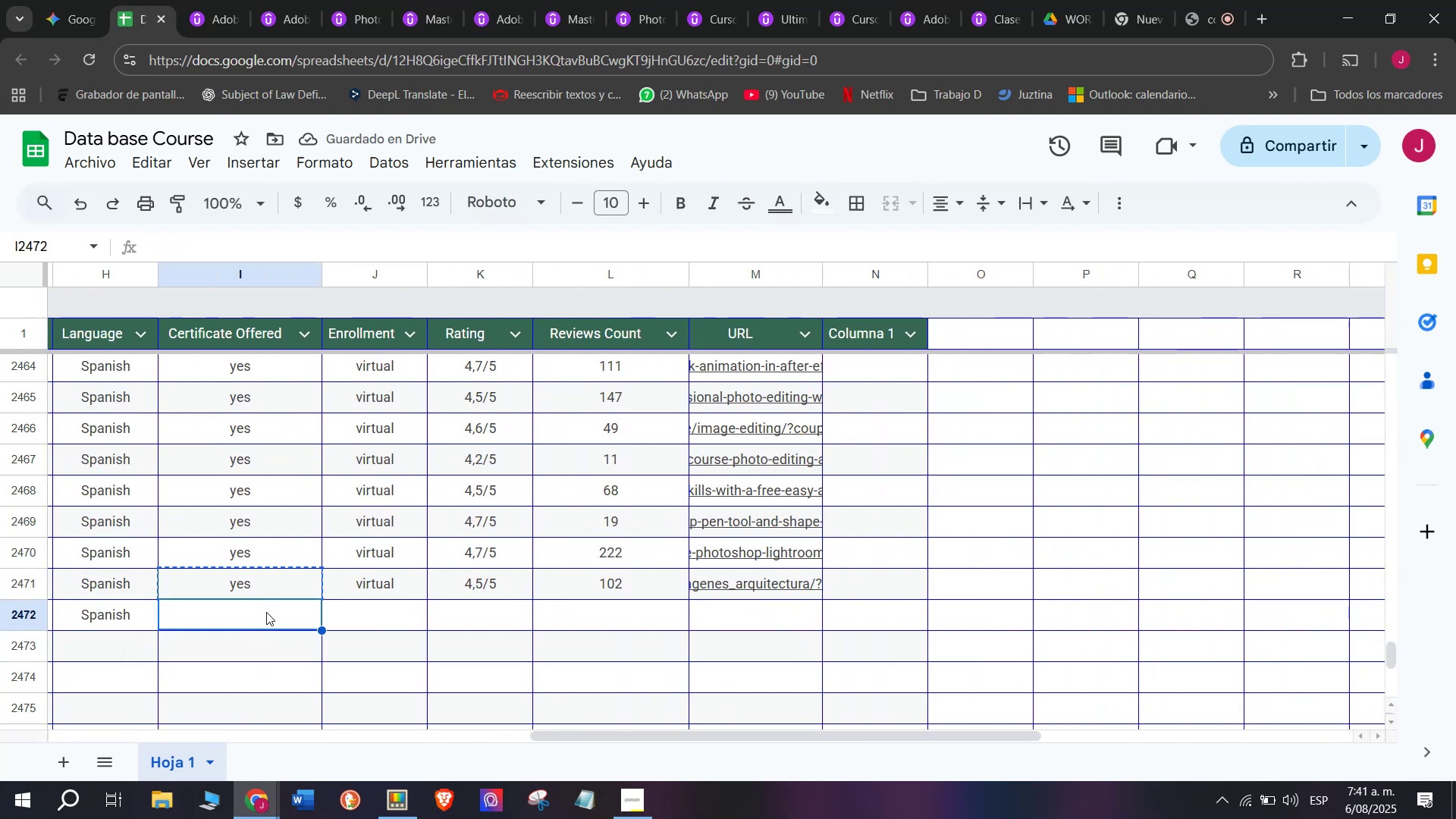 
key(Control+ControlLeft)
 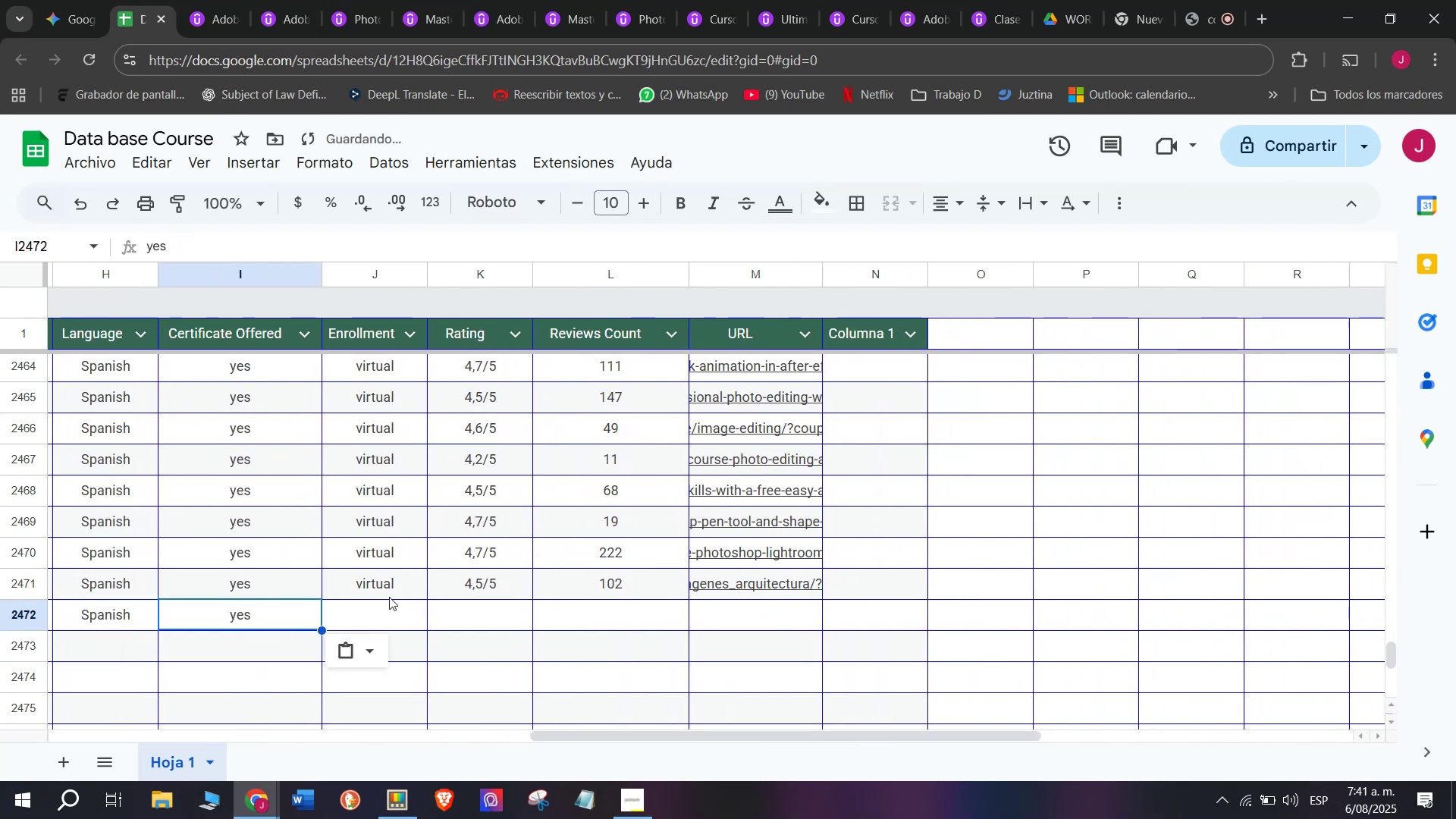 
key(Control+V)
 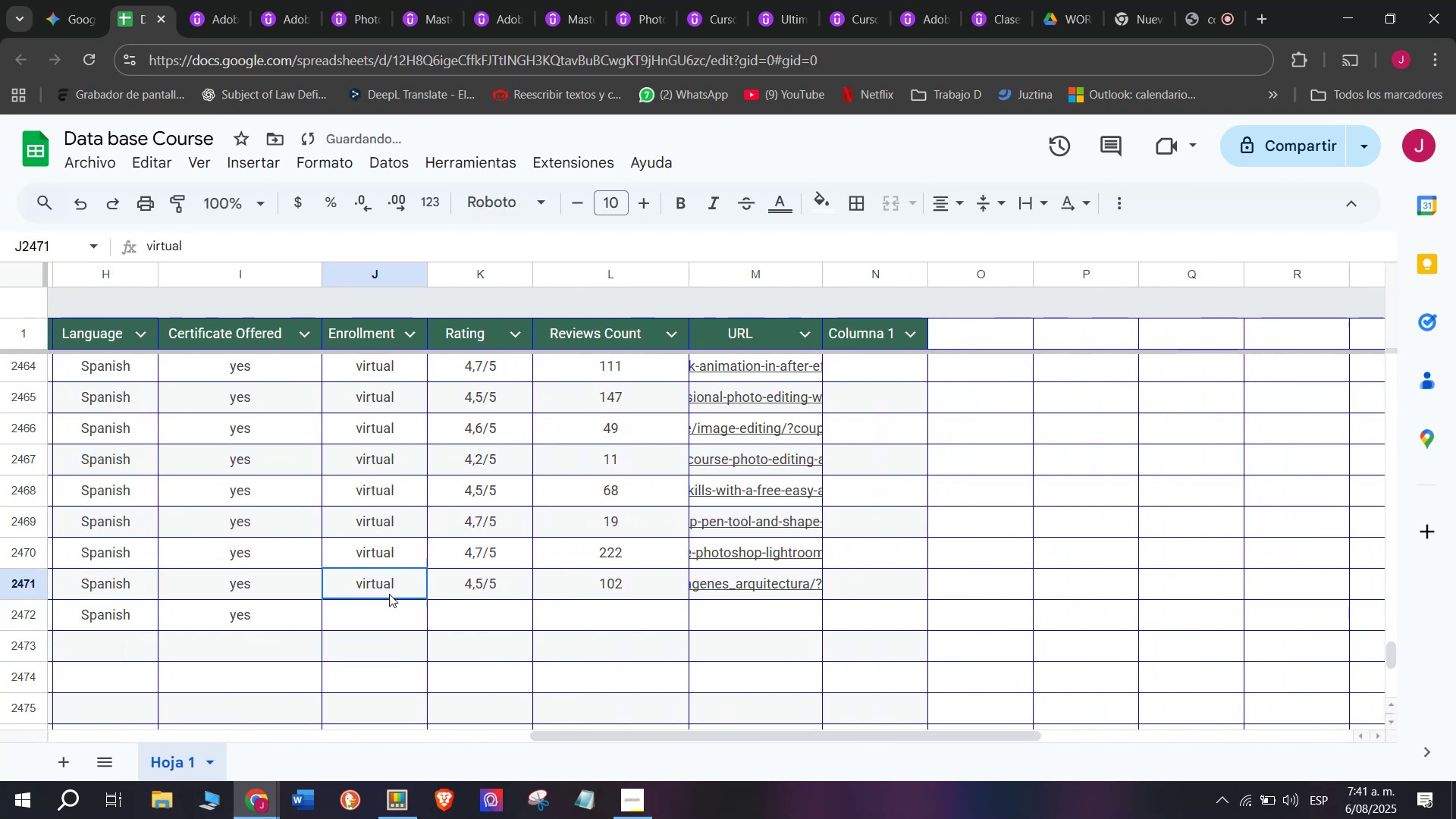 
key(Control+C)
 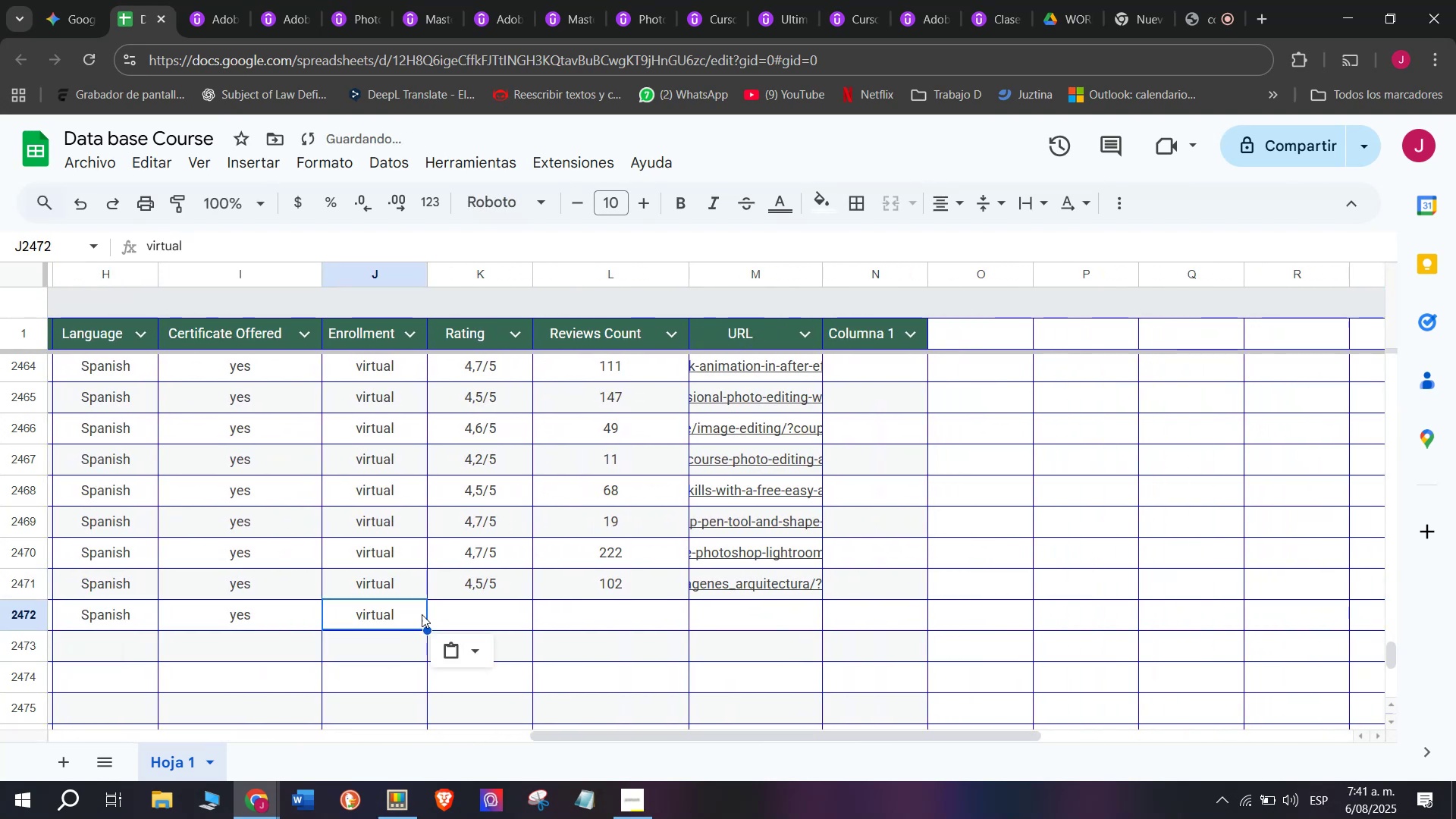 
key(Break)
 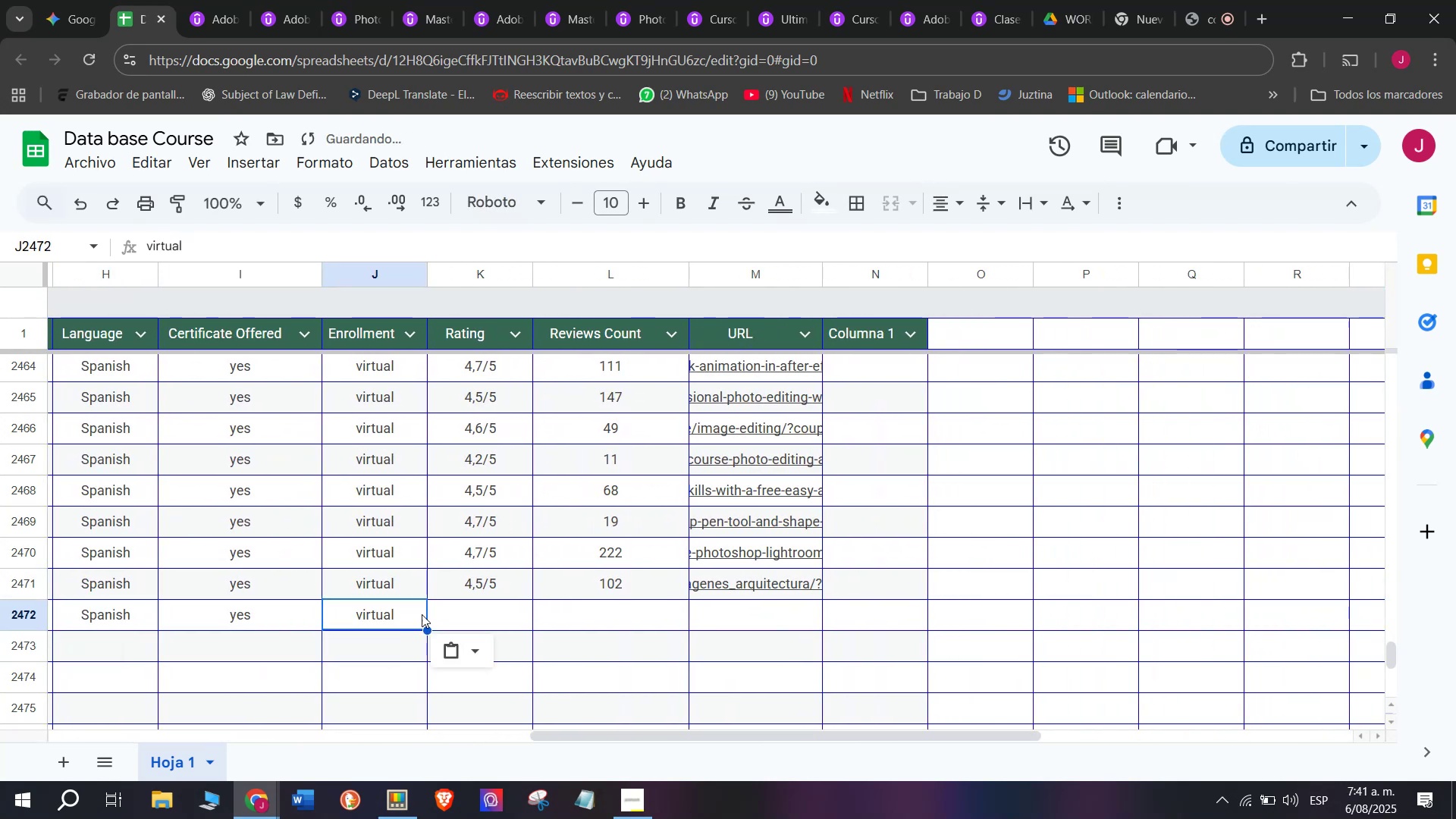 
key(Control+ControlLeft)
 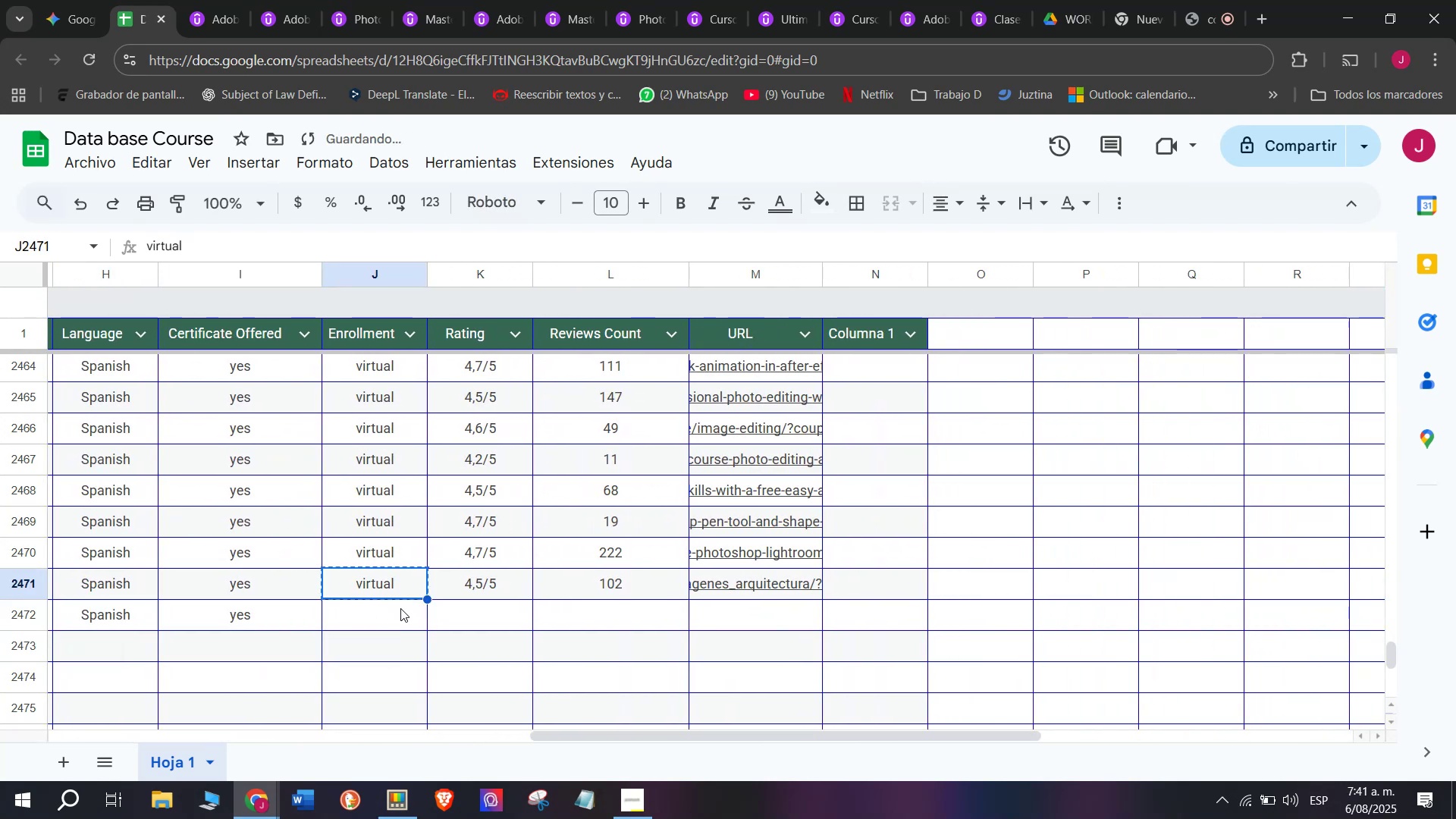 
double_click([400, 608])
 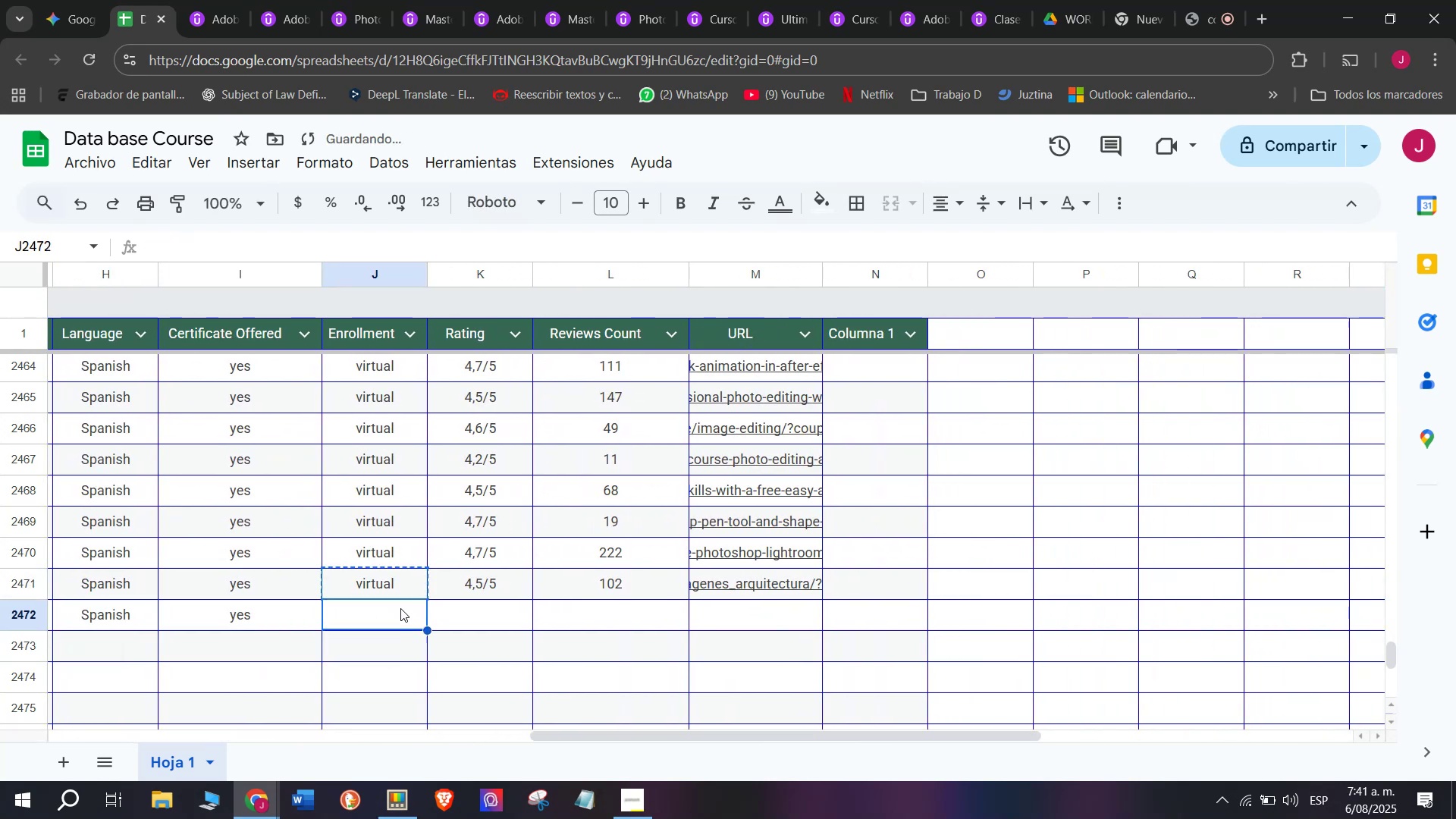 
key(Control+ControlLeft)
 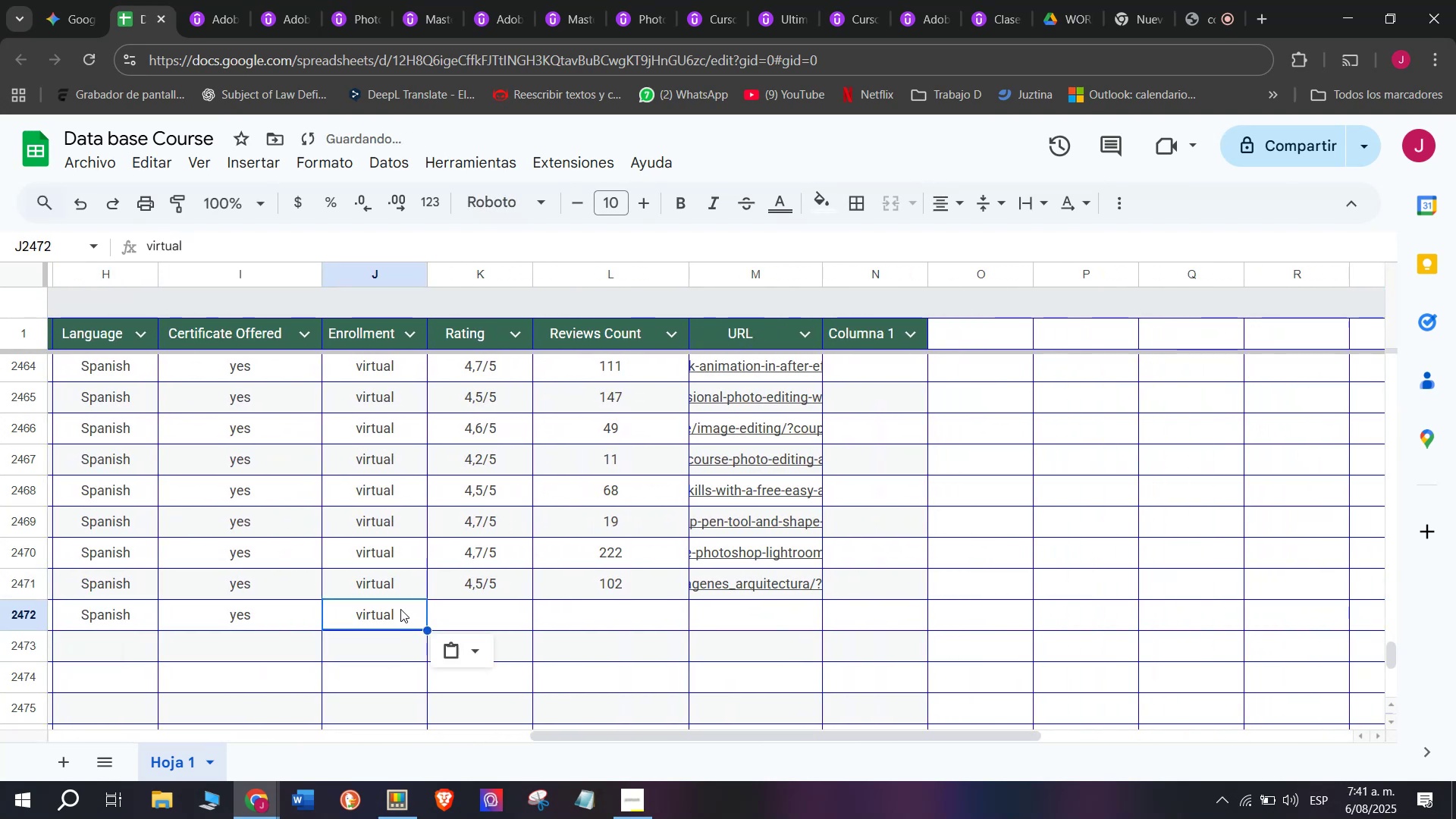 
key(Z)
 